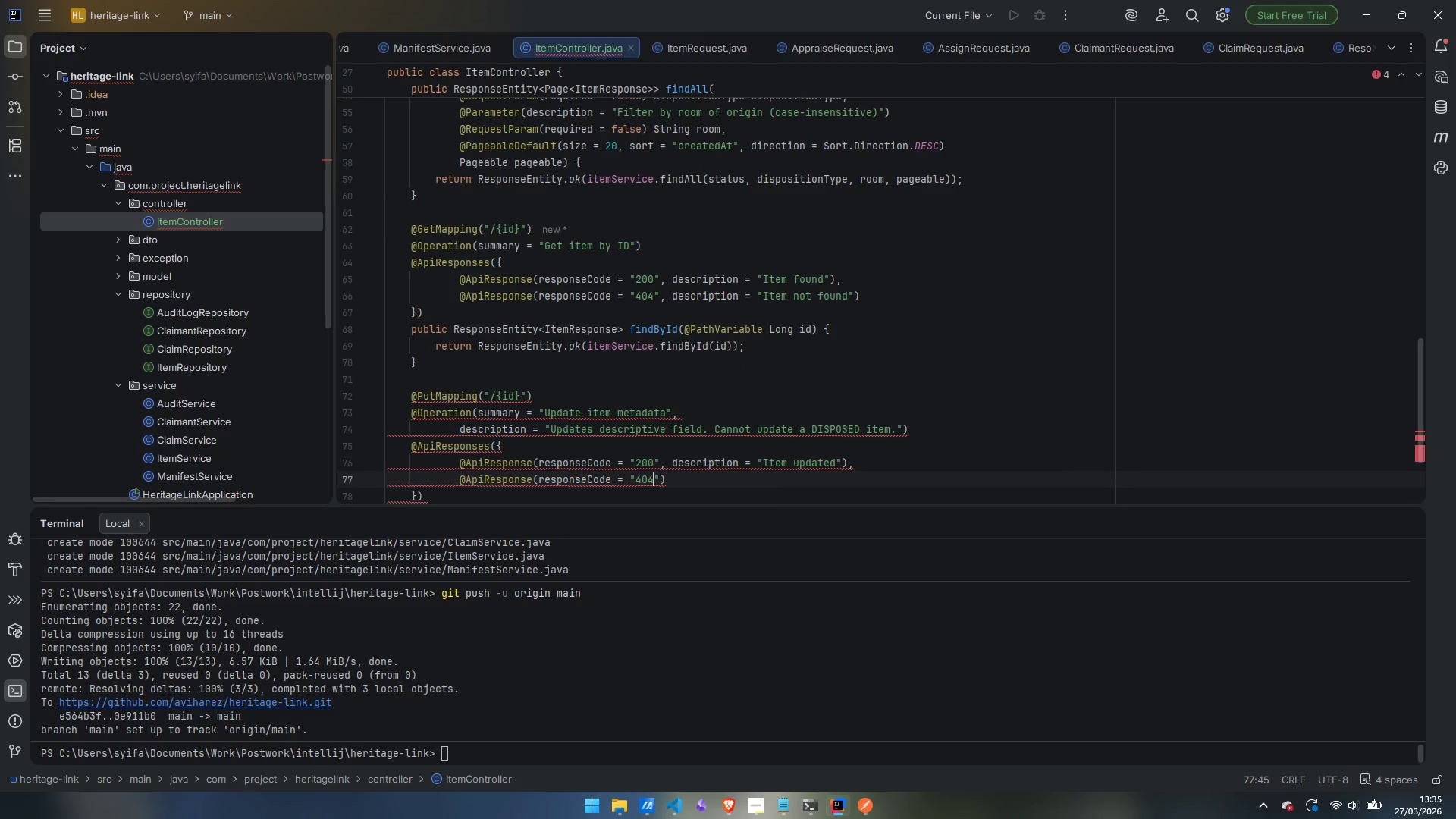 
key(ArrowRight)
 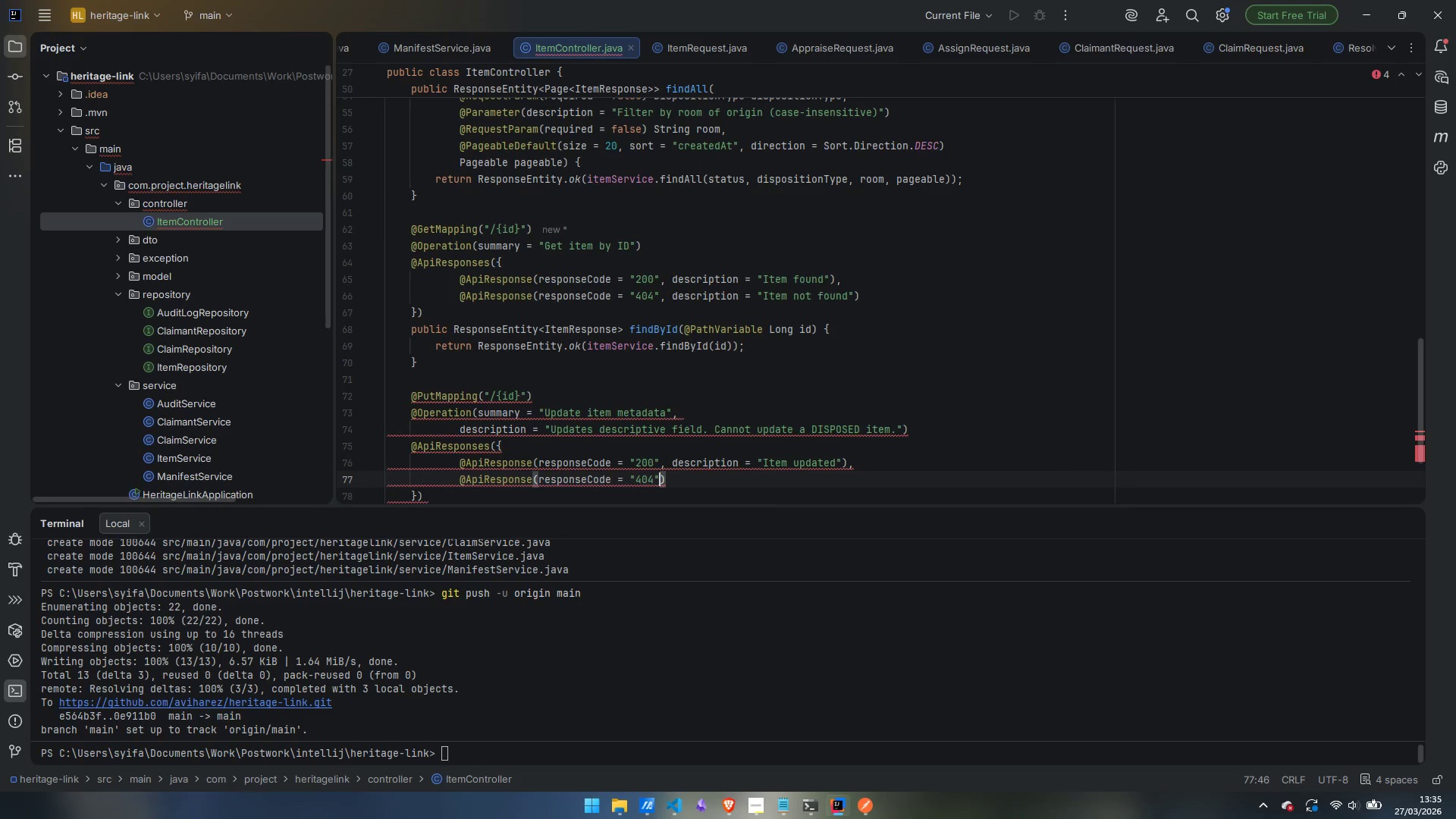 
type(, descr)
 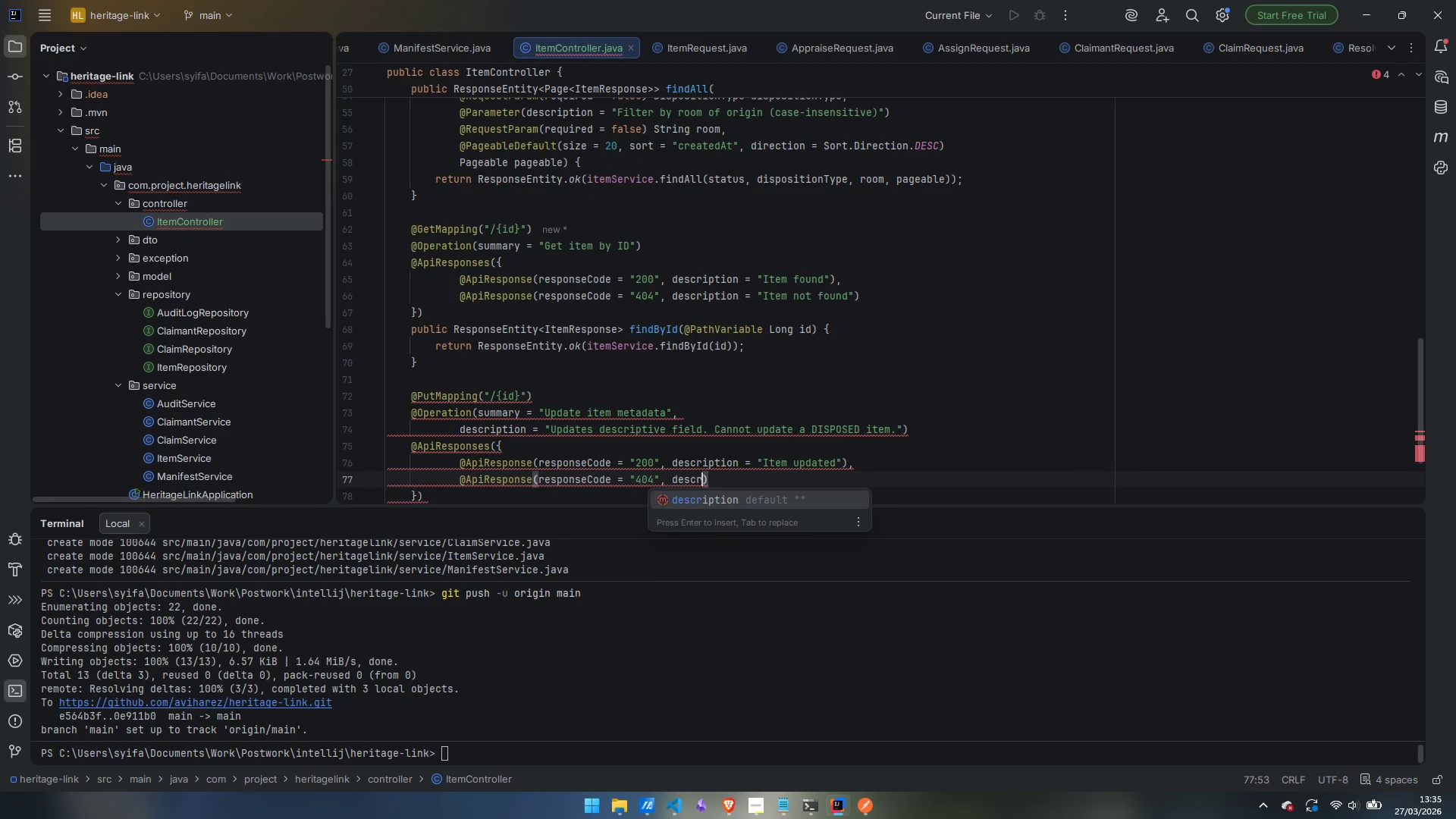 
key(Enter)
 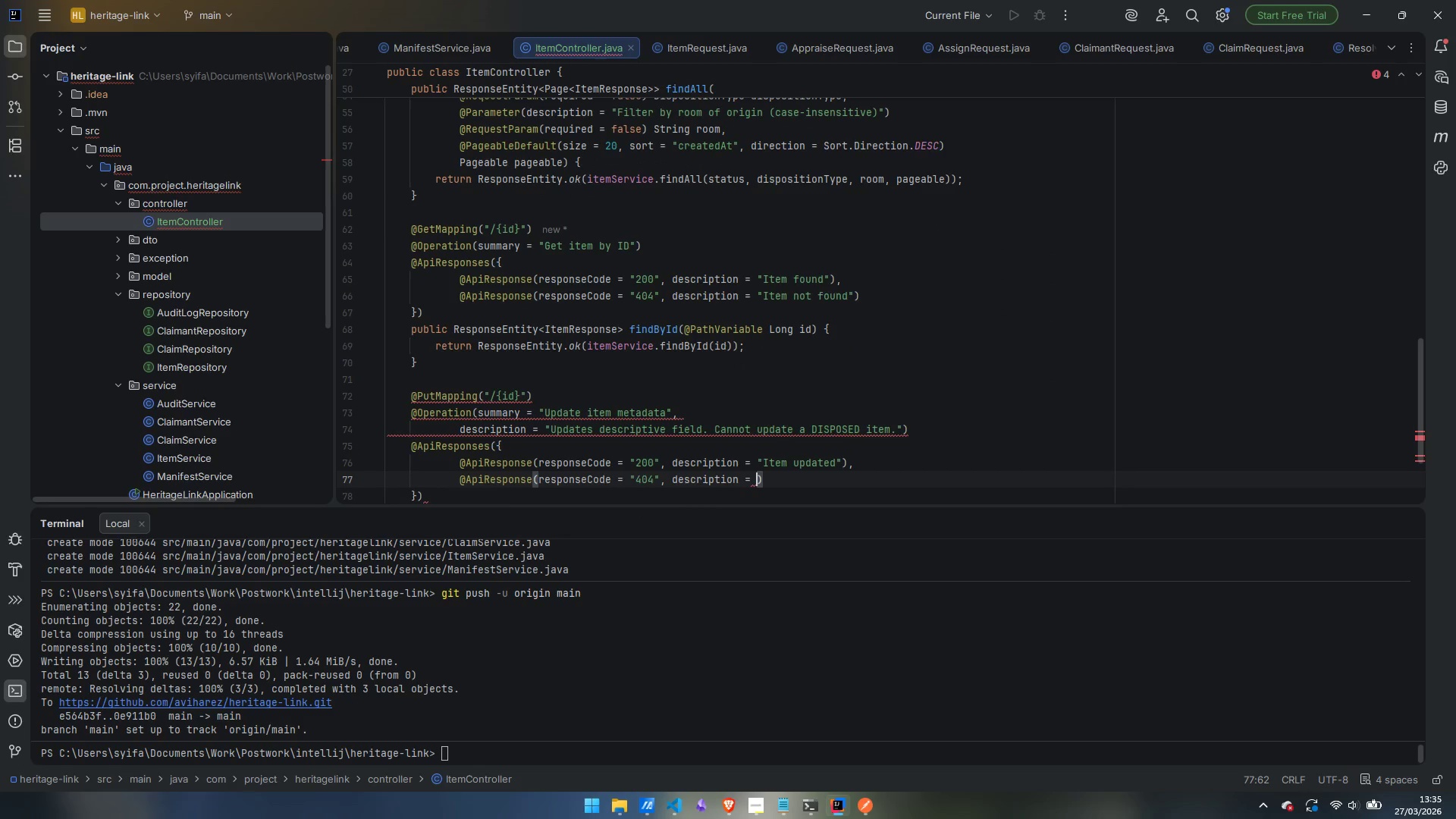 
type("Ote,m)
 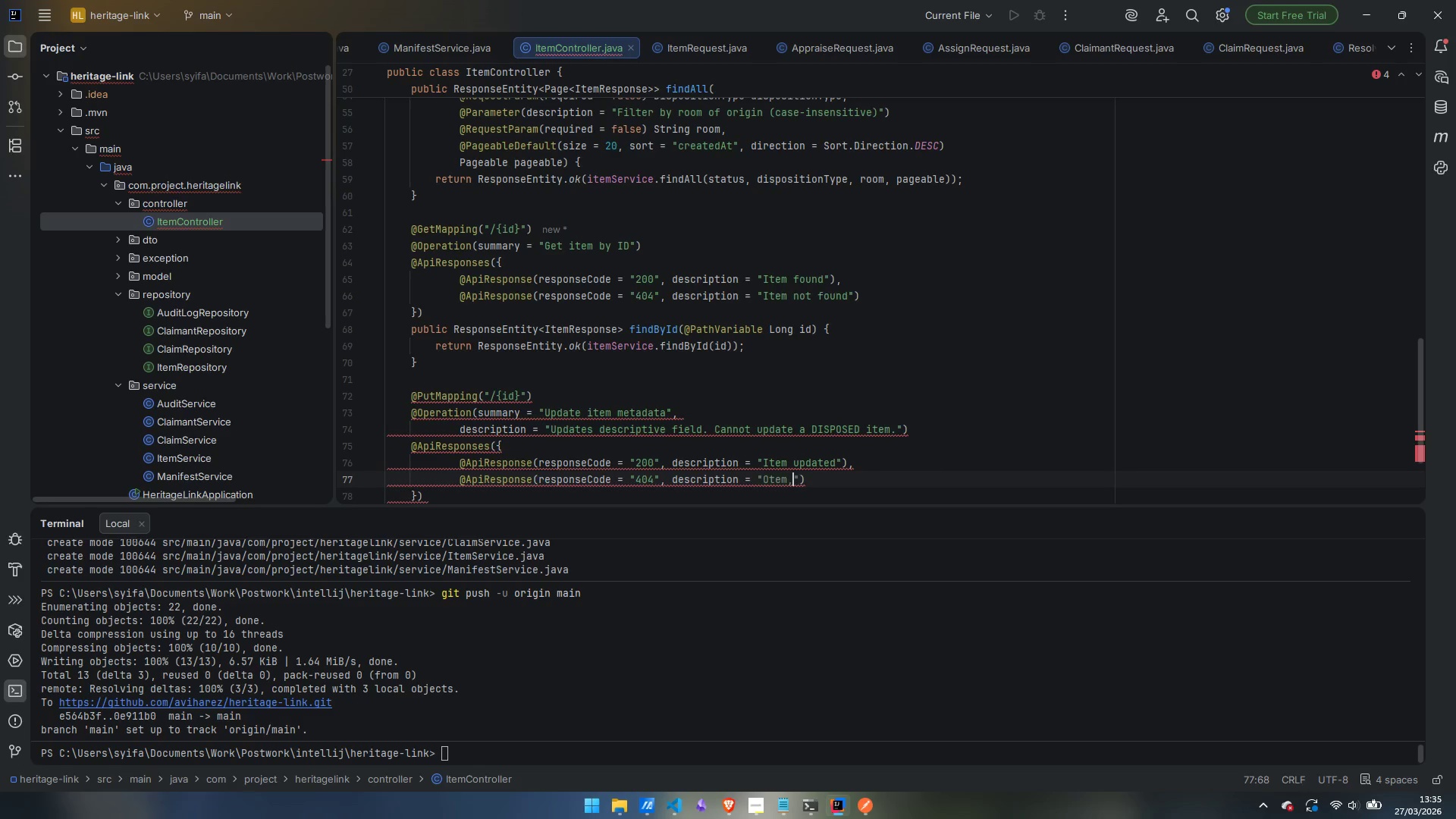 
key(Control+Backspace)
 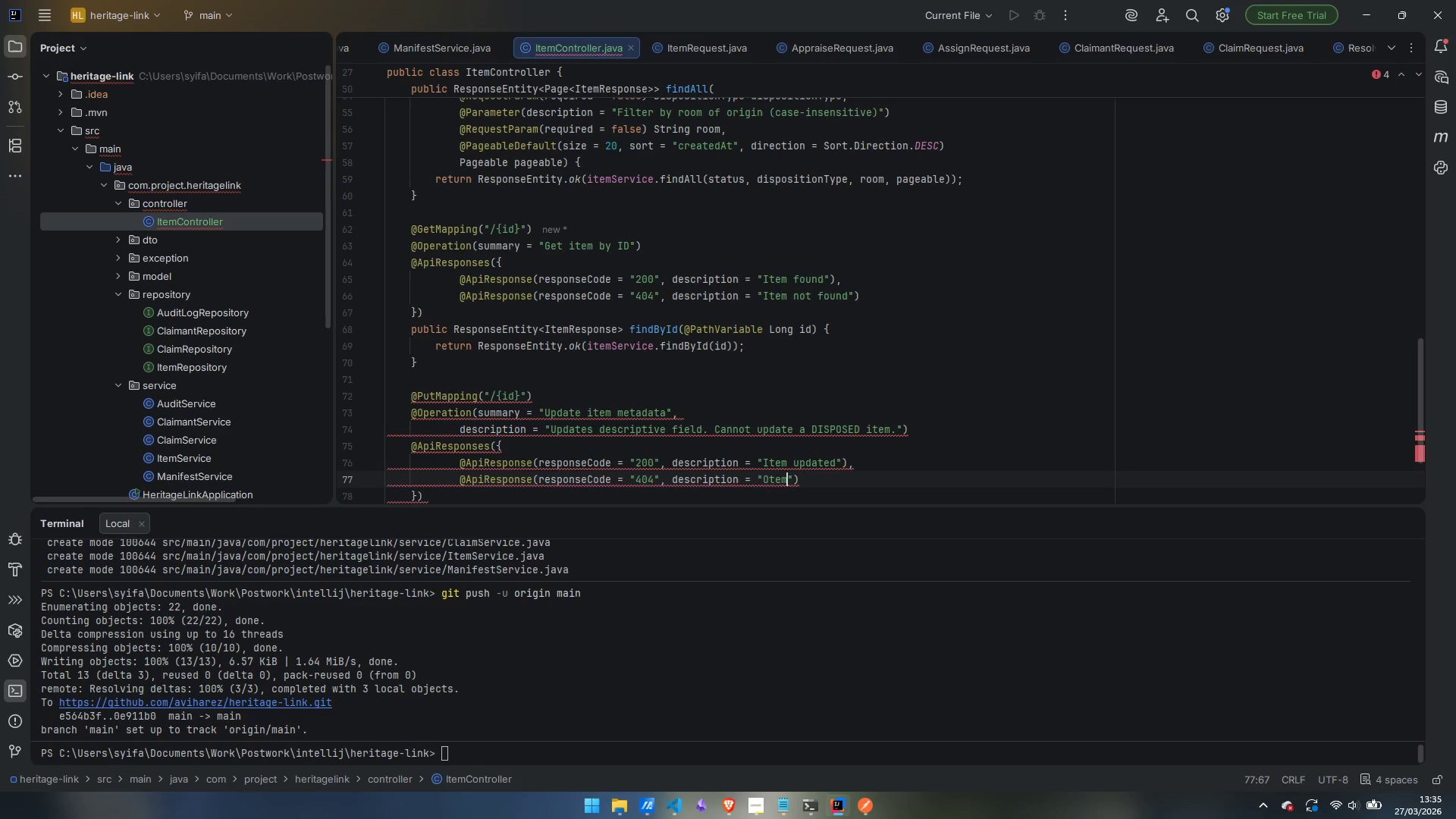 
key(Control+Backspace)
 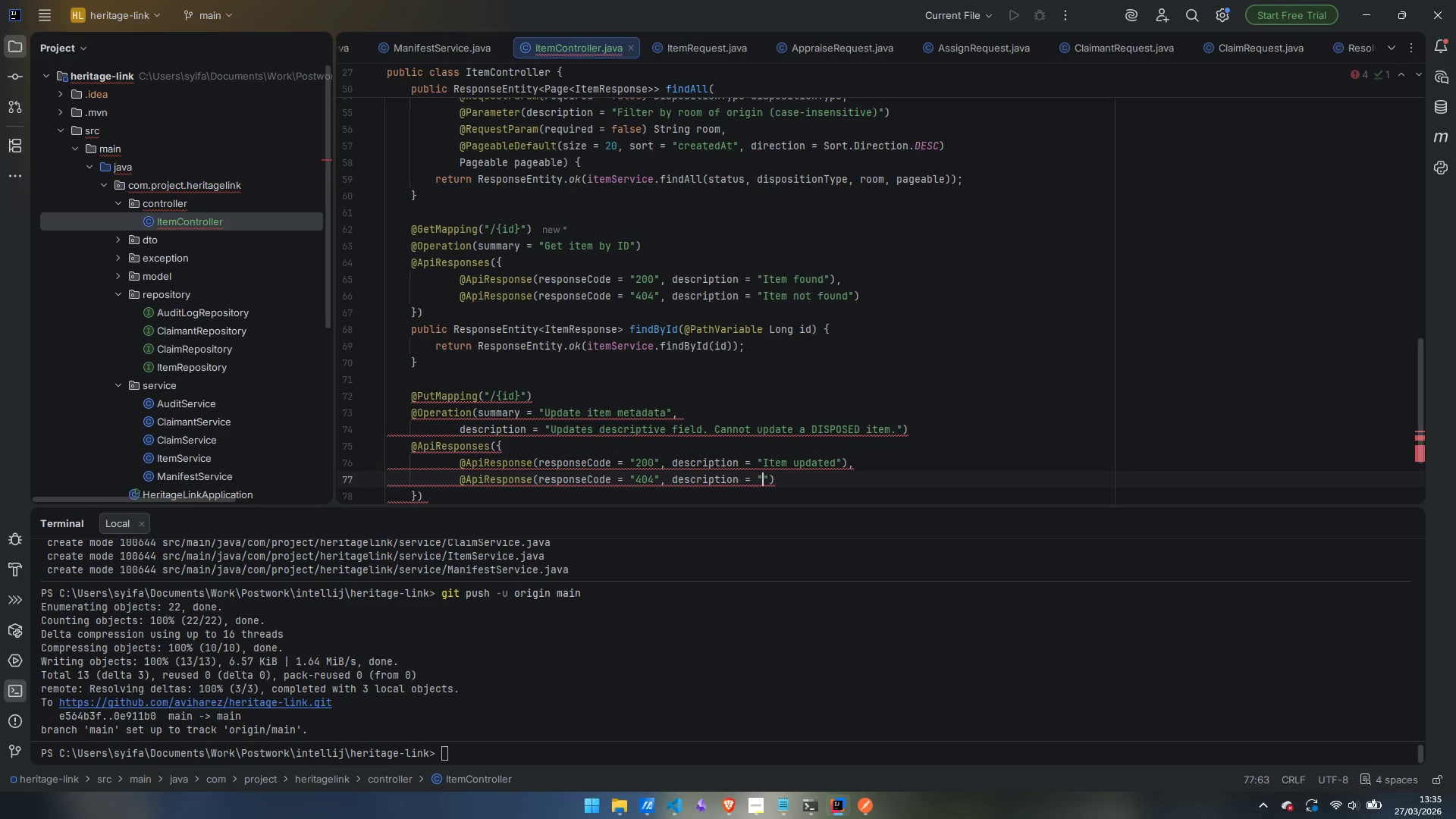 
type(Item not found)
 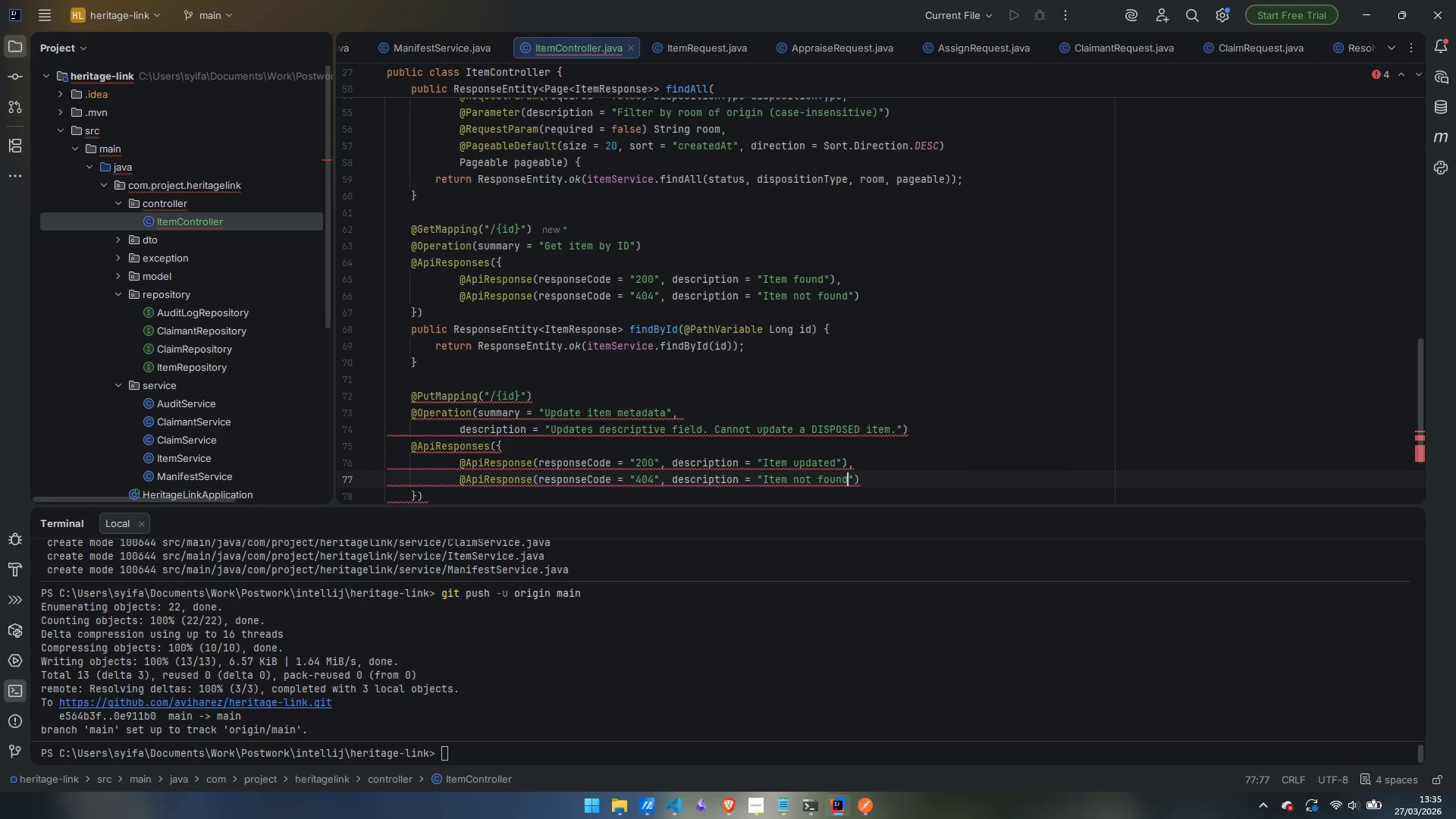 
key(ArrowRight)
 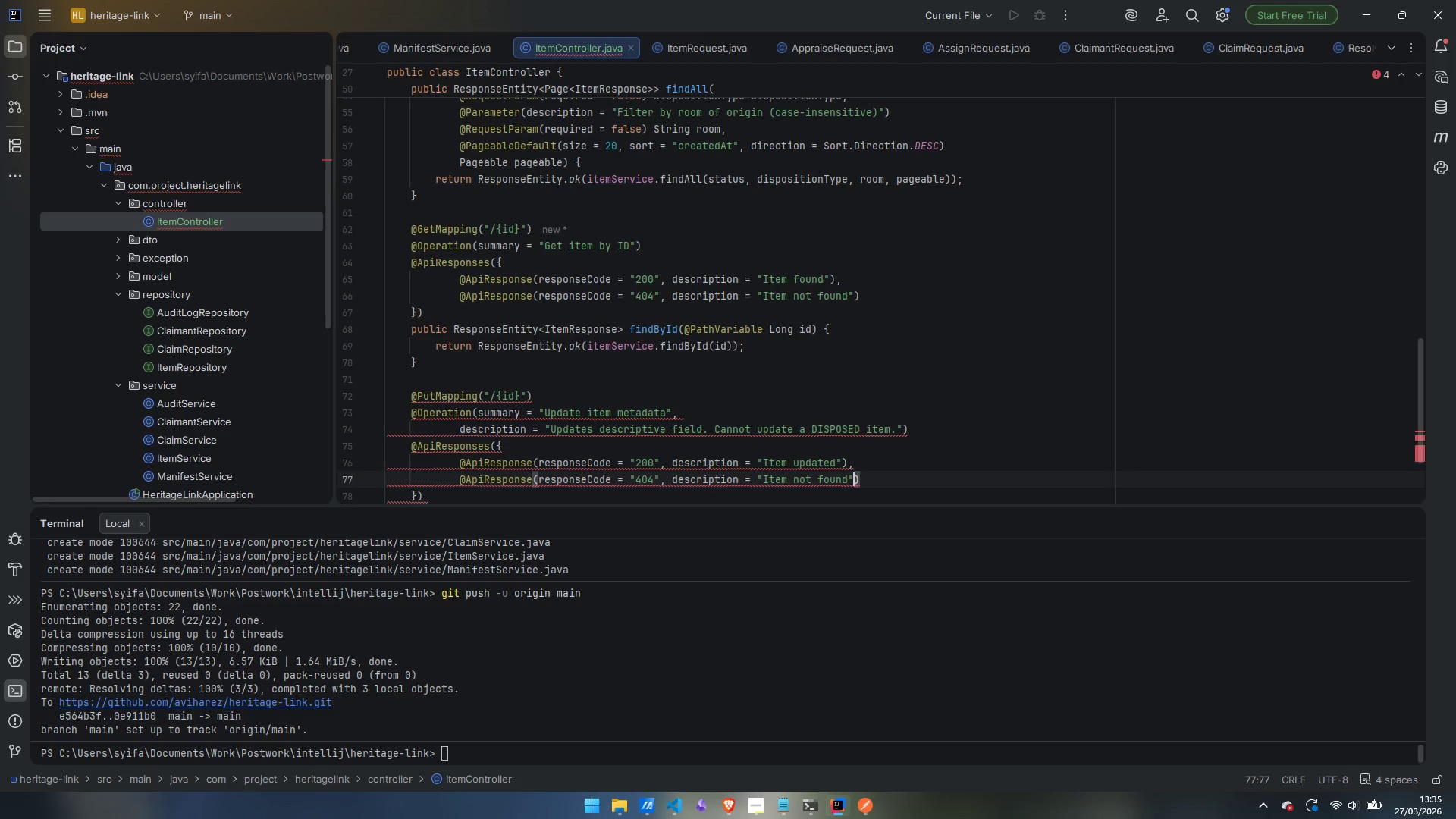 
key(ArrowRight)
 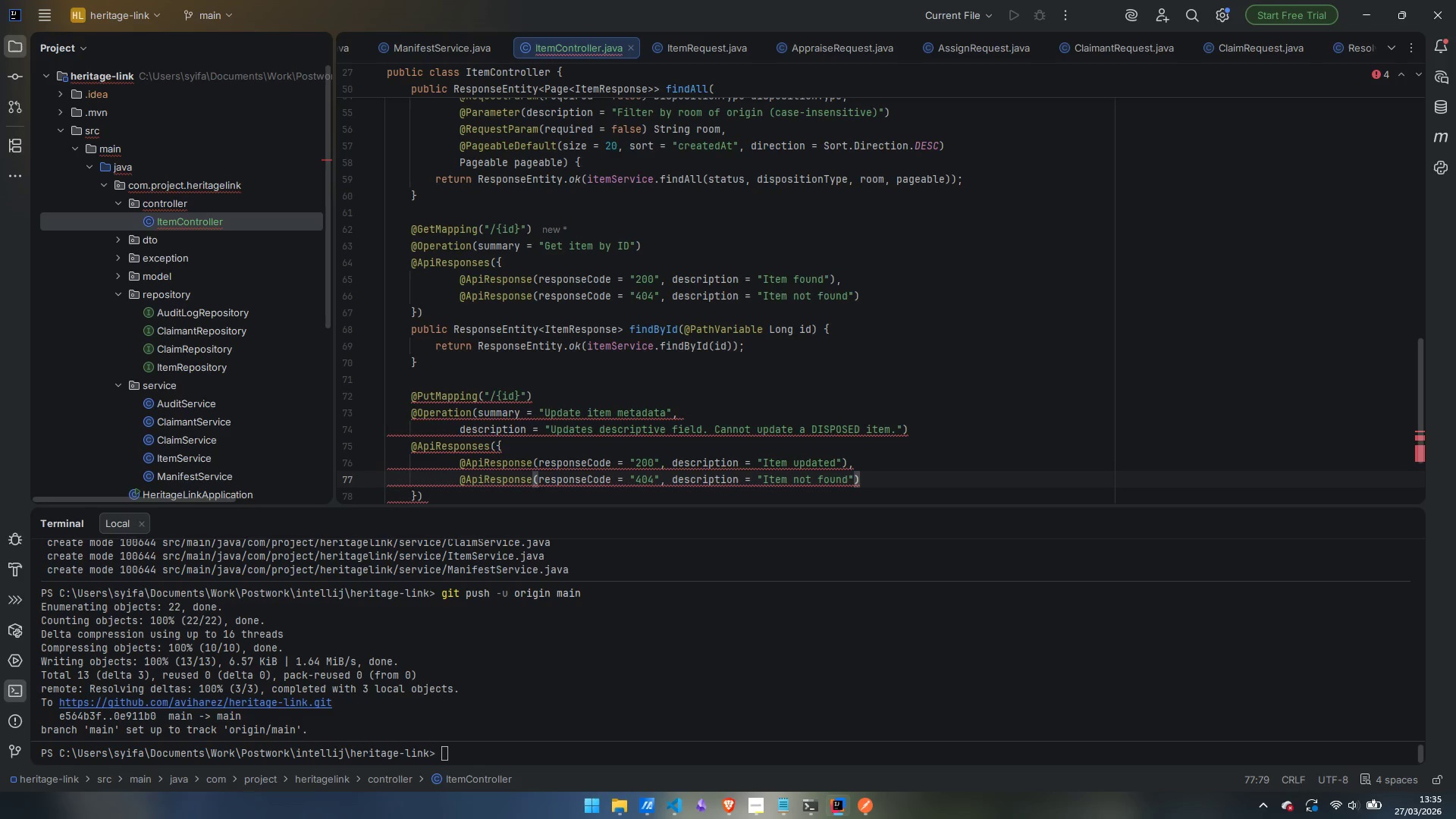 
key(Comma)
 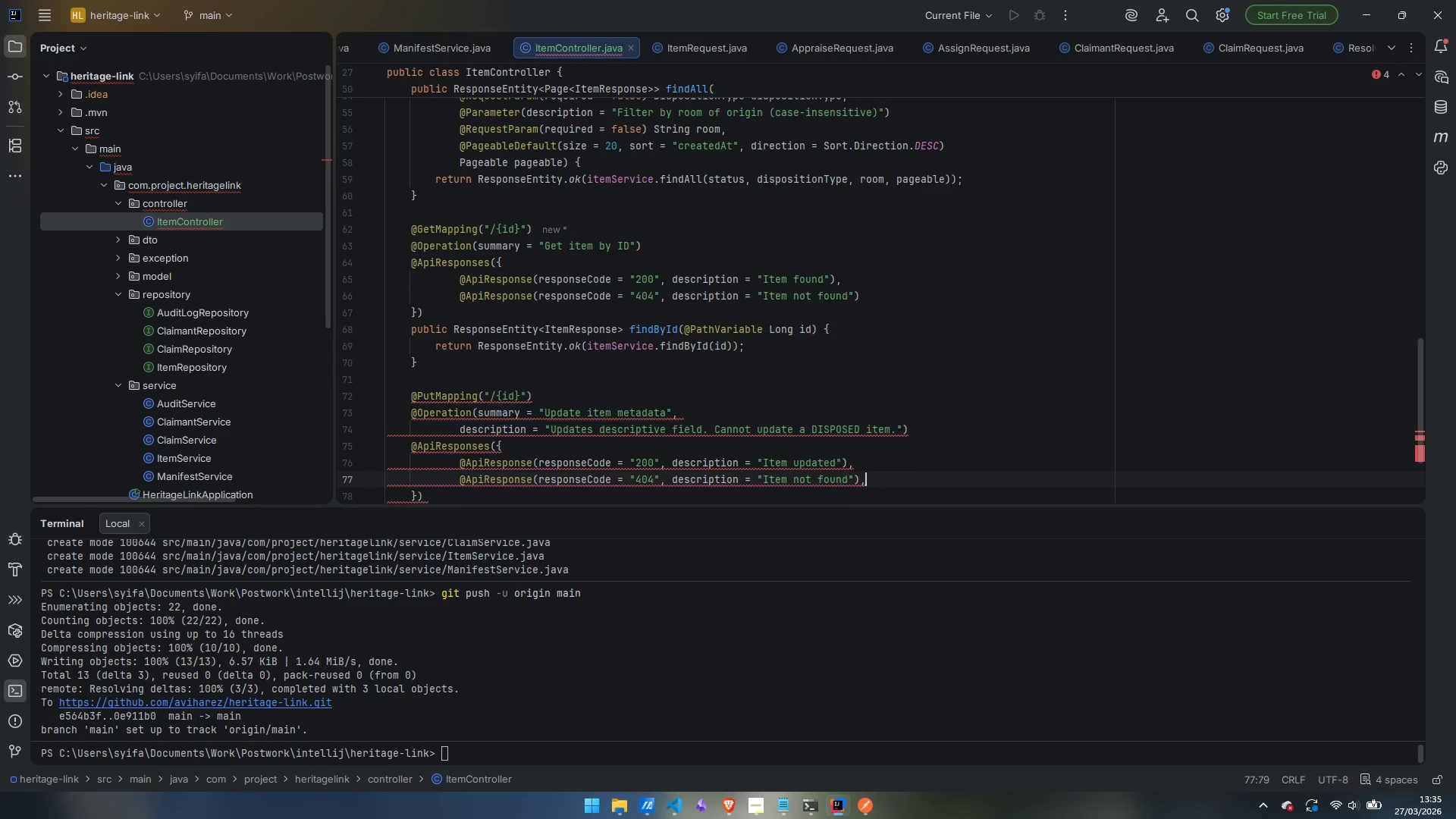 
key(Enter)
 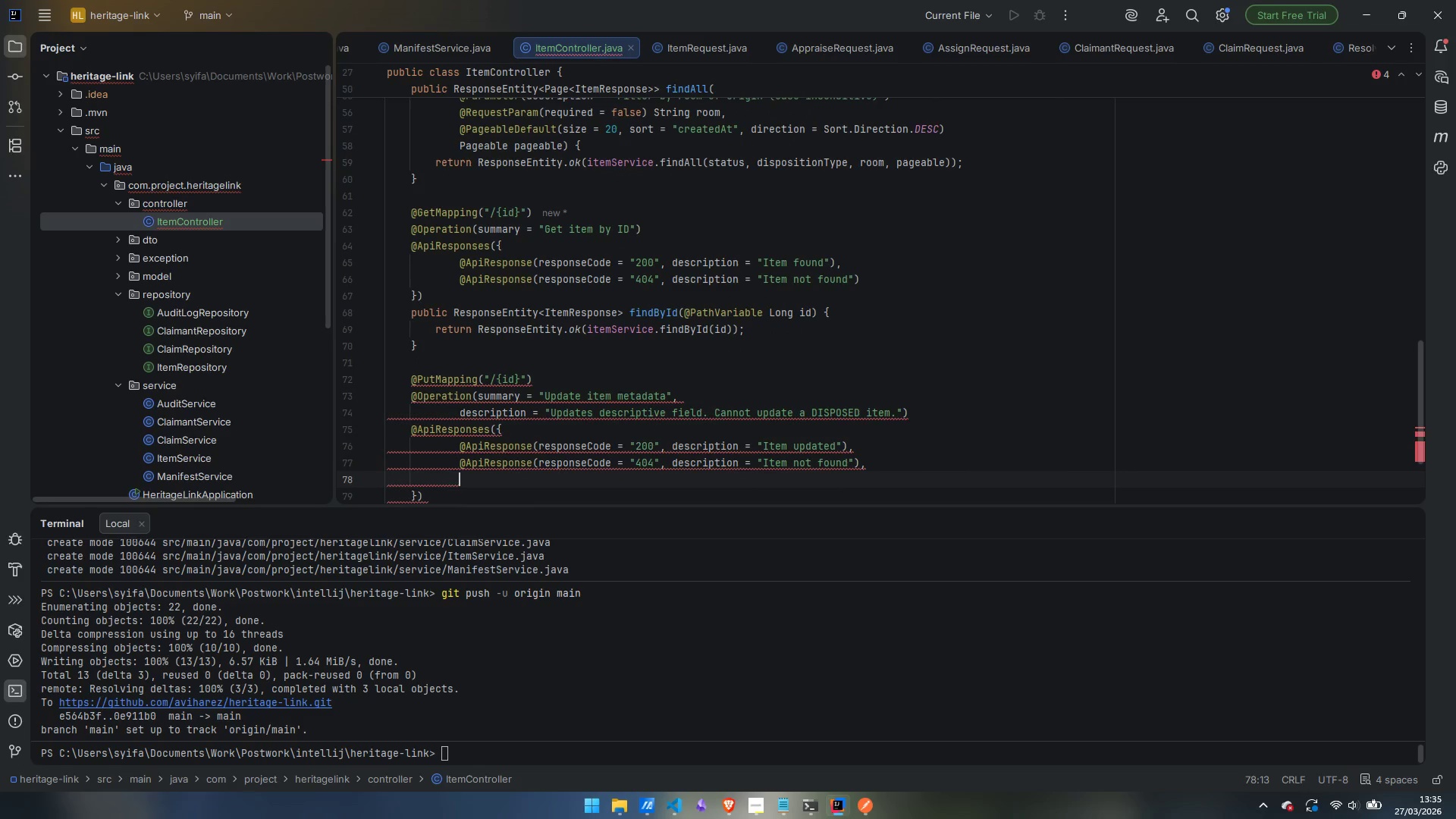 
type(@ApiRes)
 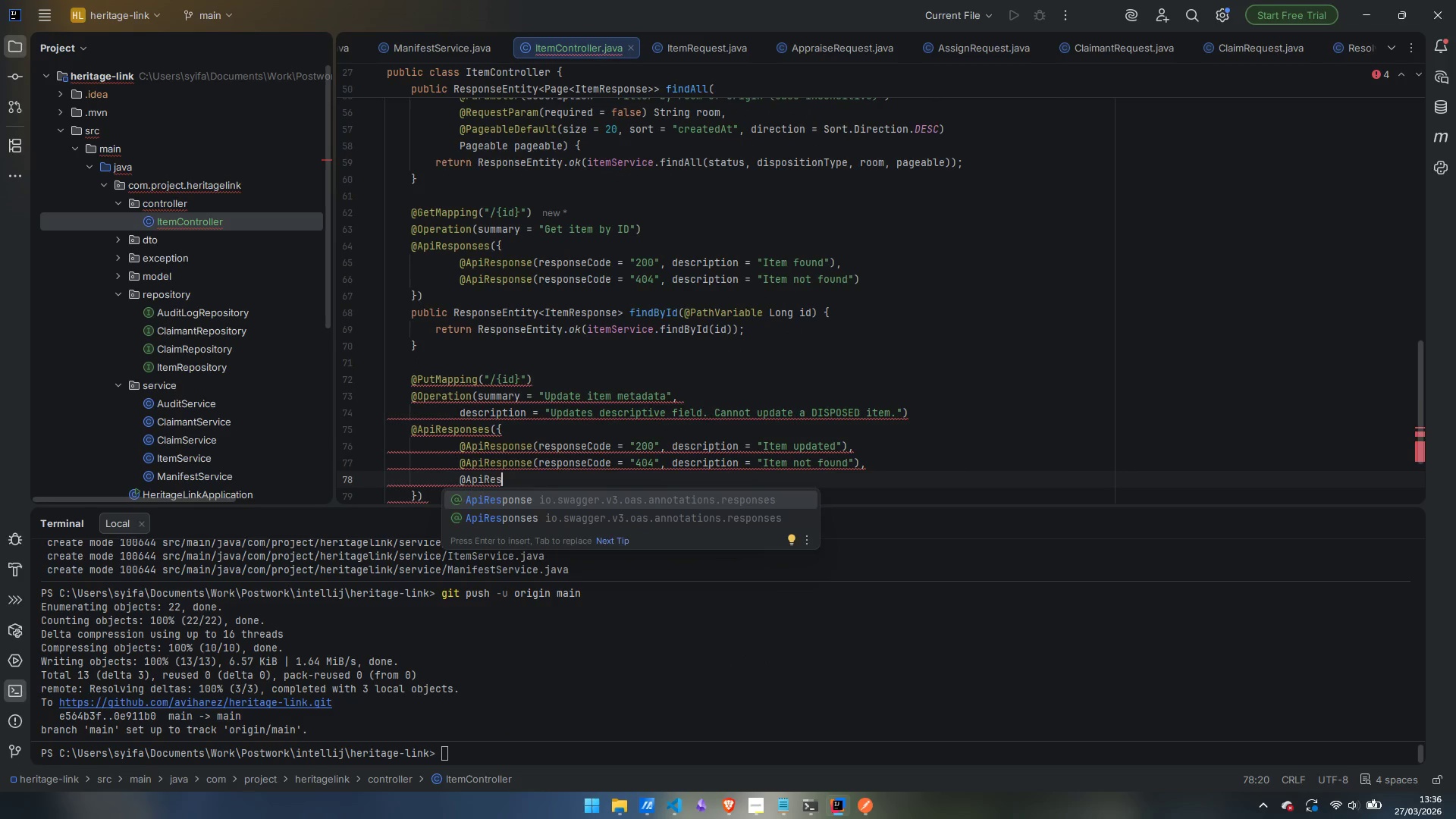 
key(Enter)
 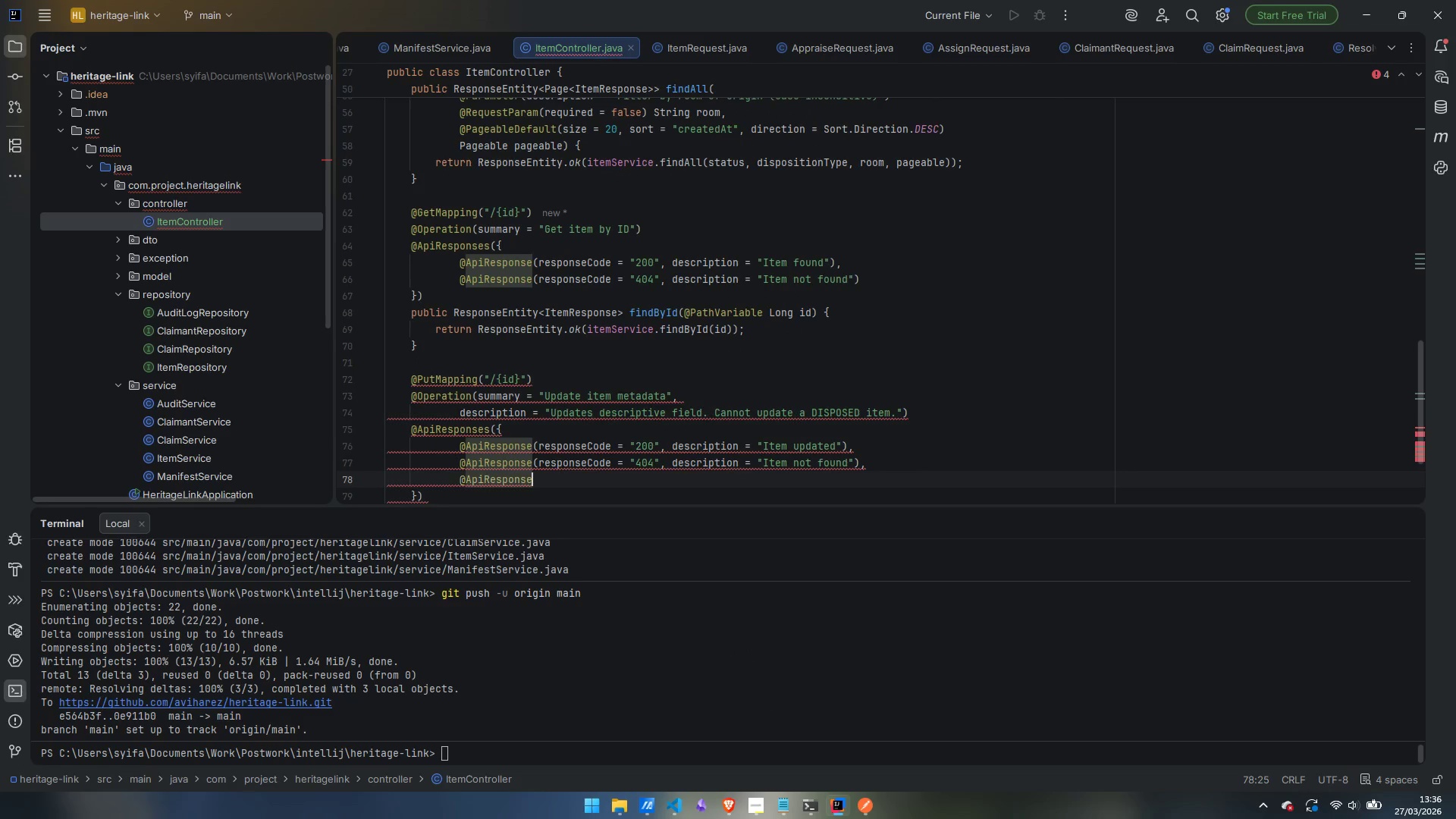 
type((respo)
 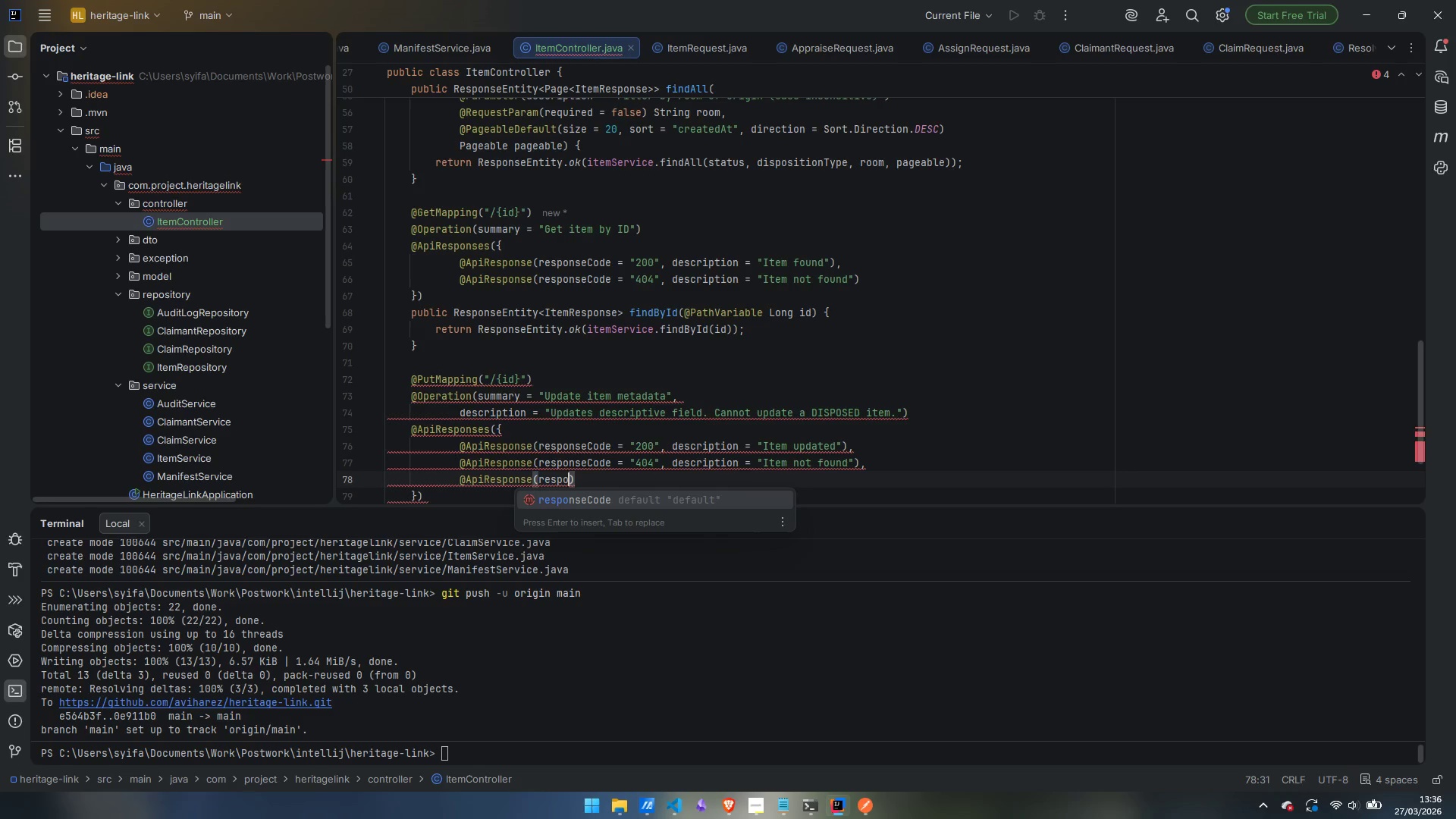 
key(Enter)
 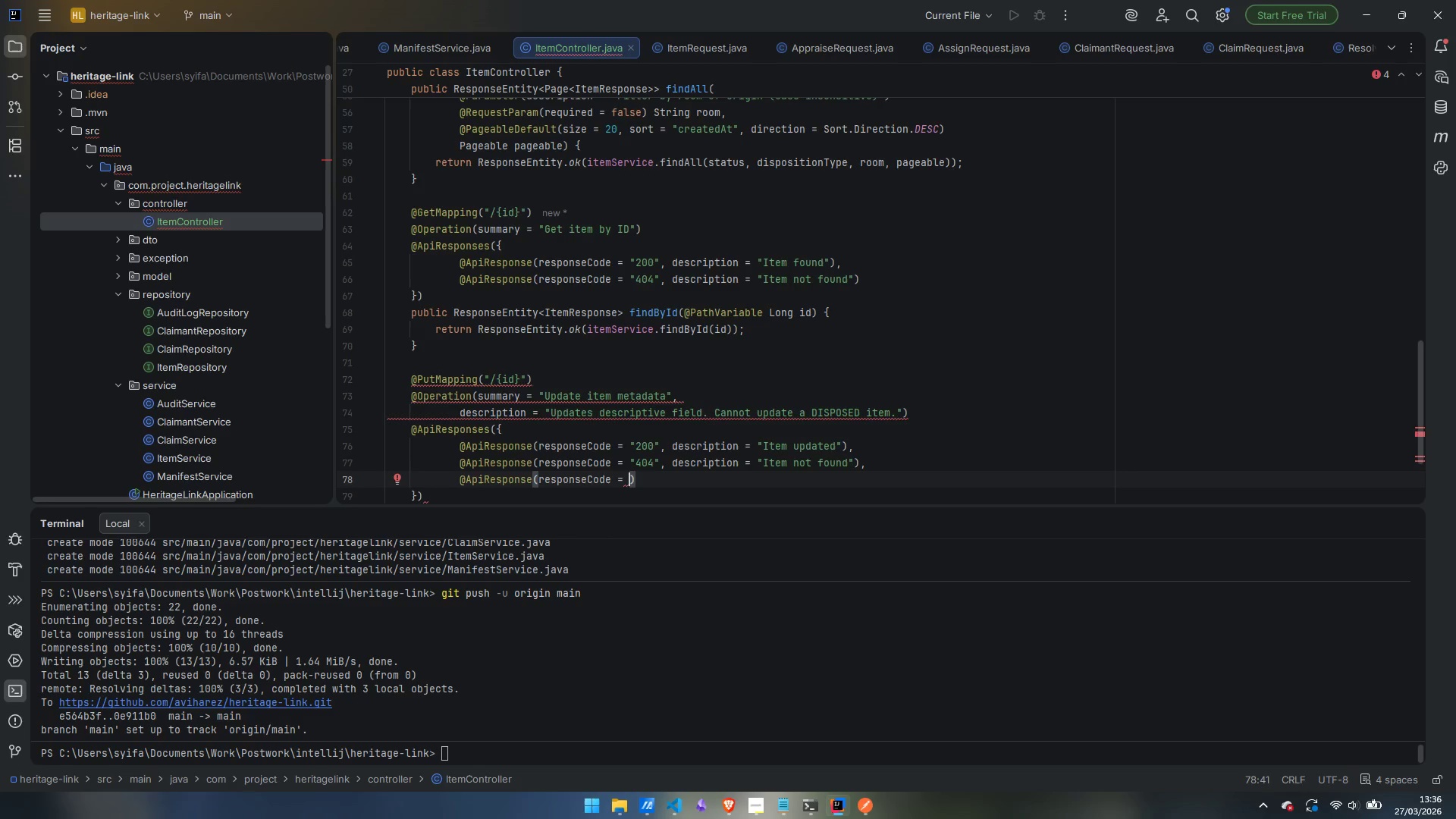 
type("422)
 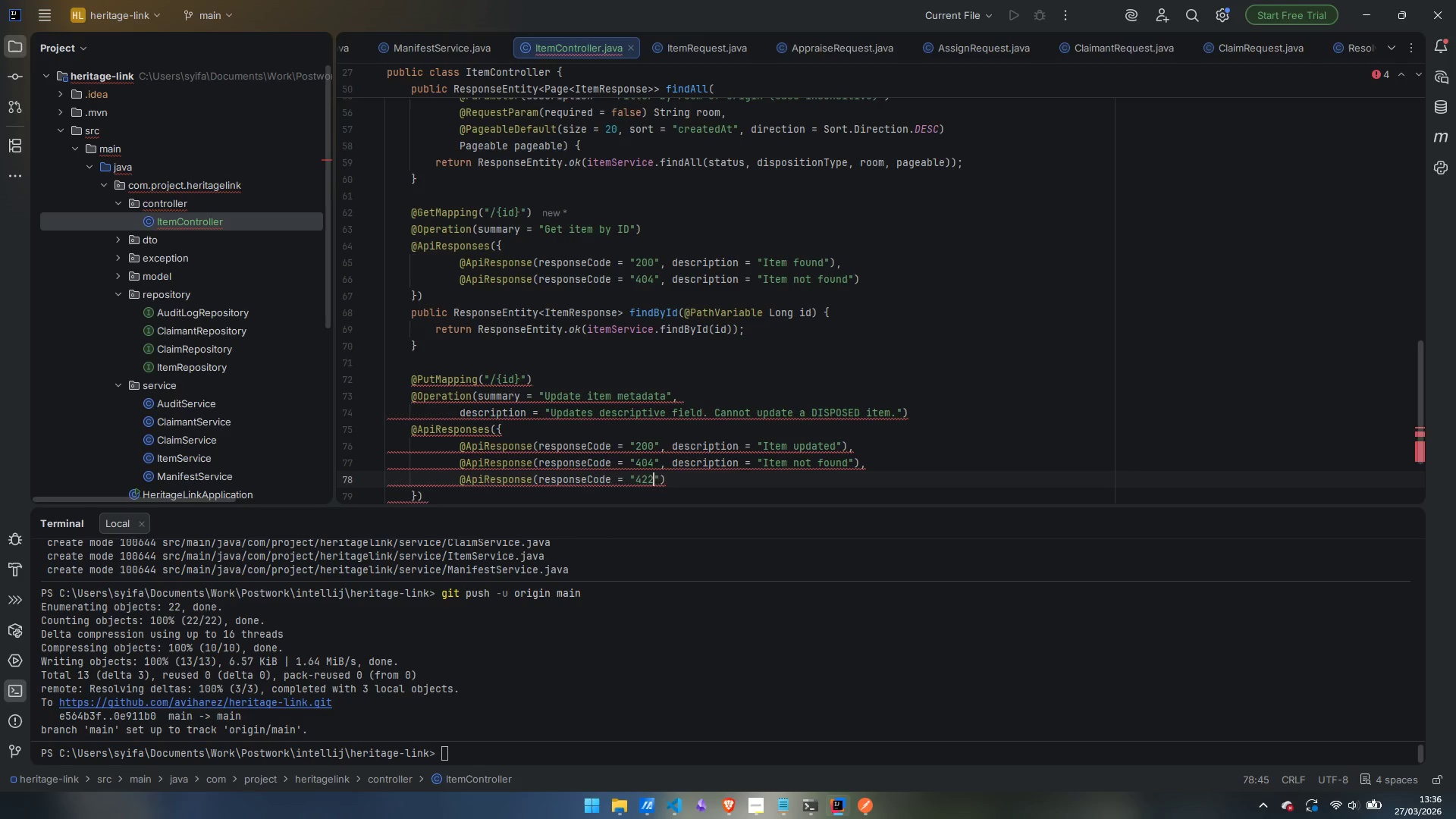 
key(ArrowRight)
 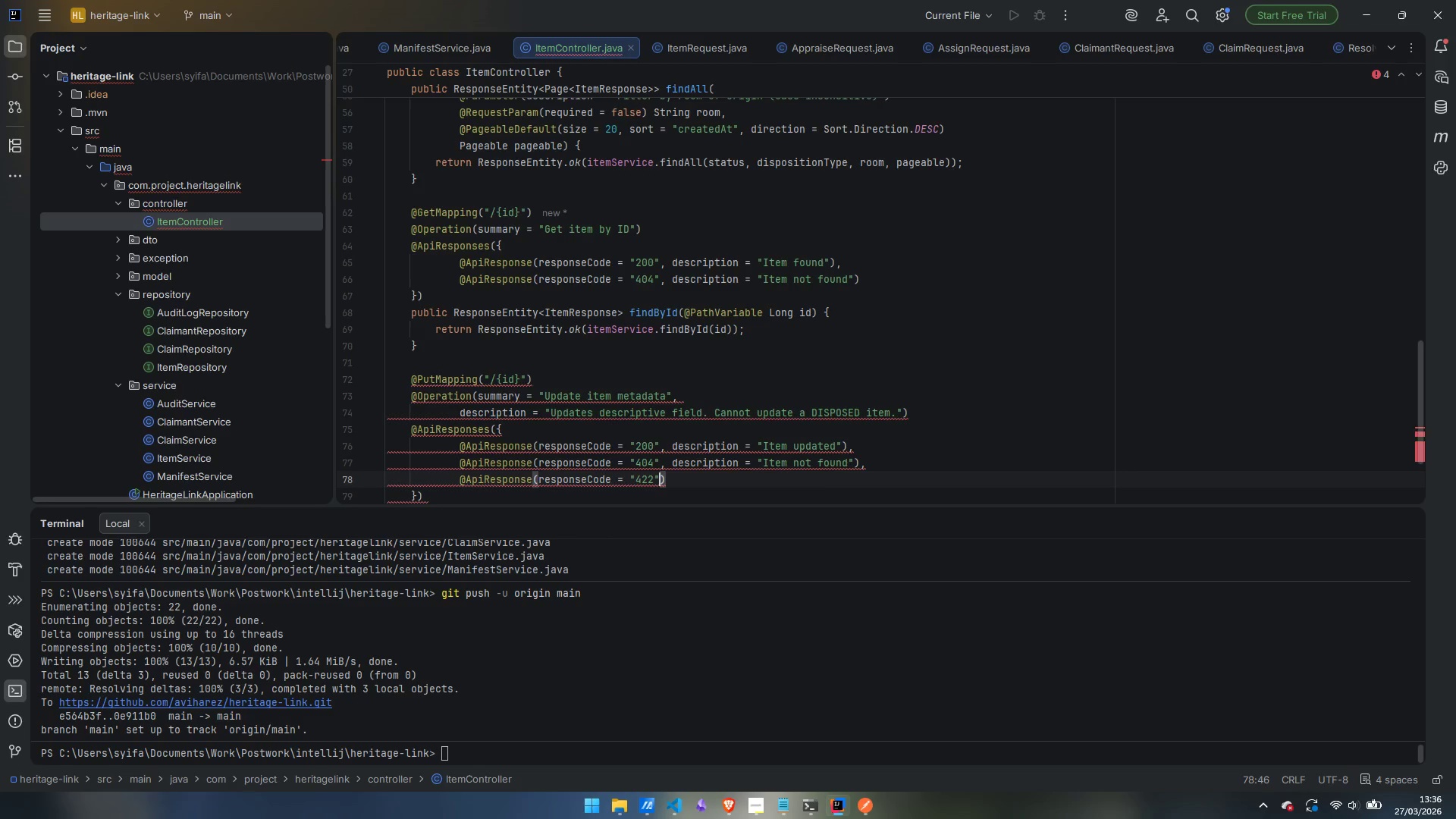 
type(, descr)
 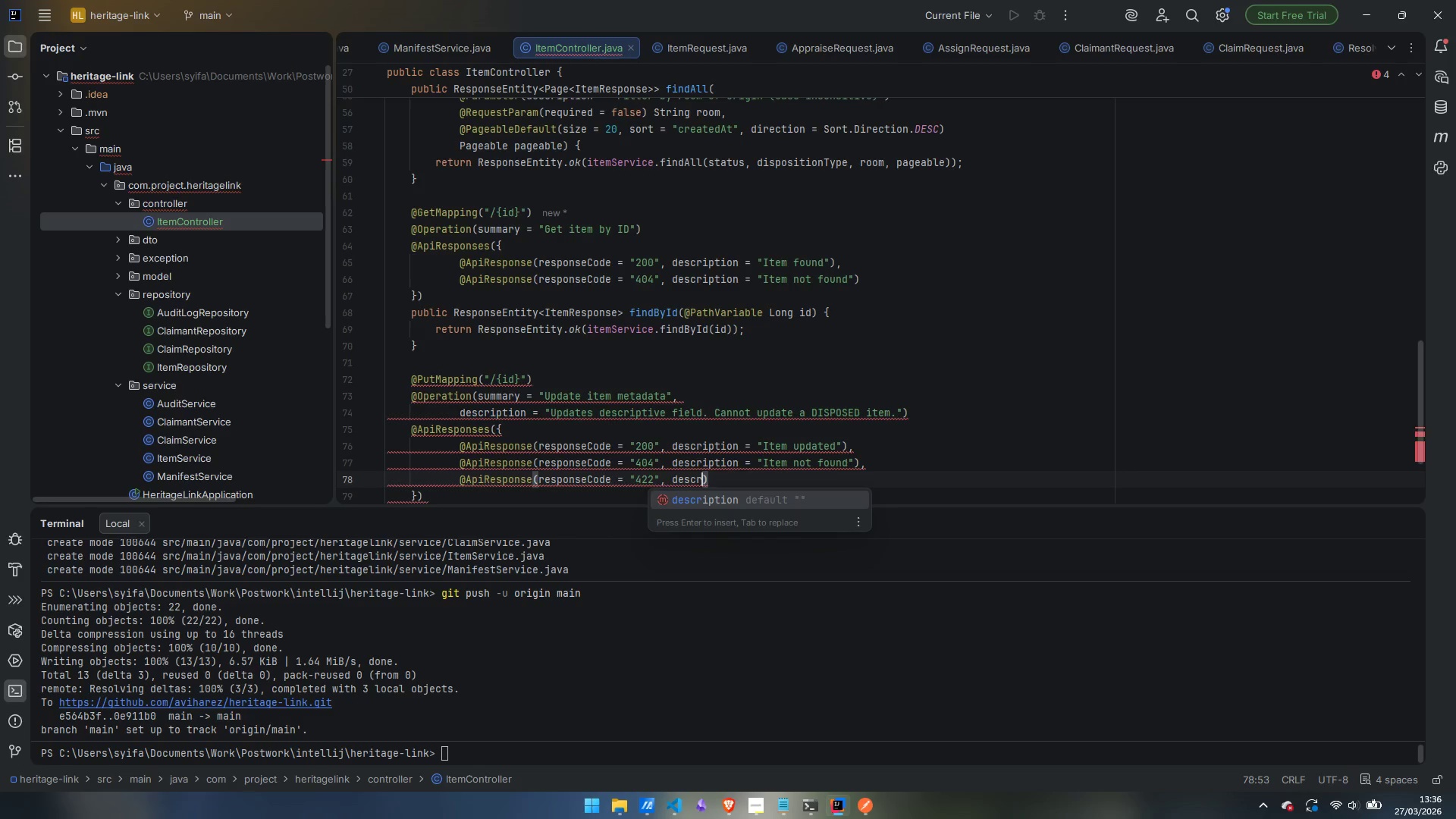 
key(Enter)
 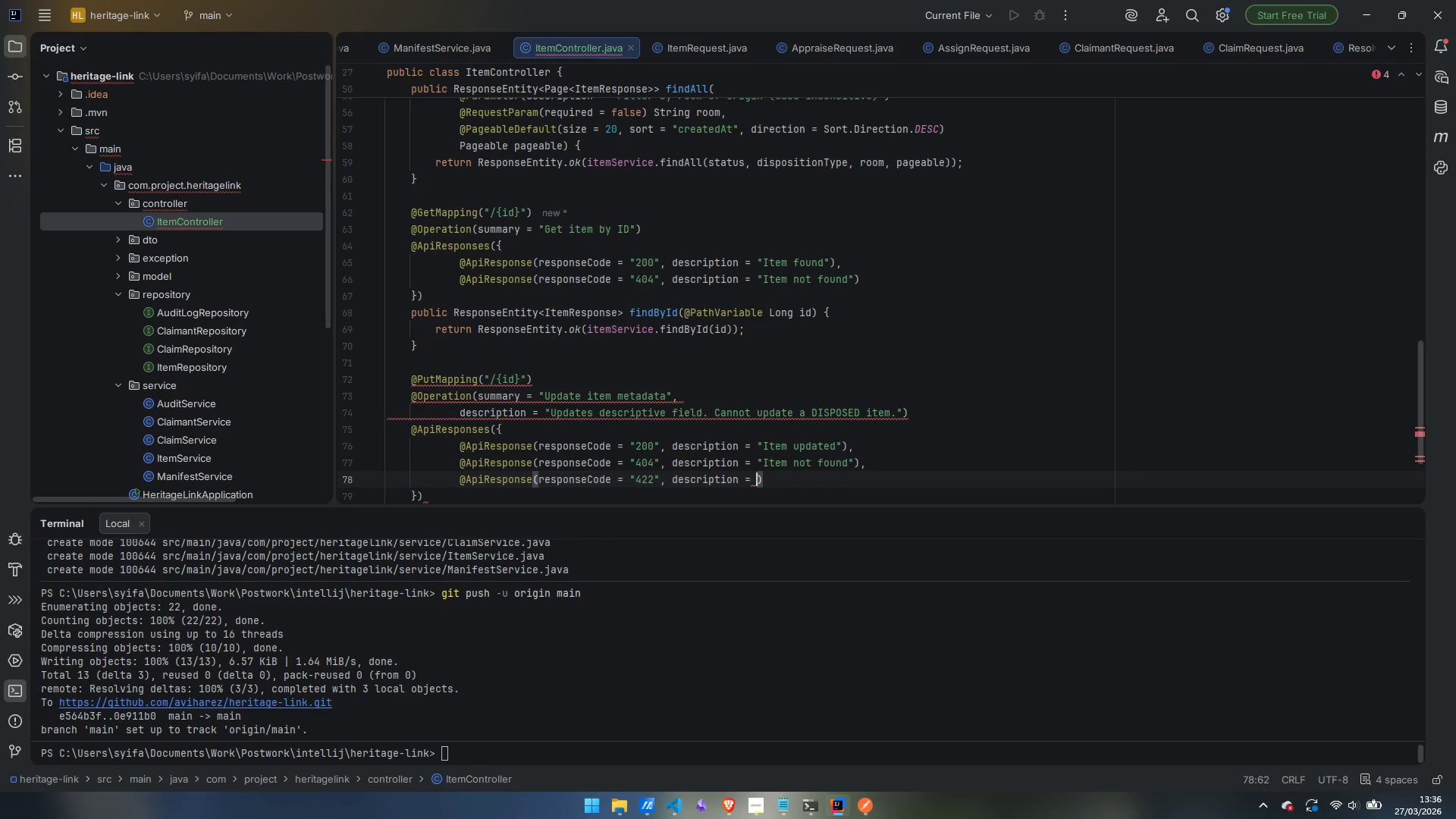 
type("Item is disposed and cannot be updated)
 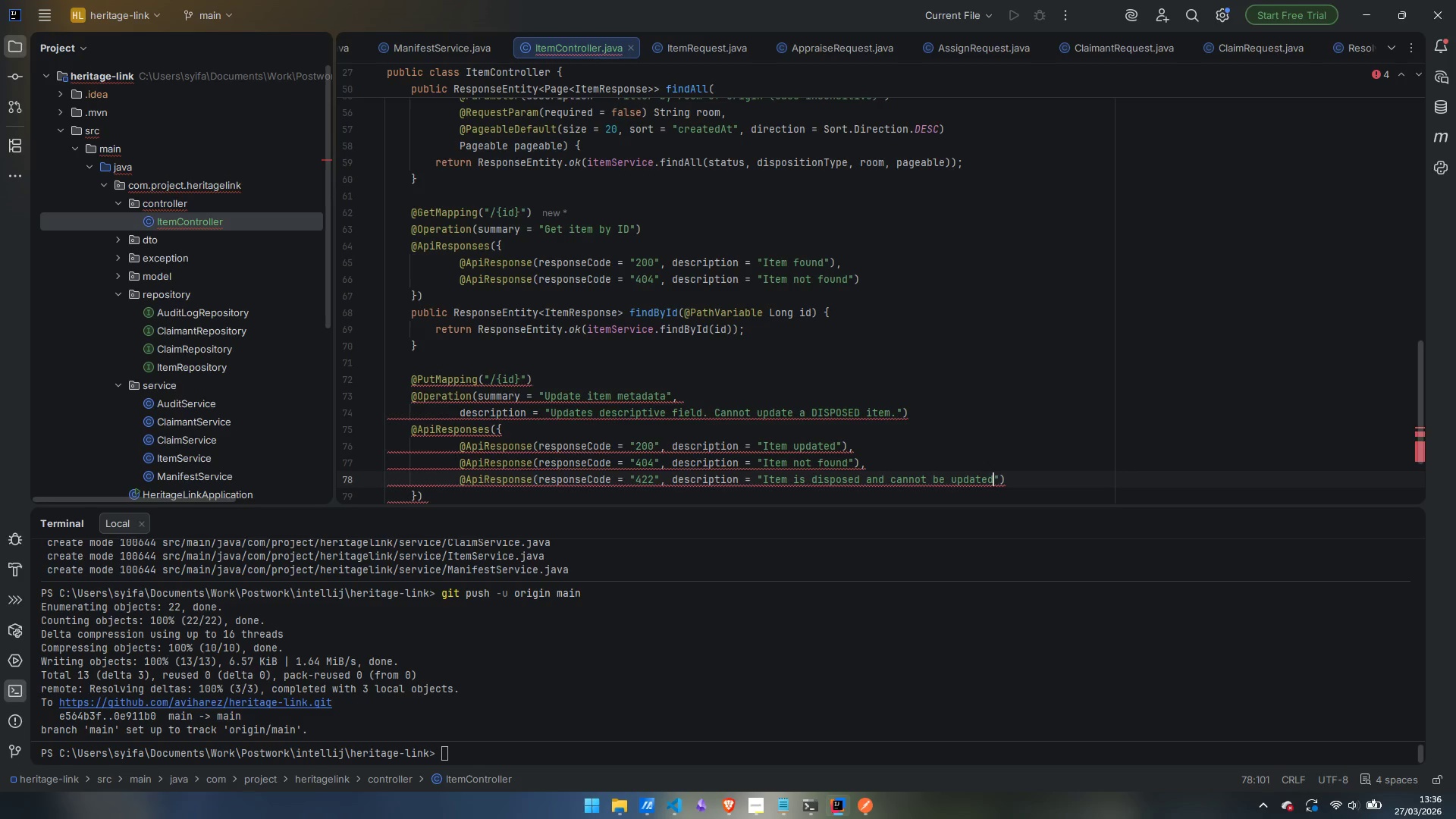 
key(ArrowRight)
 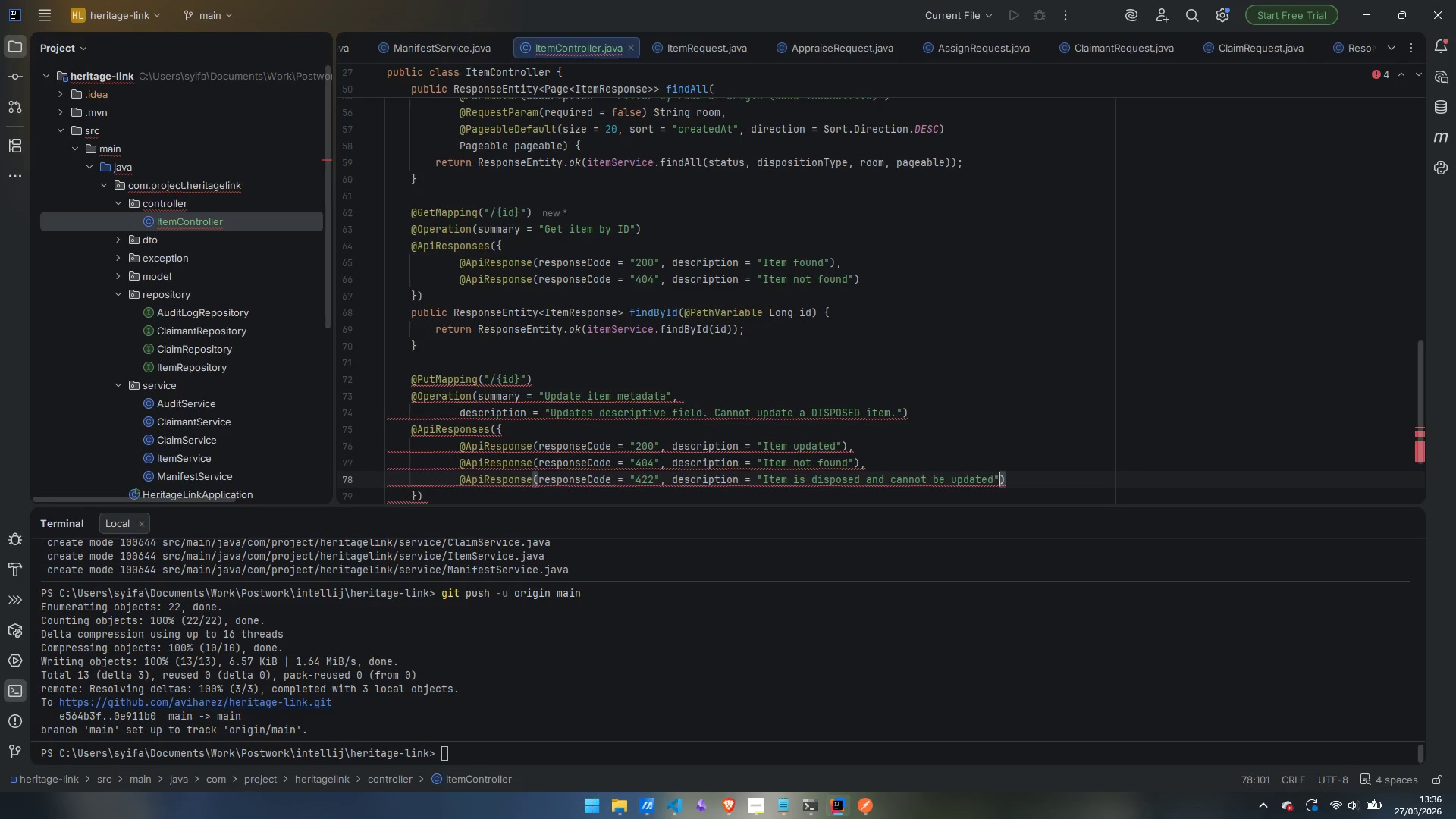 
key(ArrowRight)
 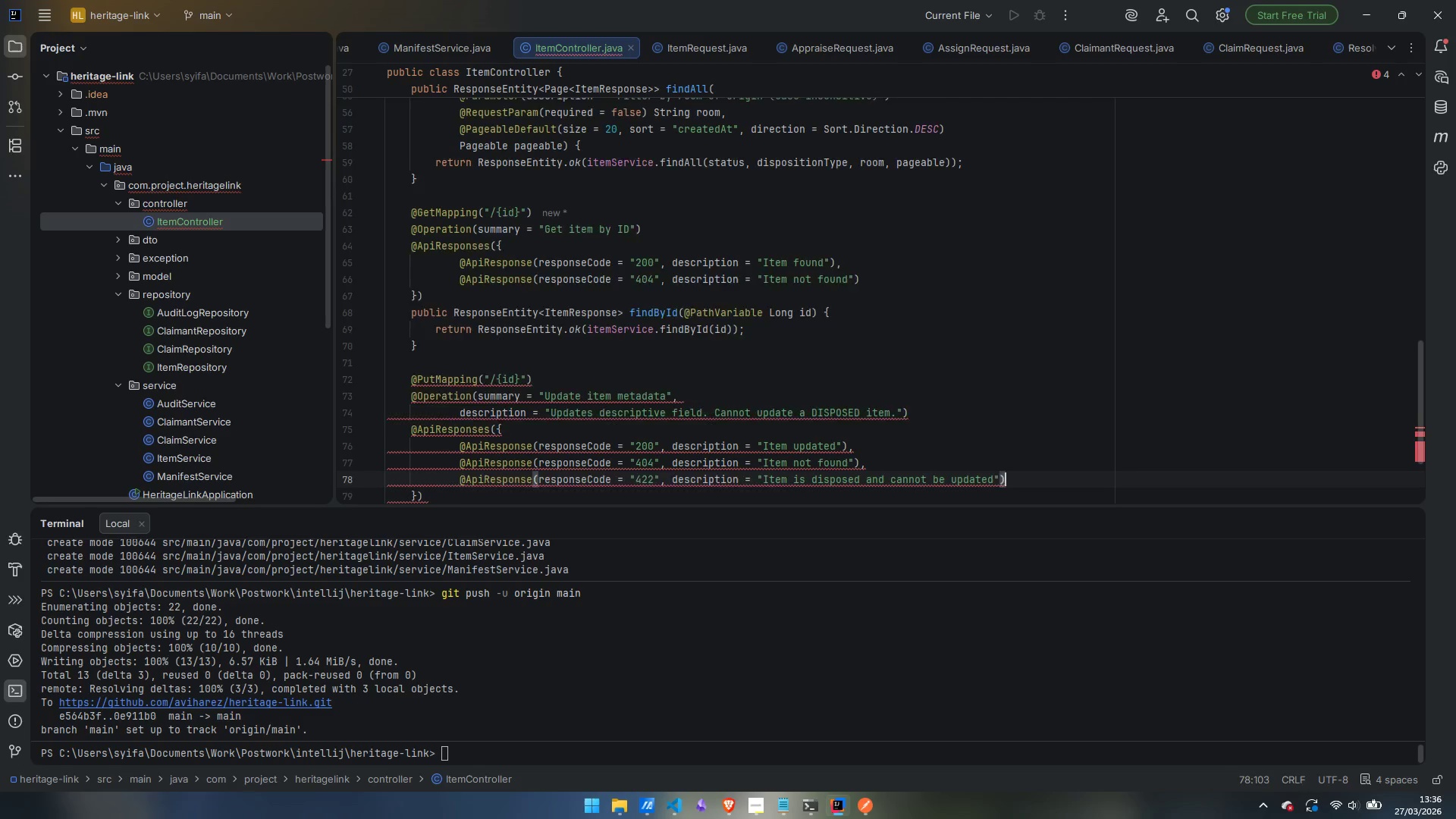 
key(Enter)
 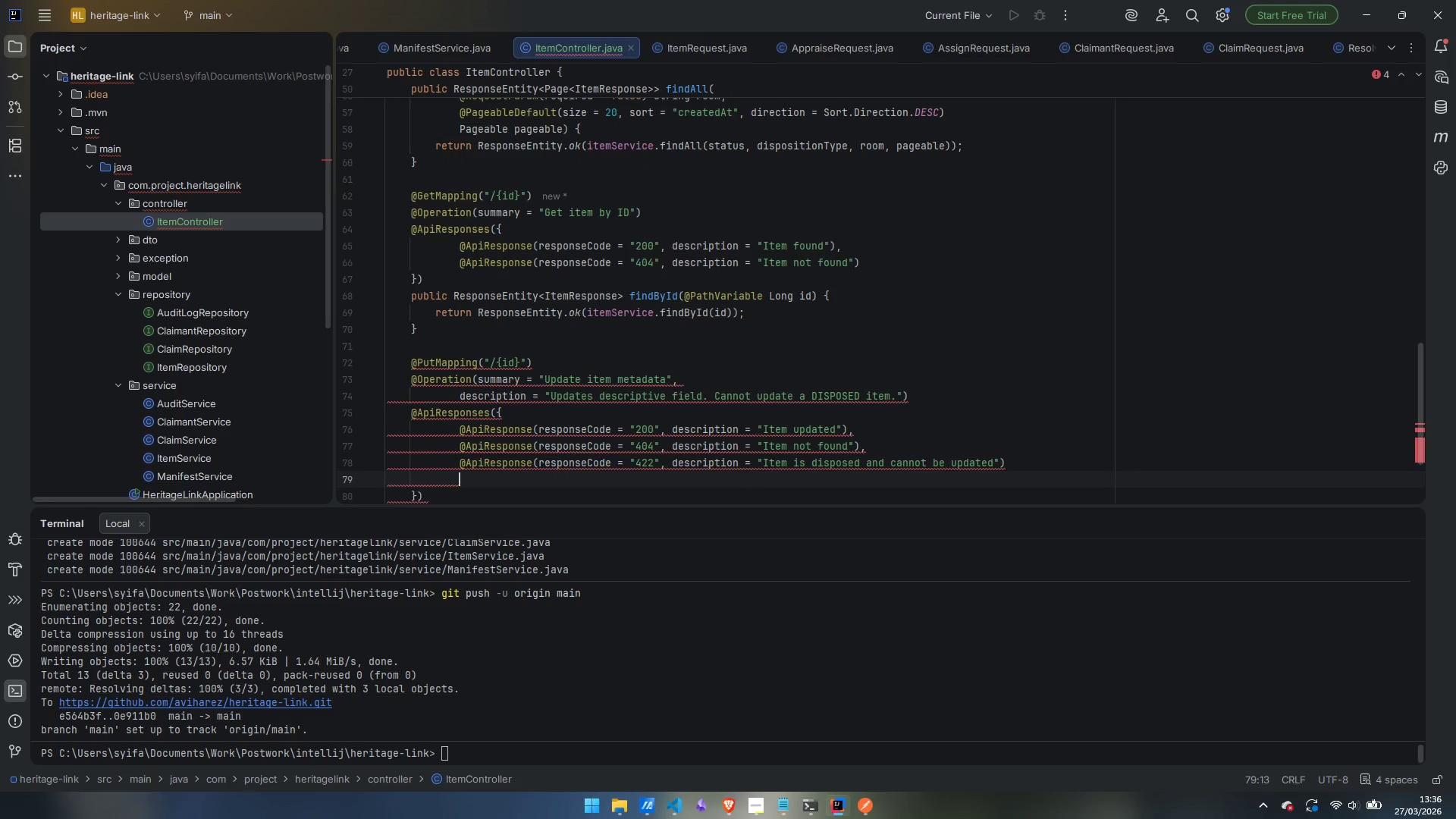 
key(Control+Backspace)
 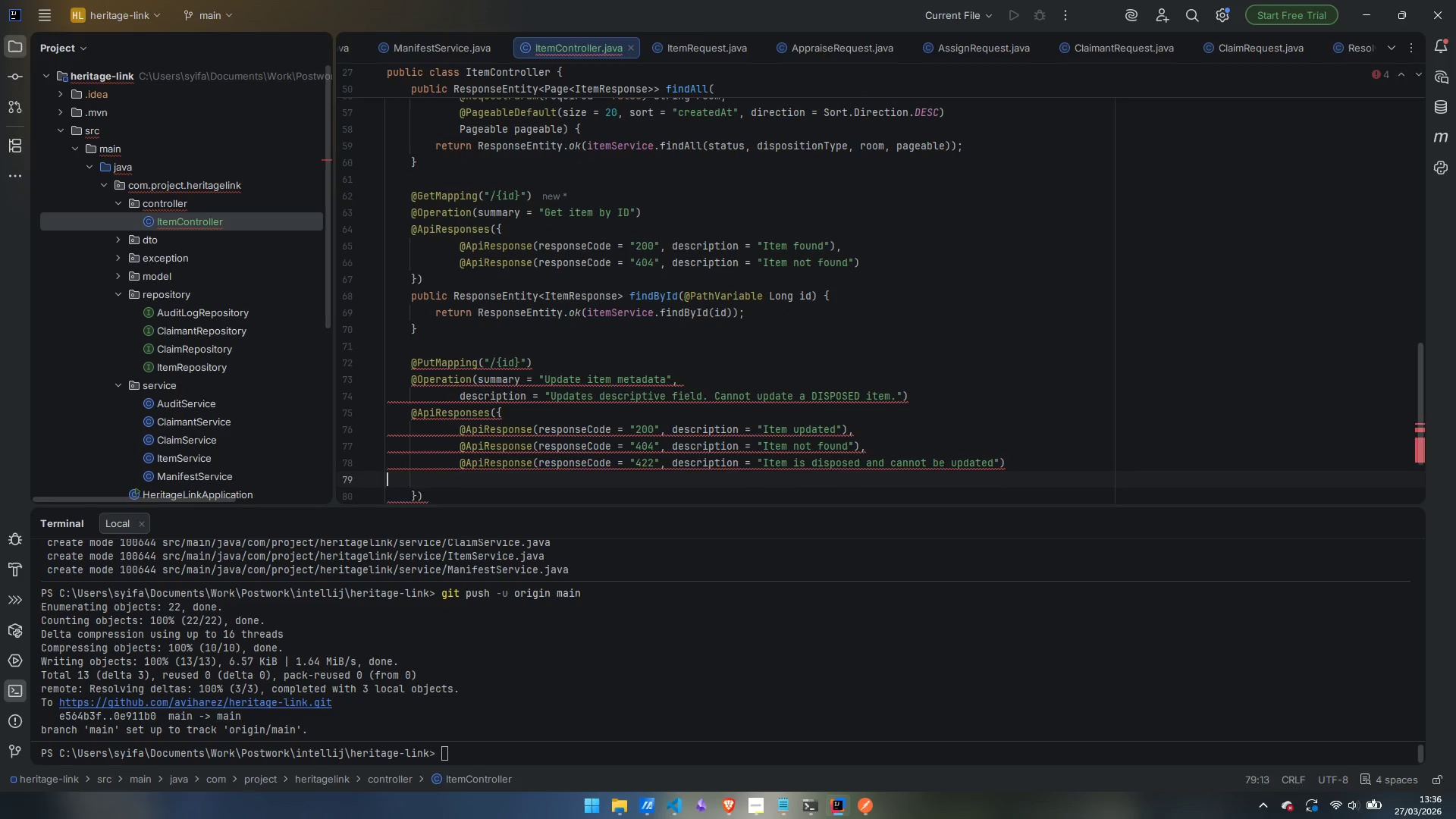 
key(Control+Backspace)
 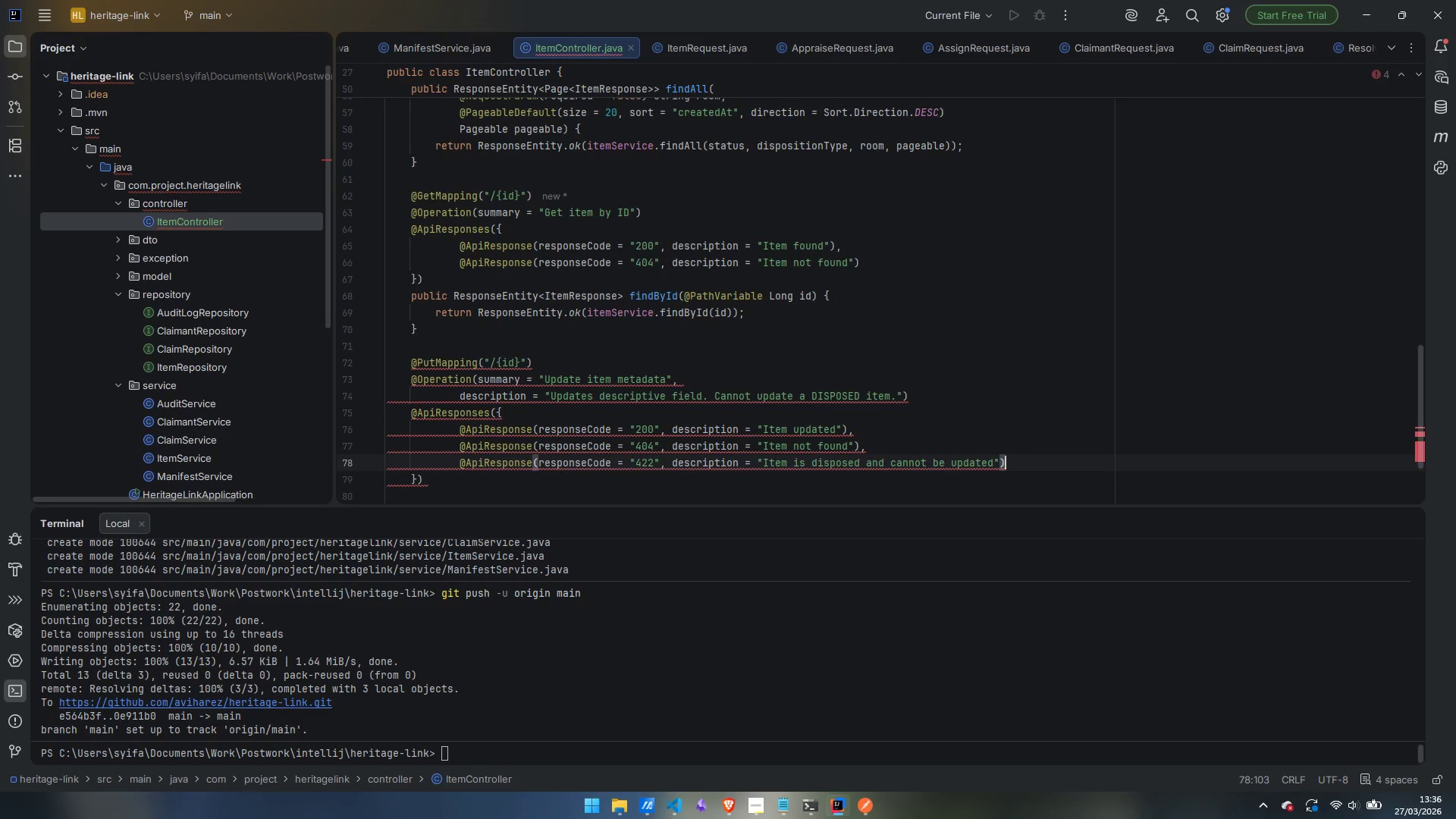 
key(ArrowDown)
 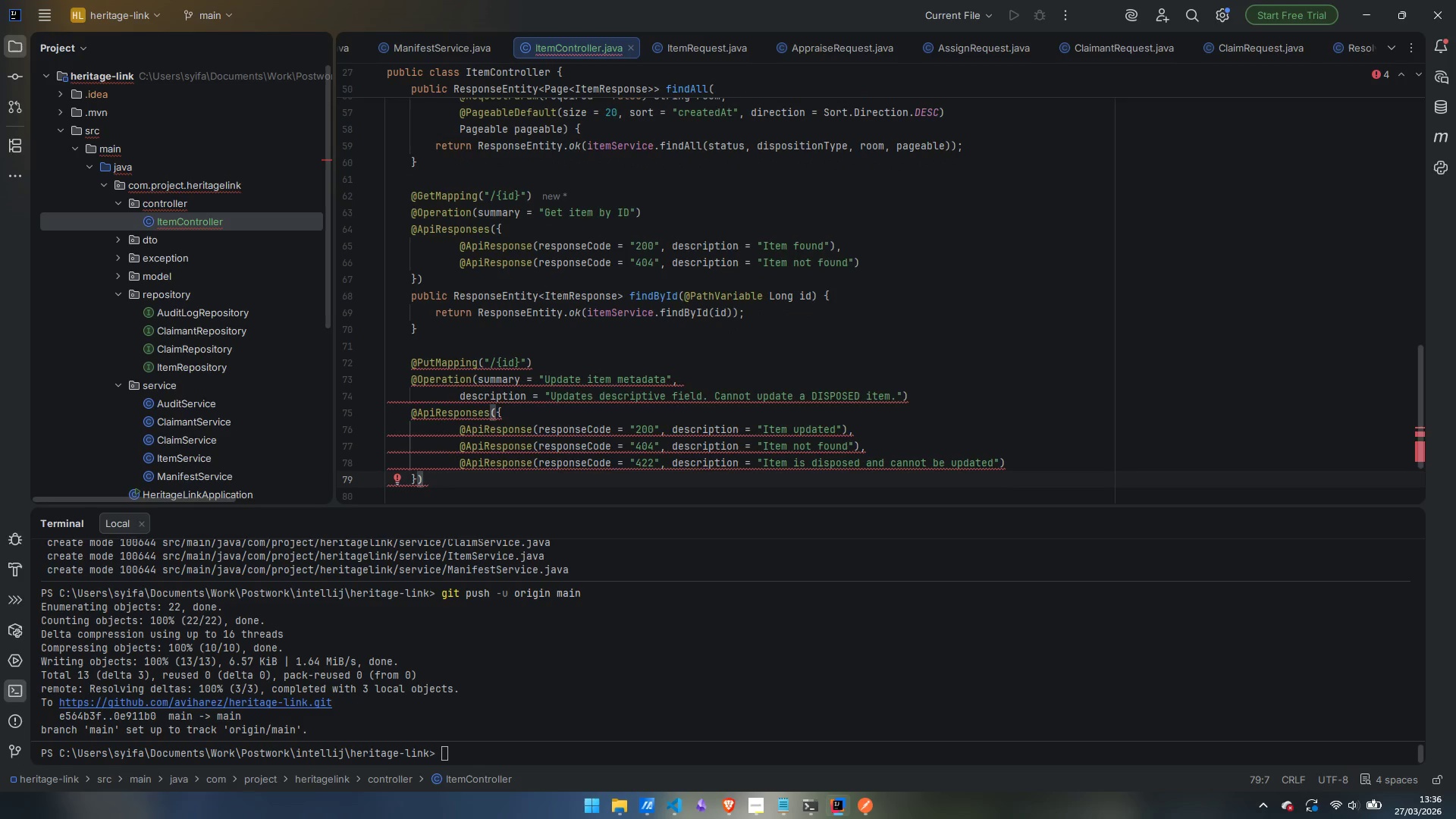 
key(Enter)
 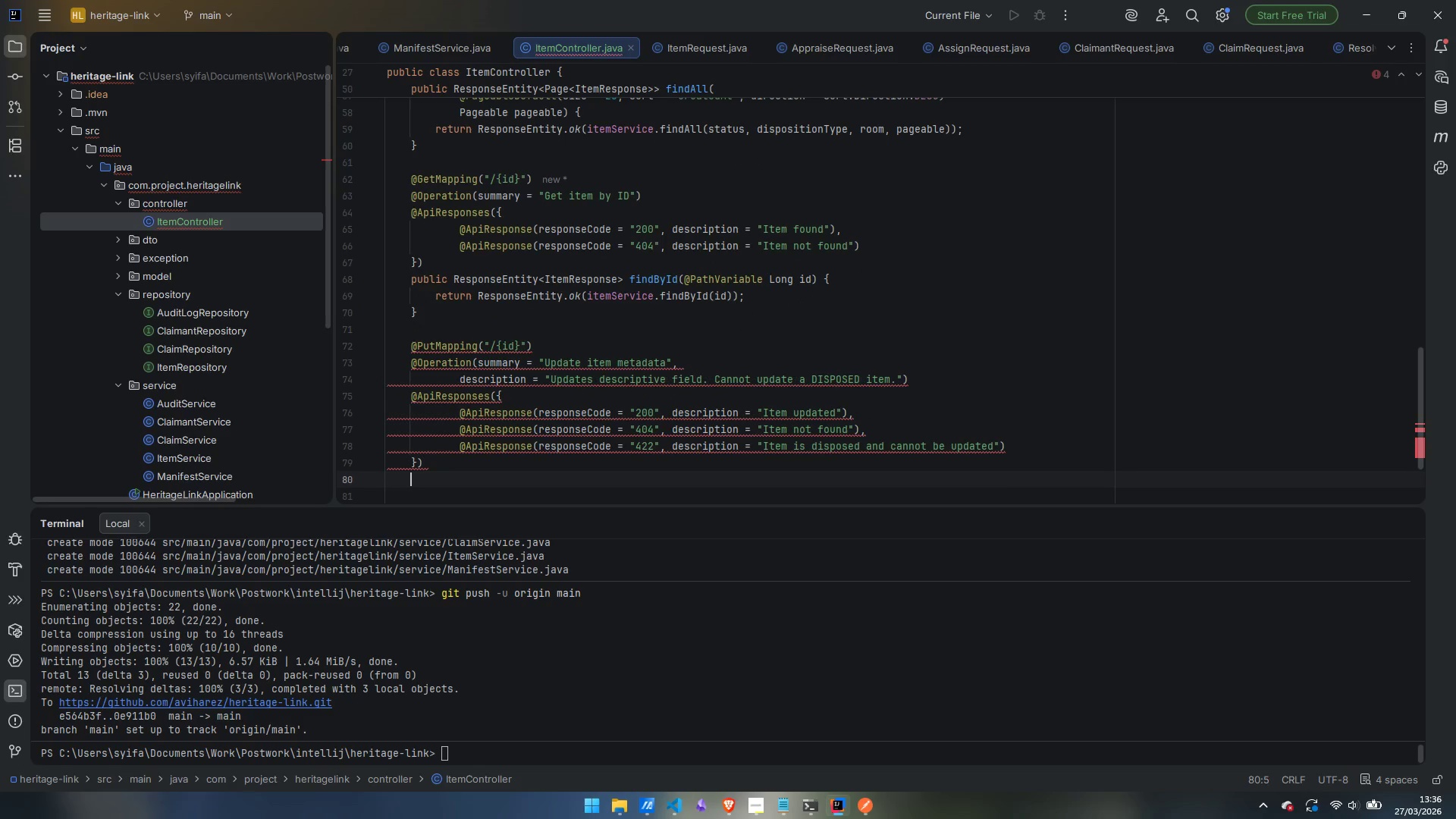 
type(public ResponseE)
 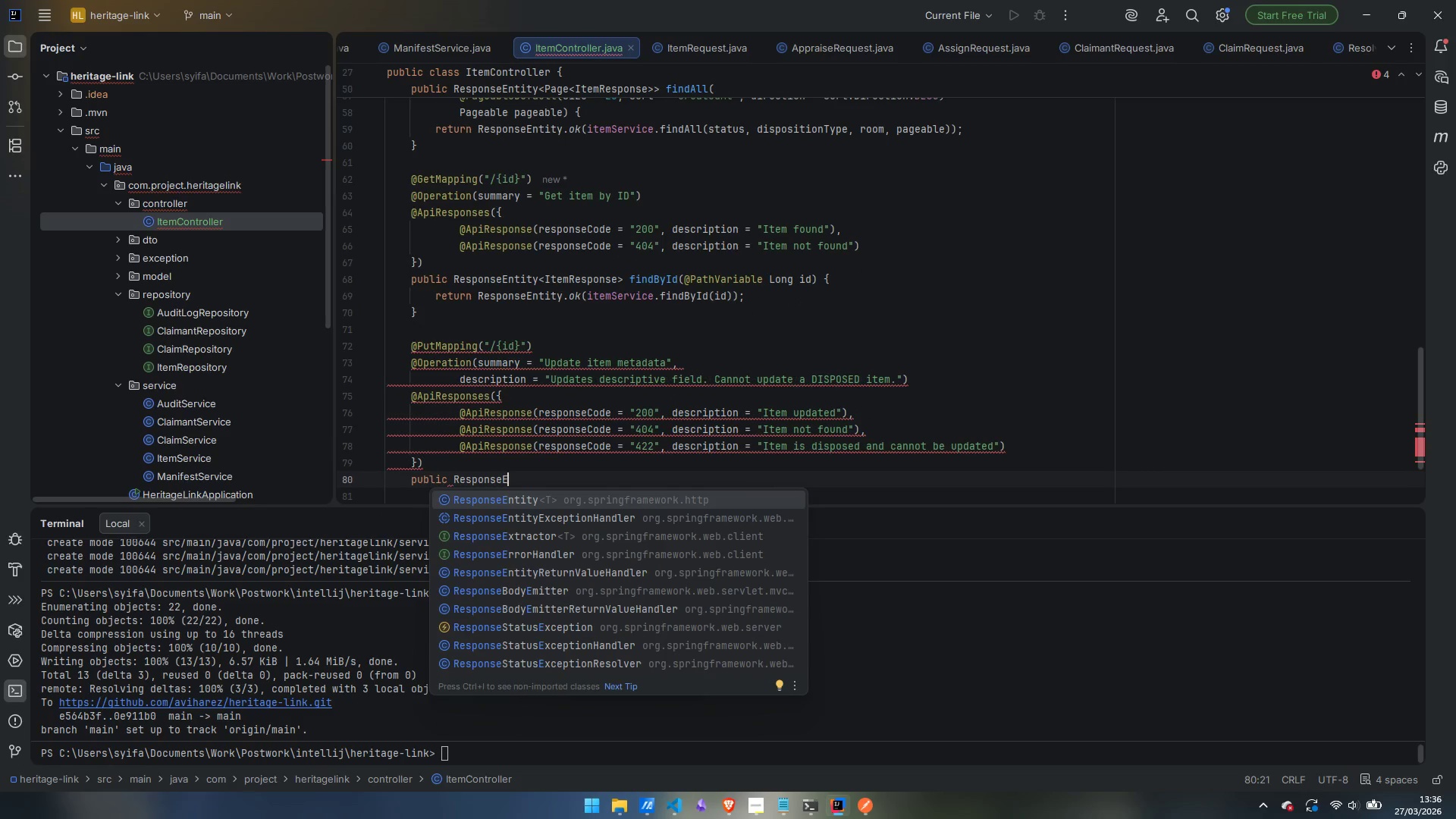 
key(Enter)
 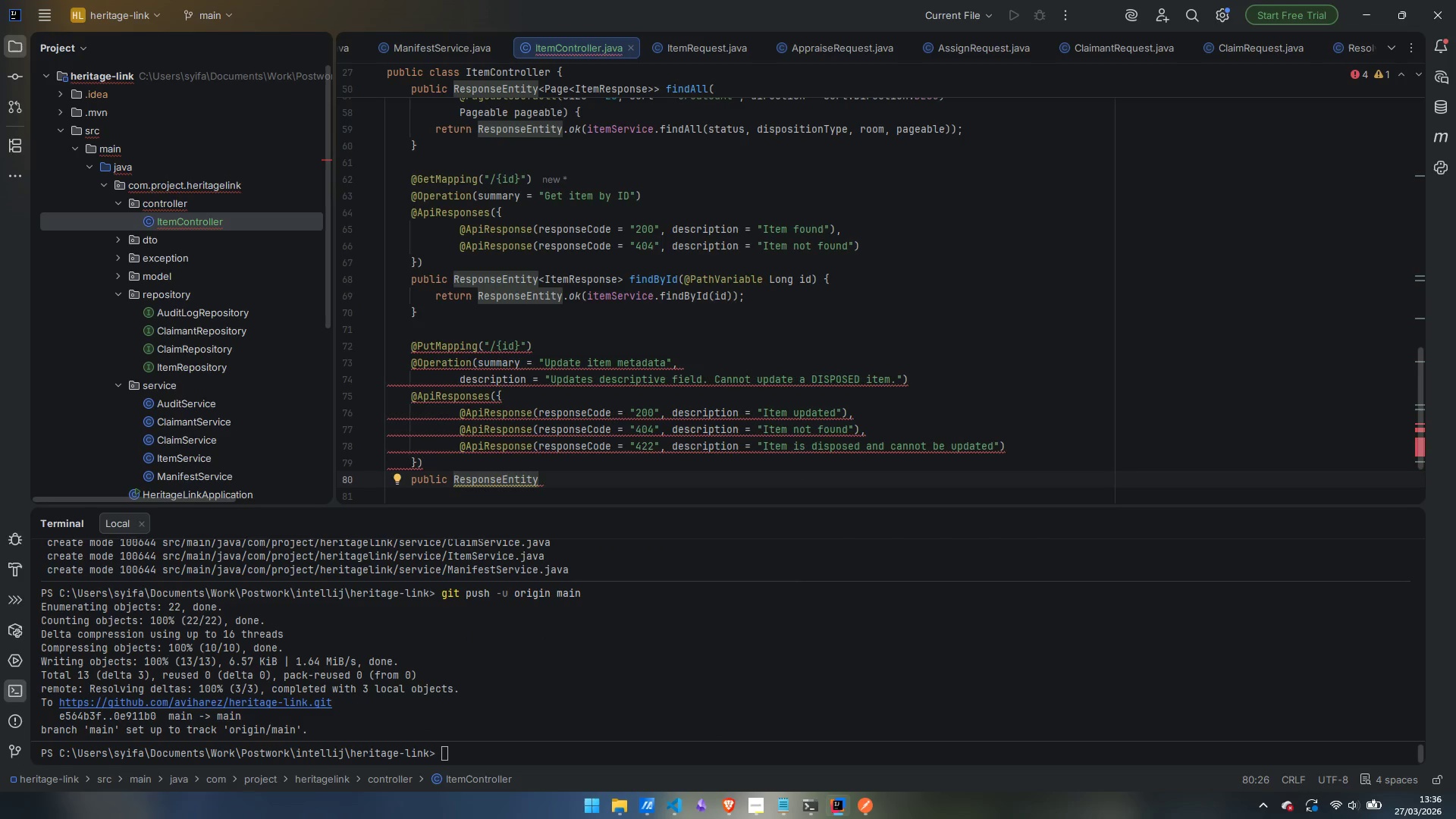 
type(<ItemRes)
 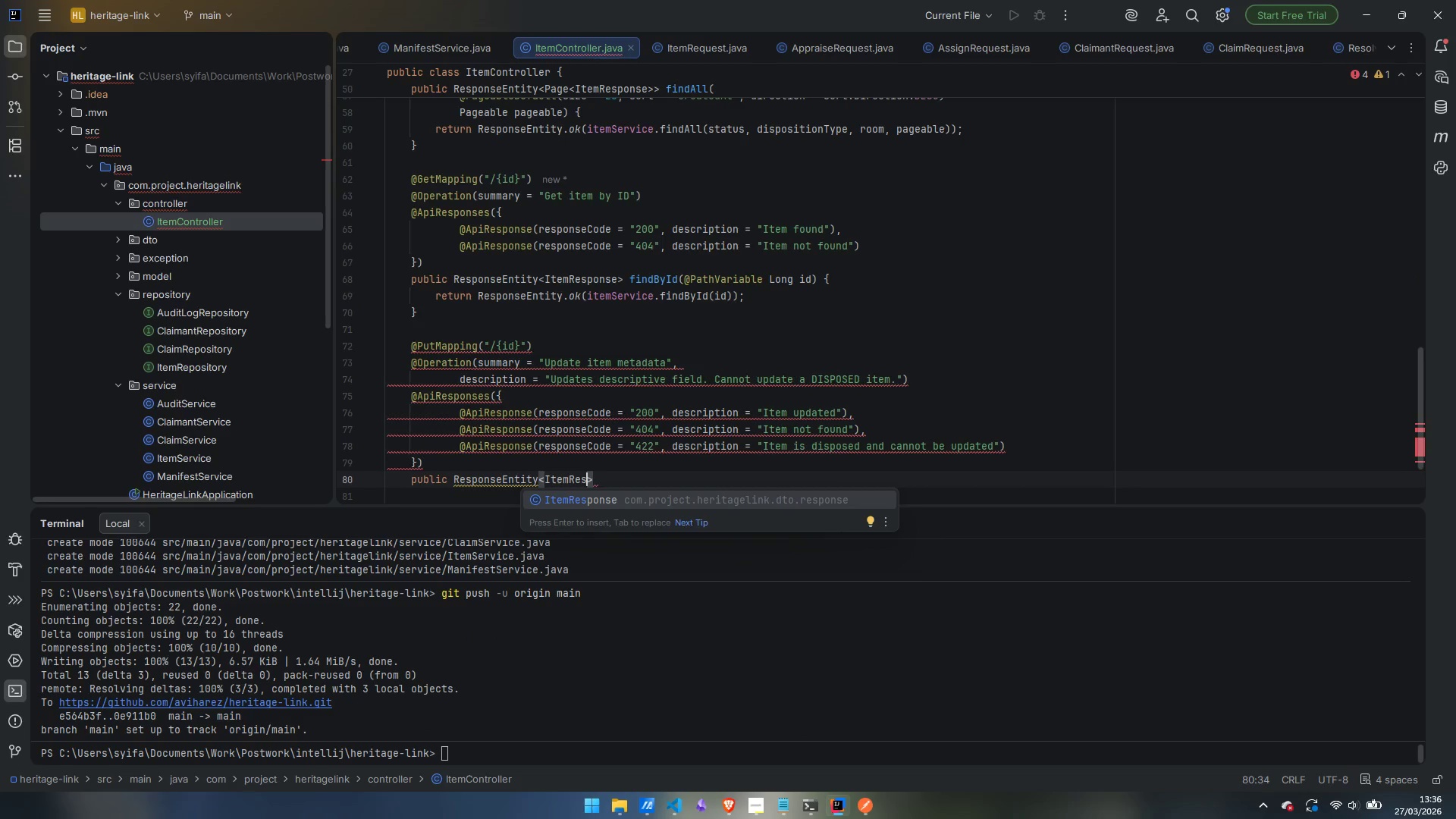 
key(Enter)
 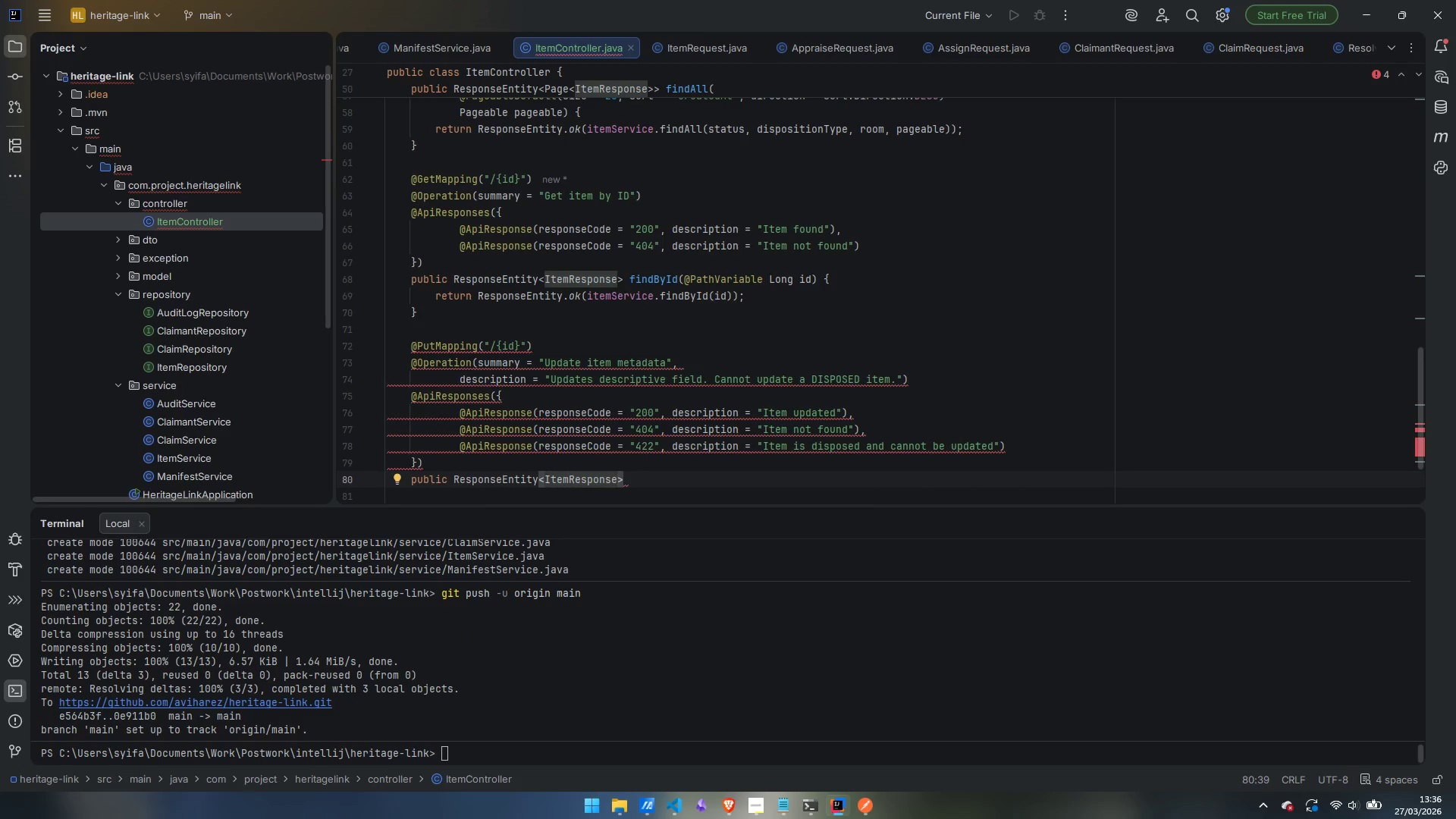 
key(ArrowRight)
 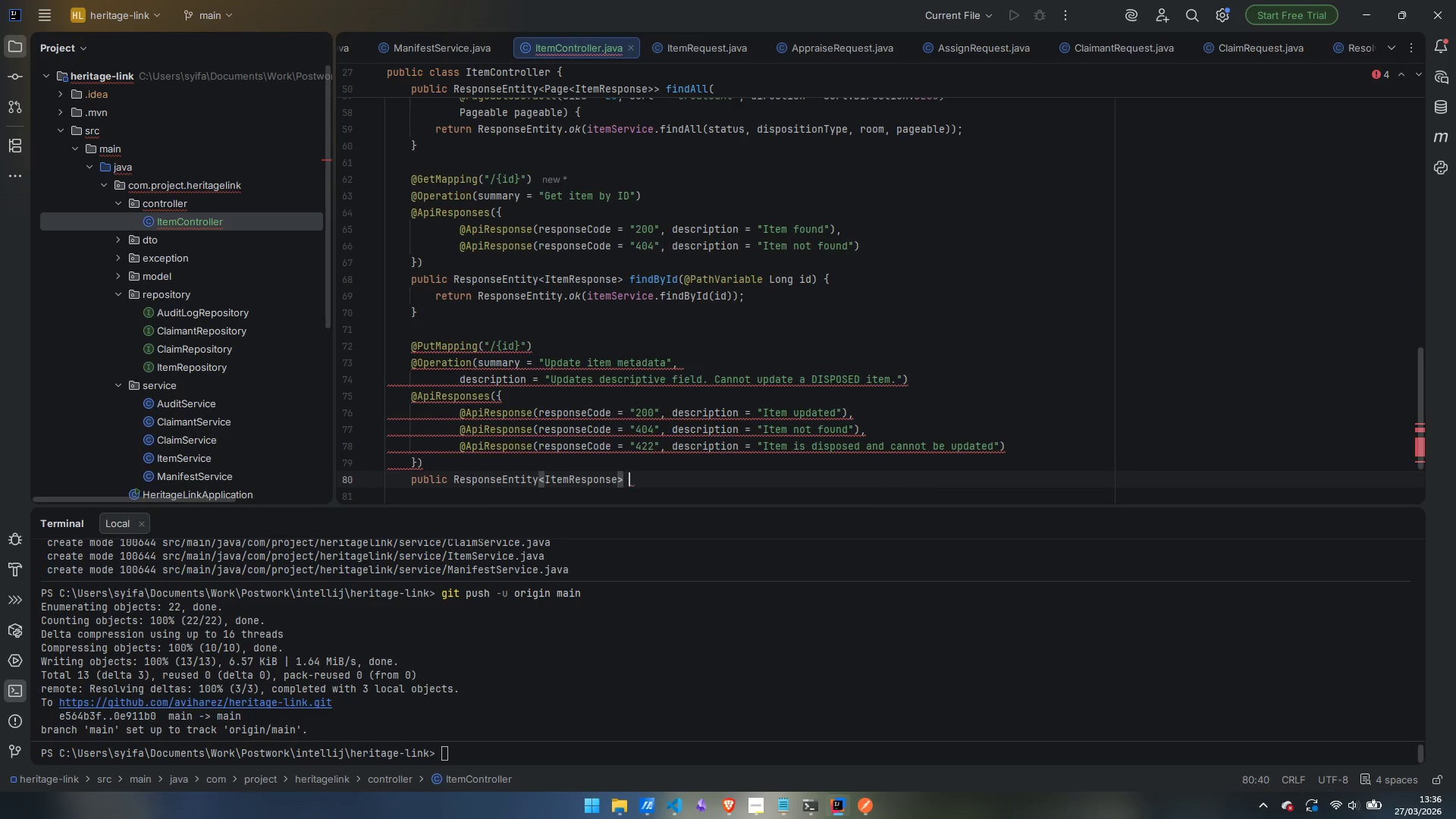 
type( updated)
key(Backspace)
type(()
 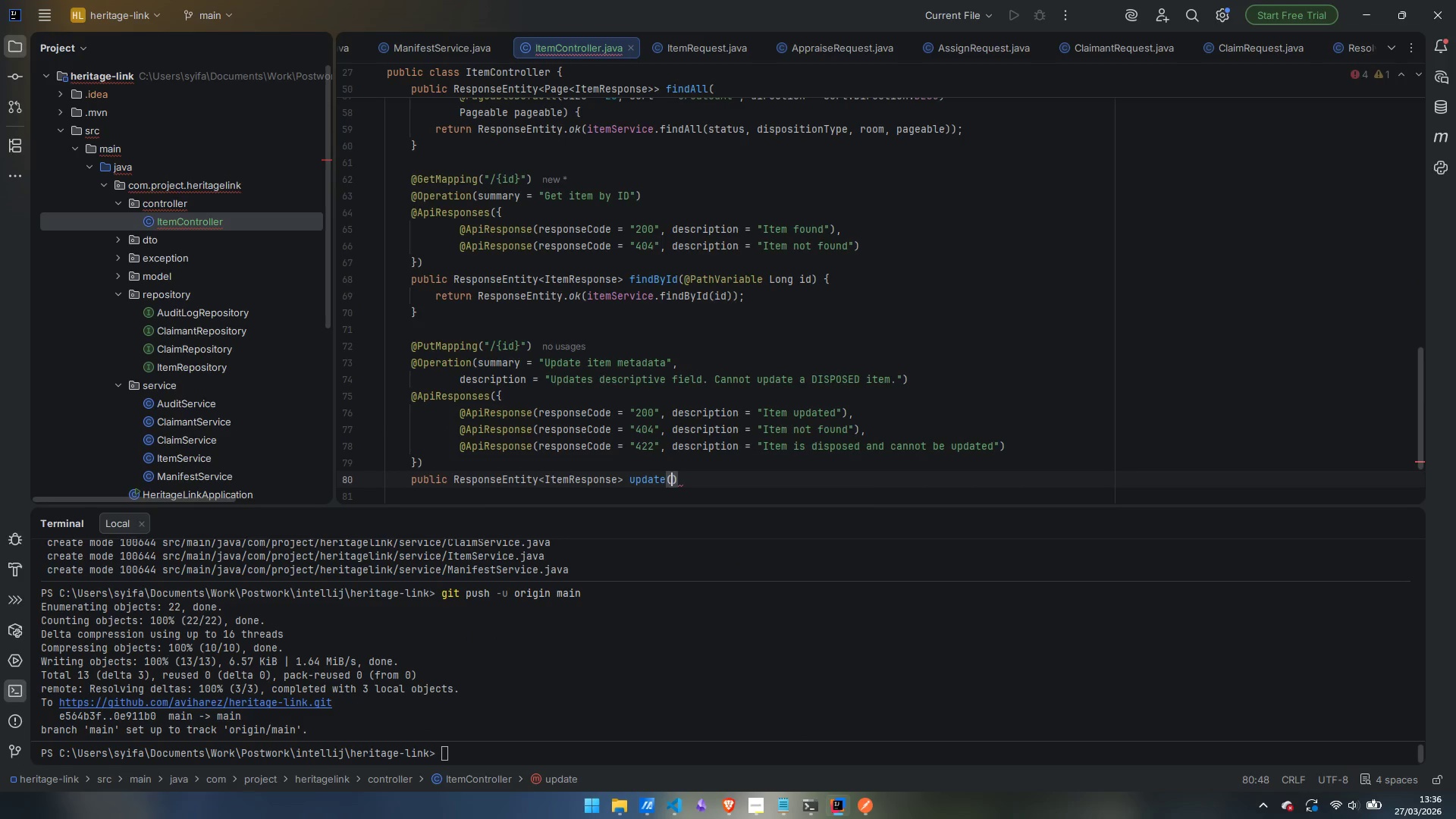 
key(Enter)
 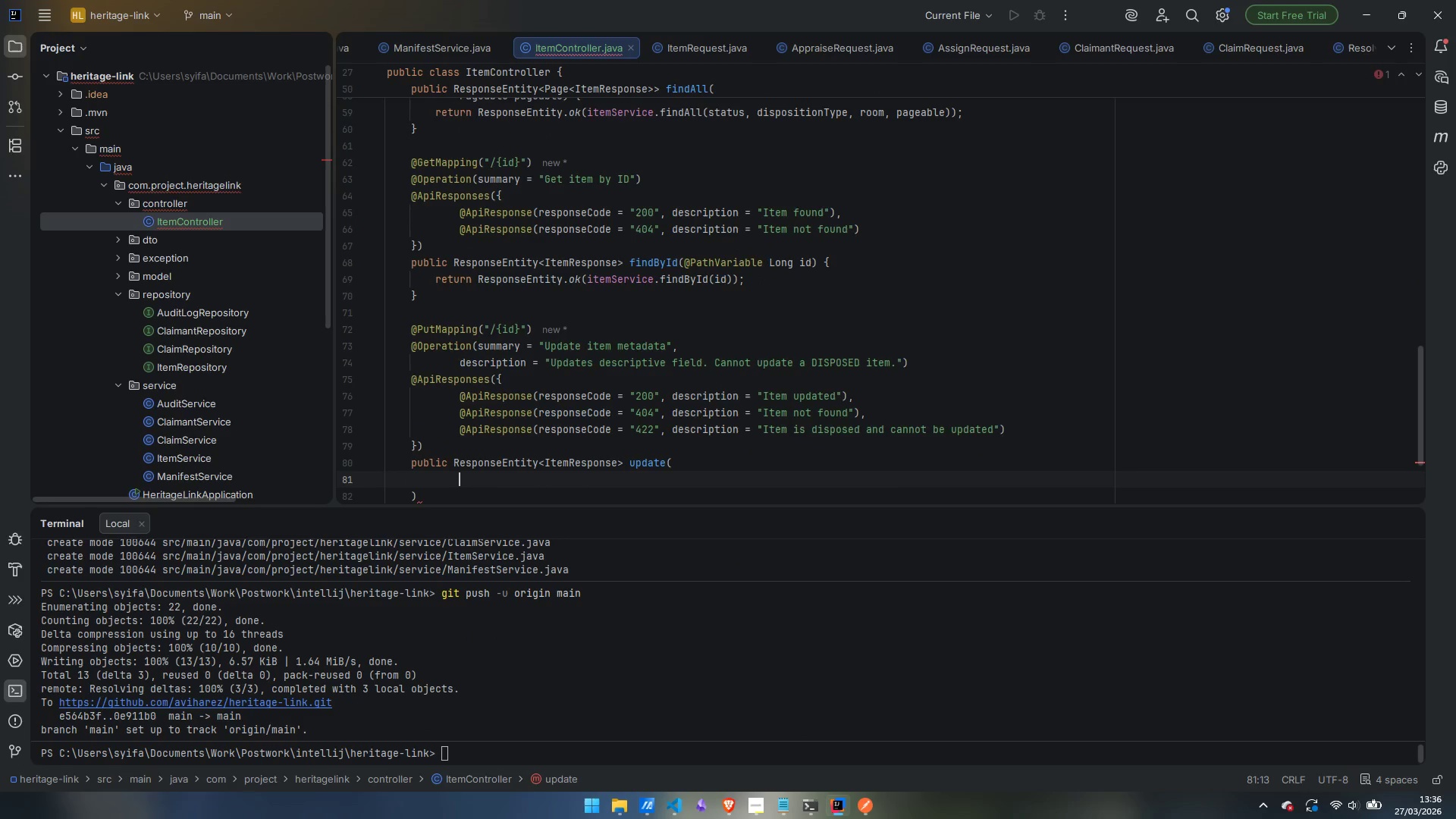 
type(@Path)
 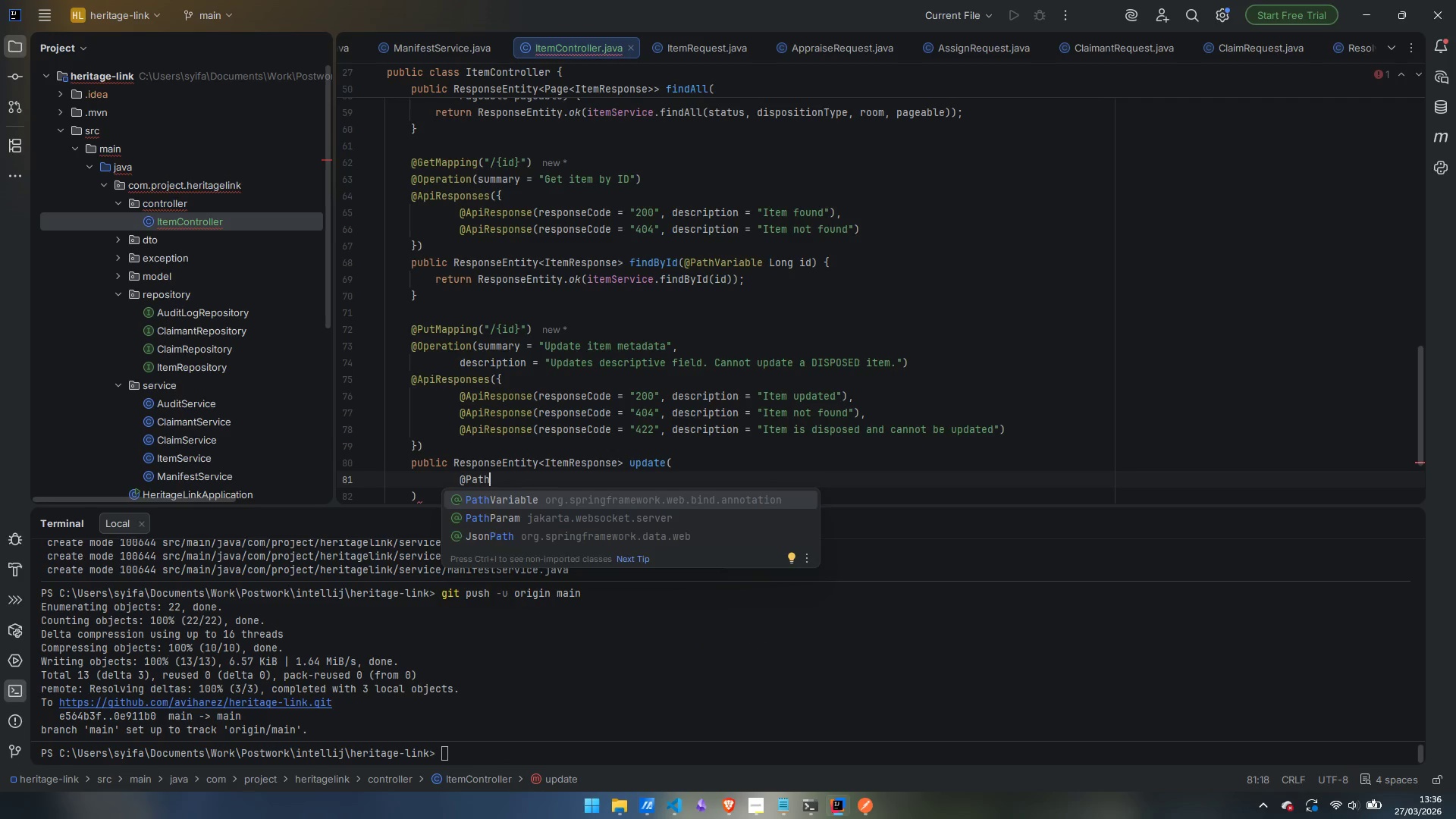 
key(Enter)
 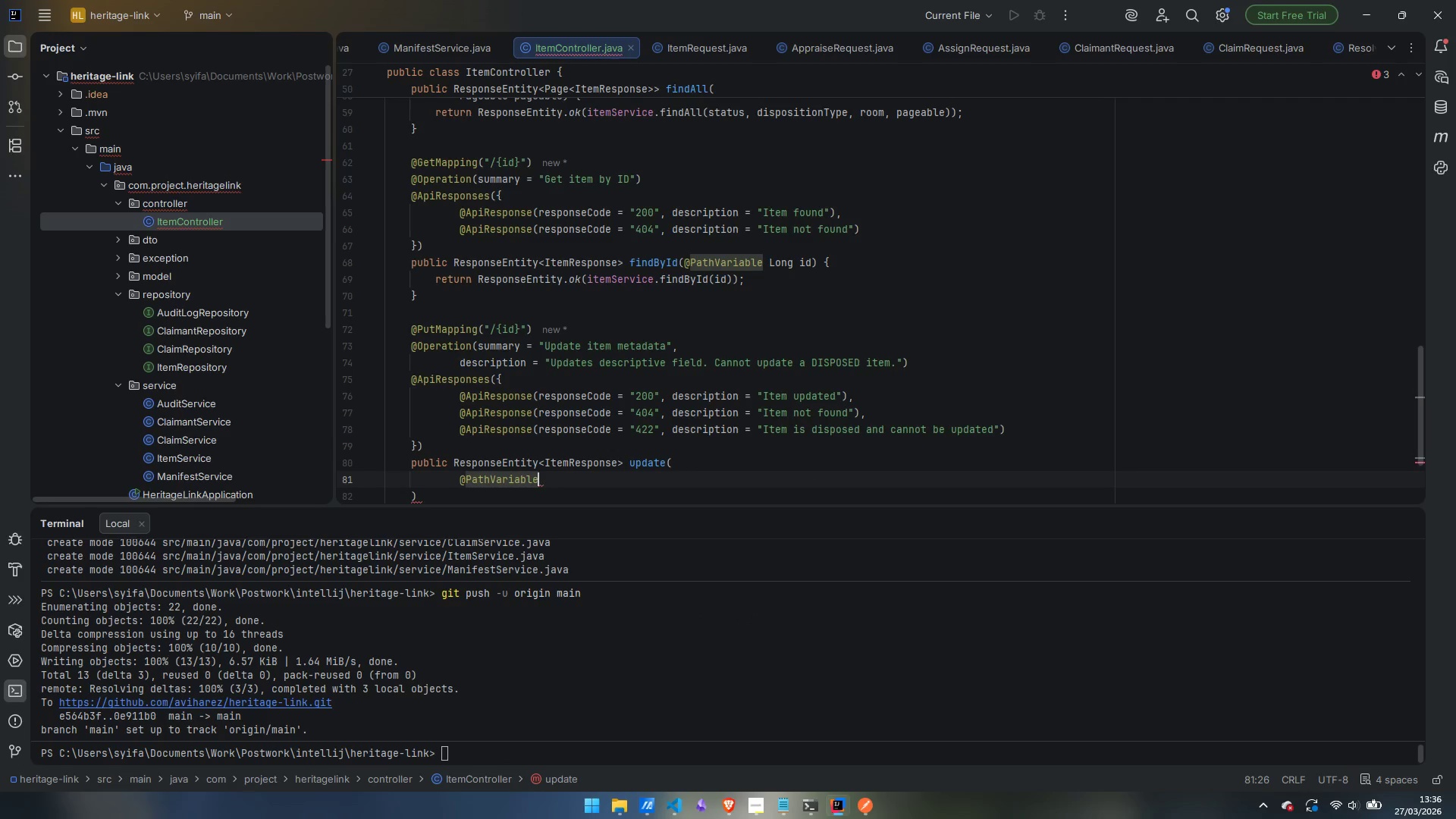 
type( Long id,)
 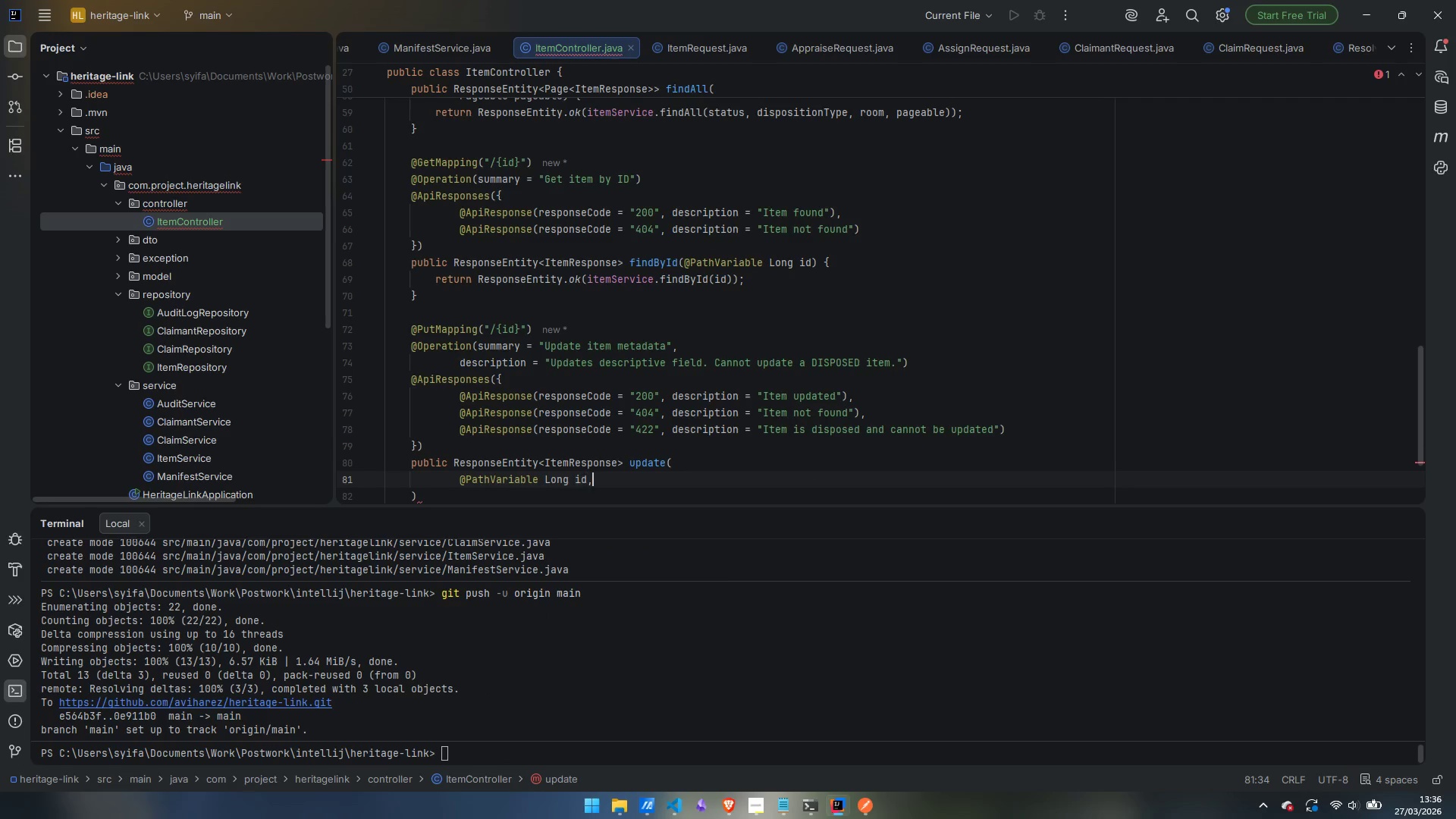 
key(Enter)
 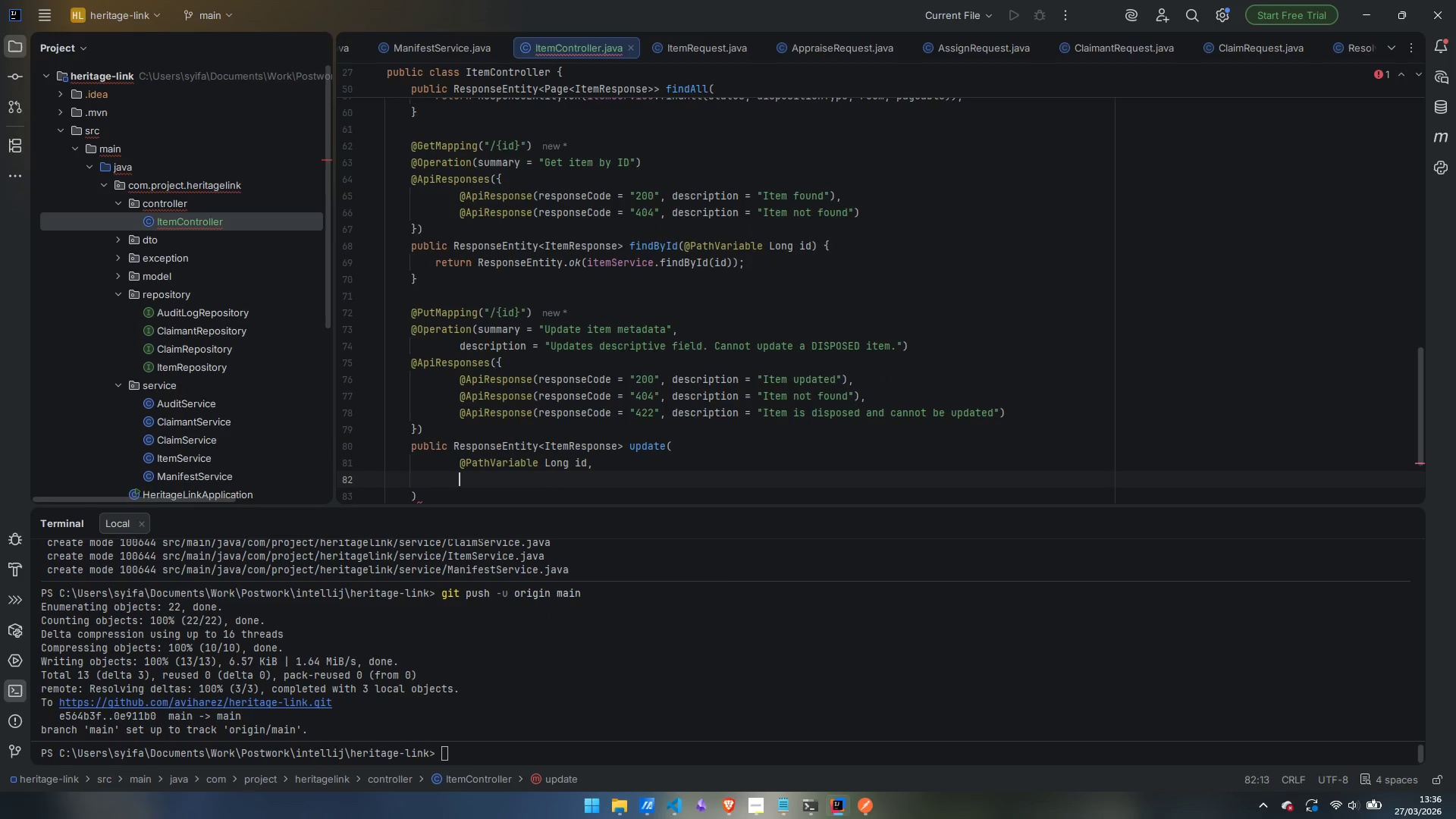 
type(@Valid @Req)
 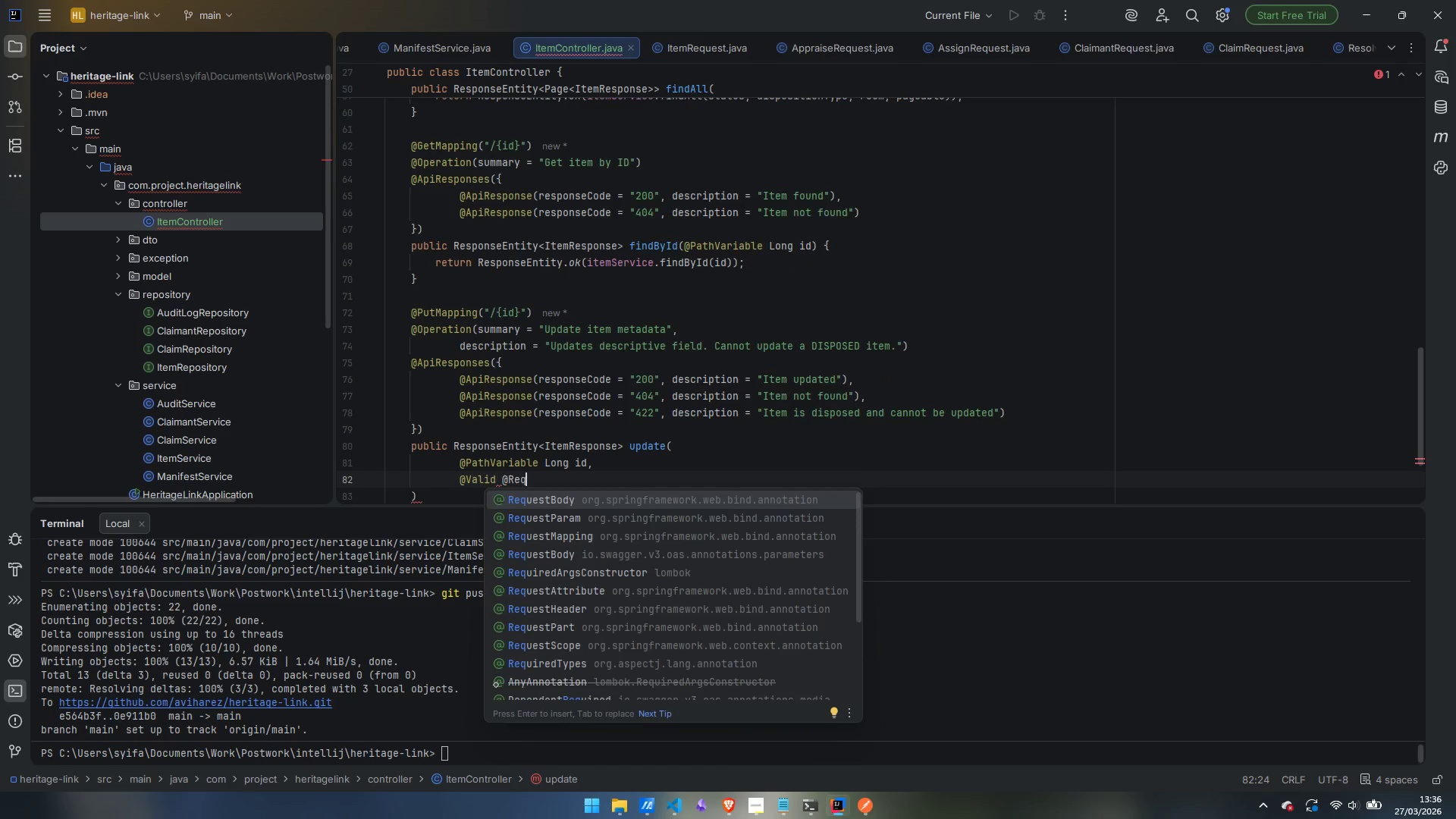 
key(Enter)
 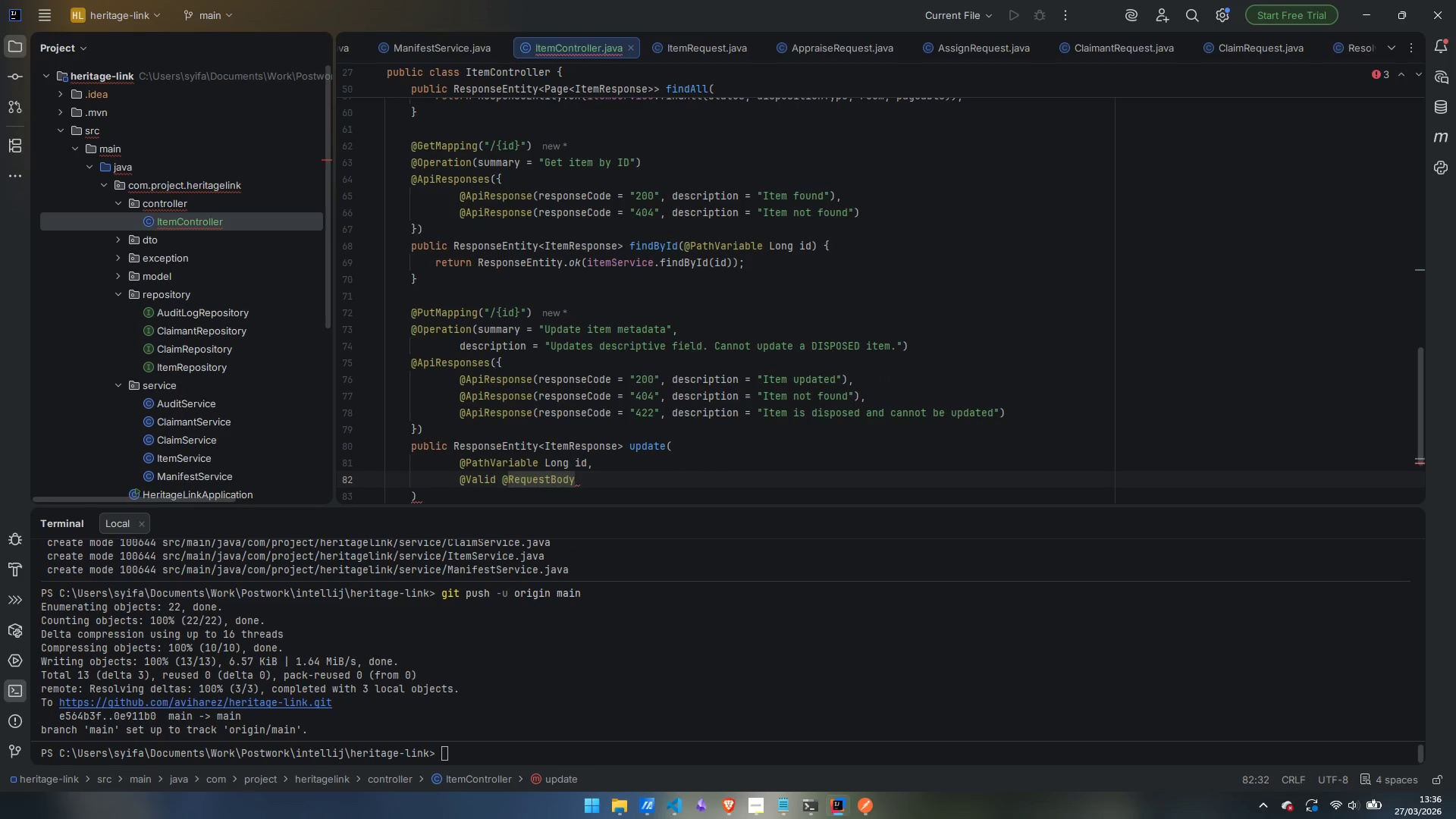 
type( OItem)
key(Backspace)
key(Backspace)
key(Backspace)
key(Backspace)
type(temReq)
 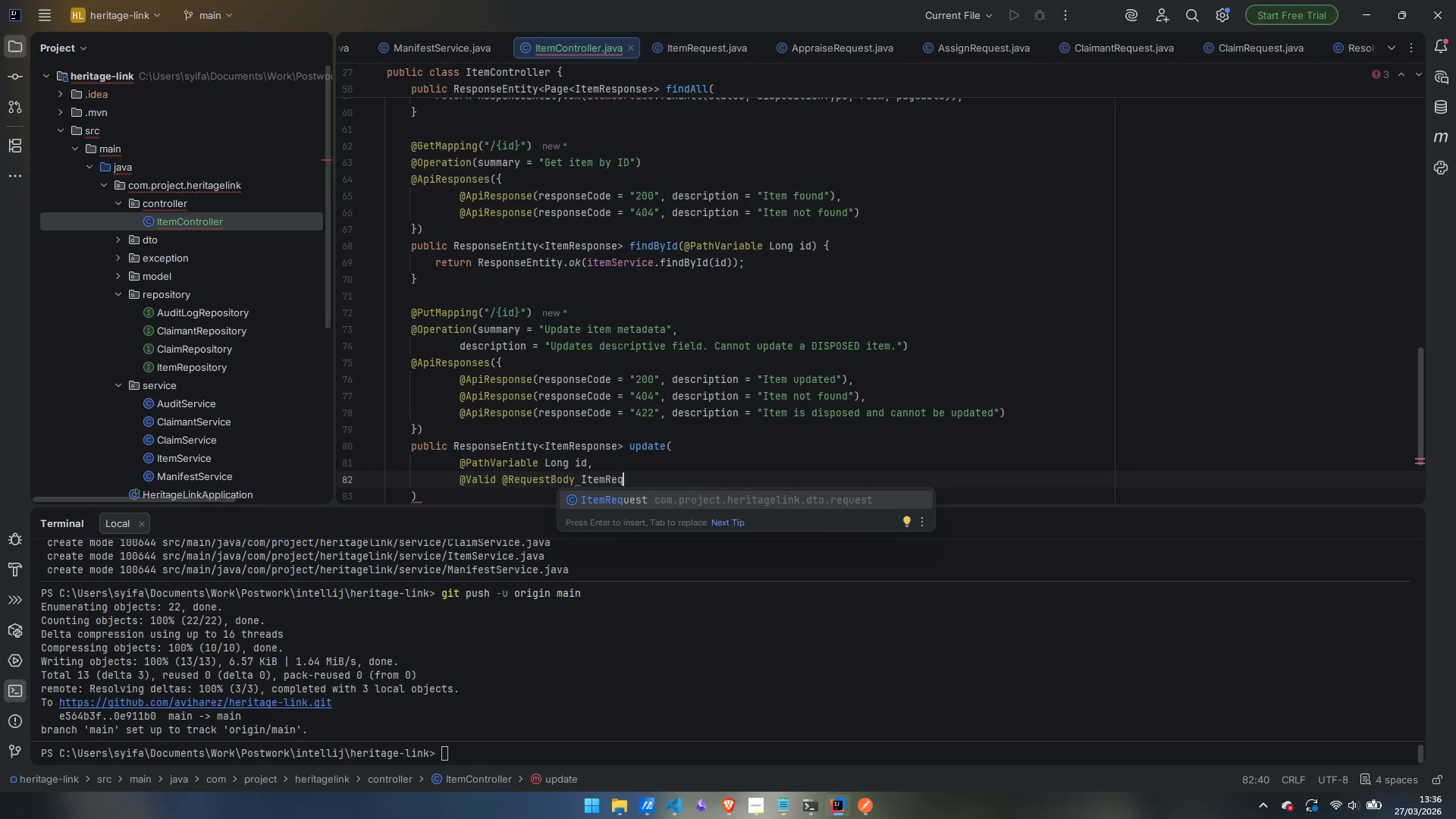 
key(Enter)
 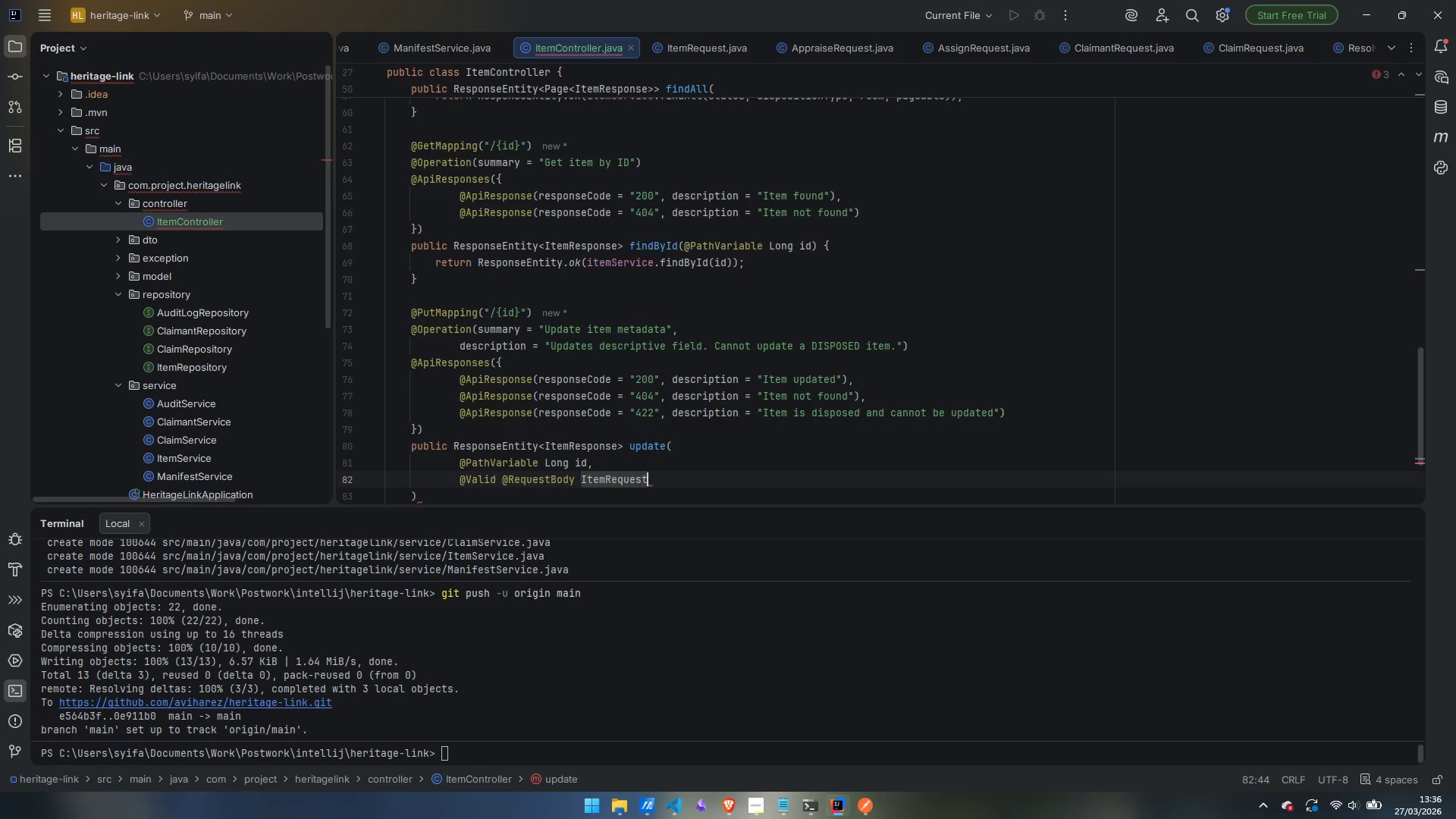 
type( reques)
 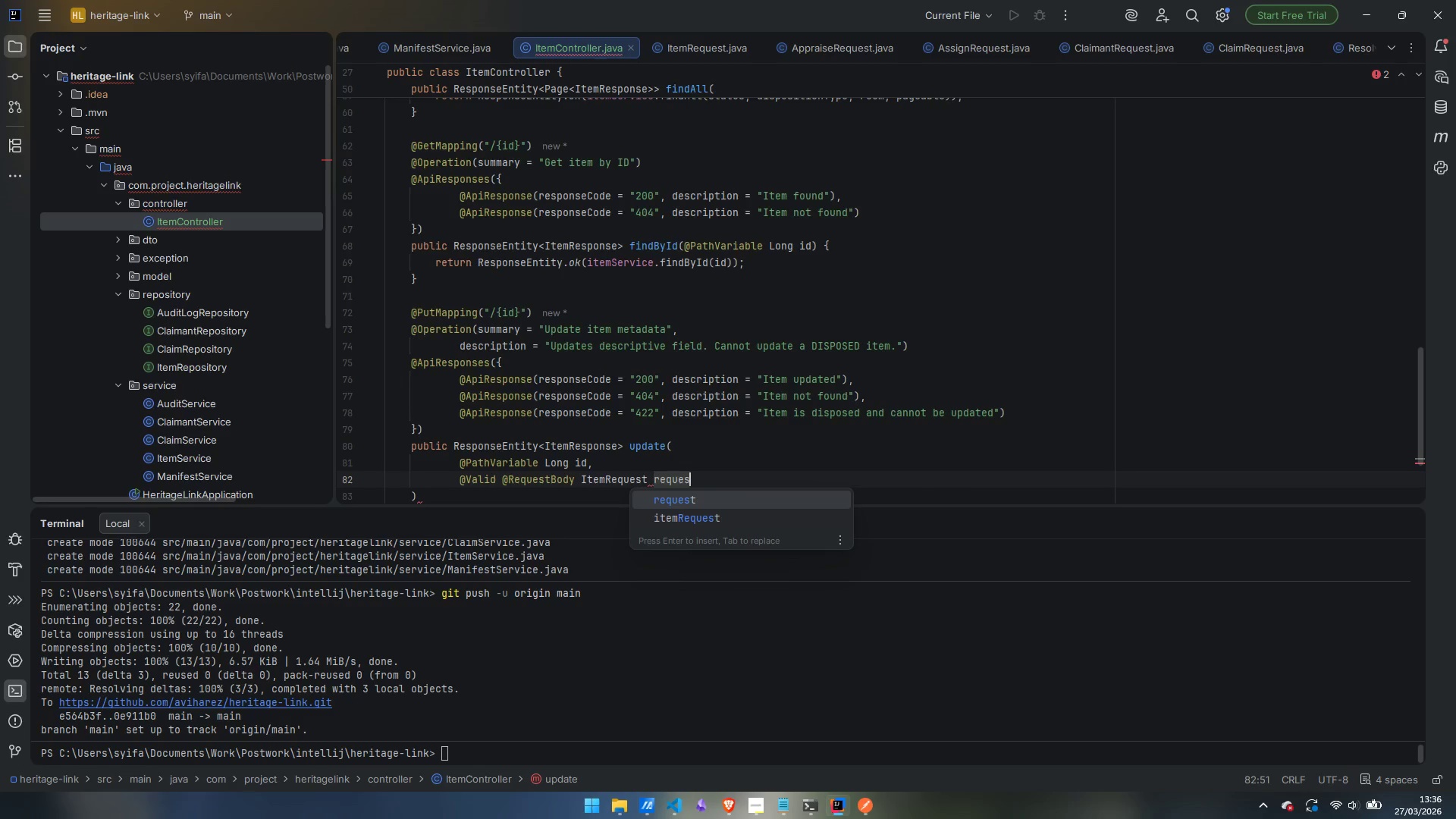 
key(Enter)
 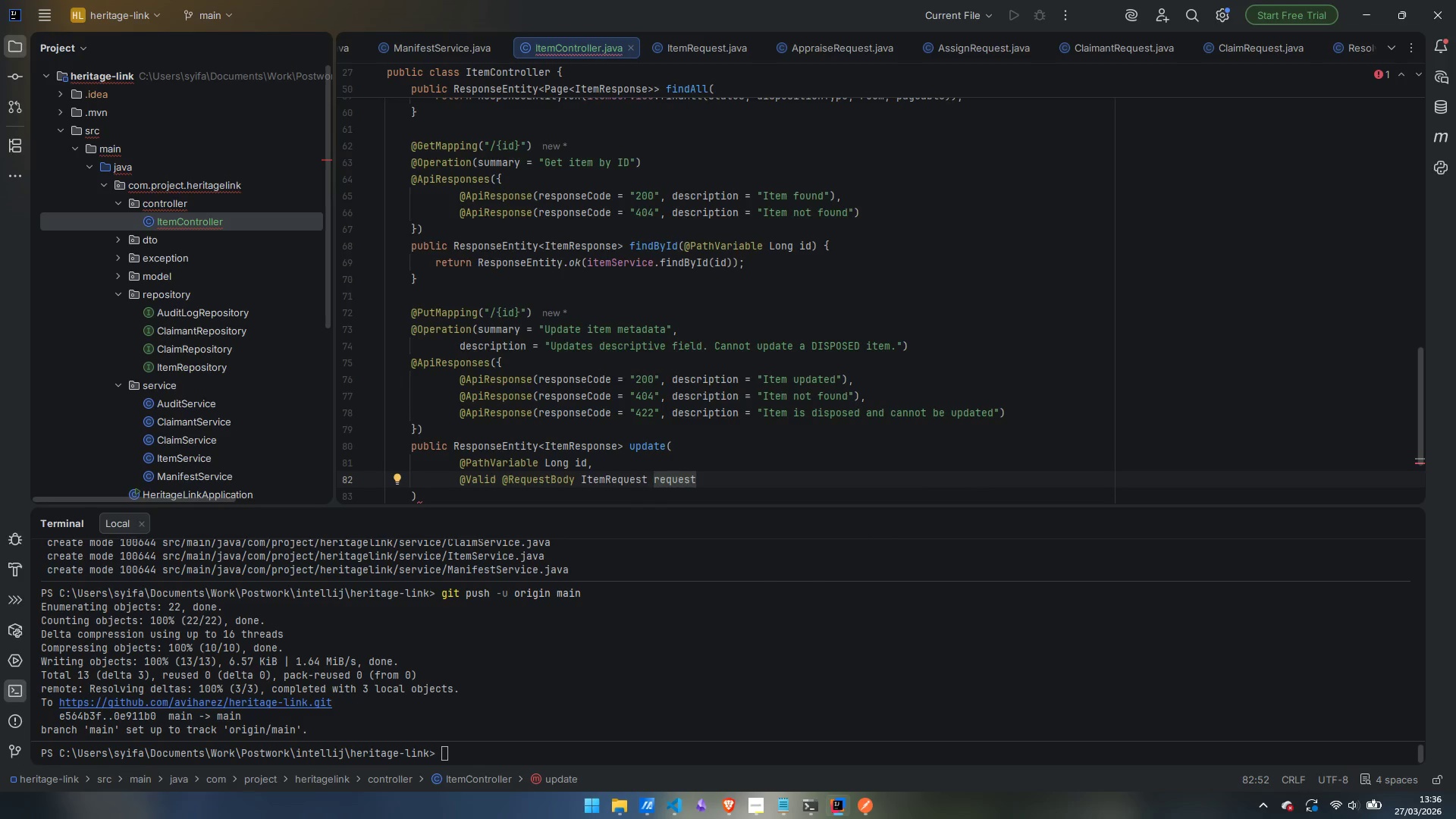 
hold_key(key=ShiftLeft, duration=0.58)
 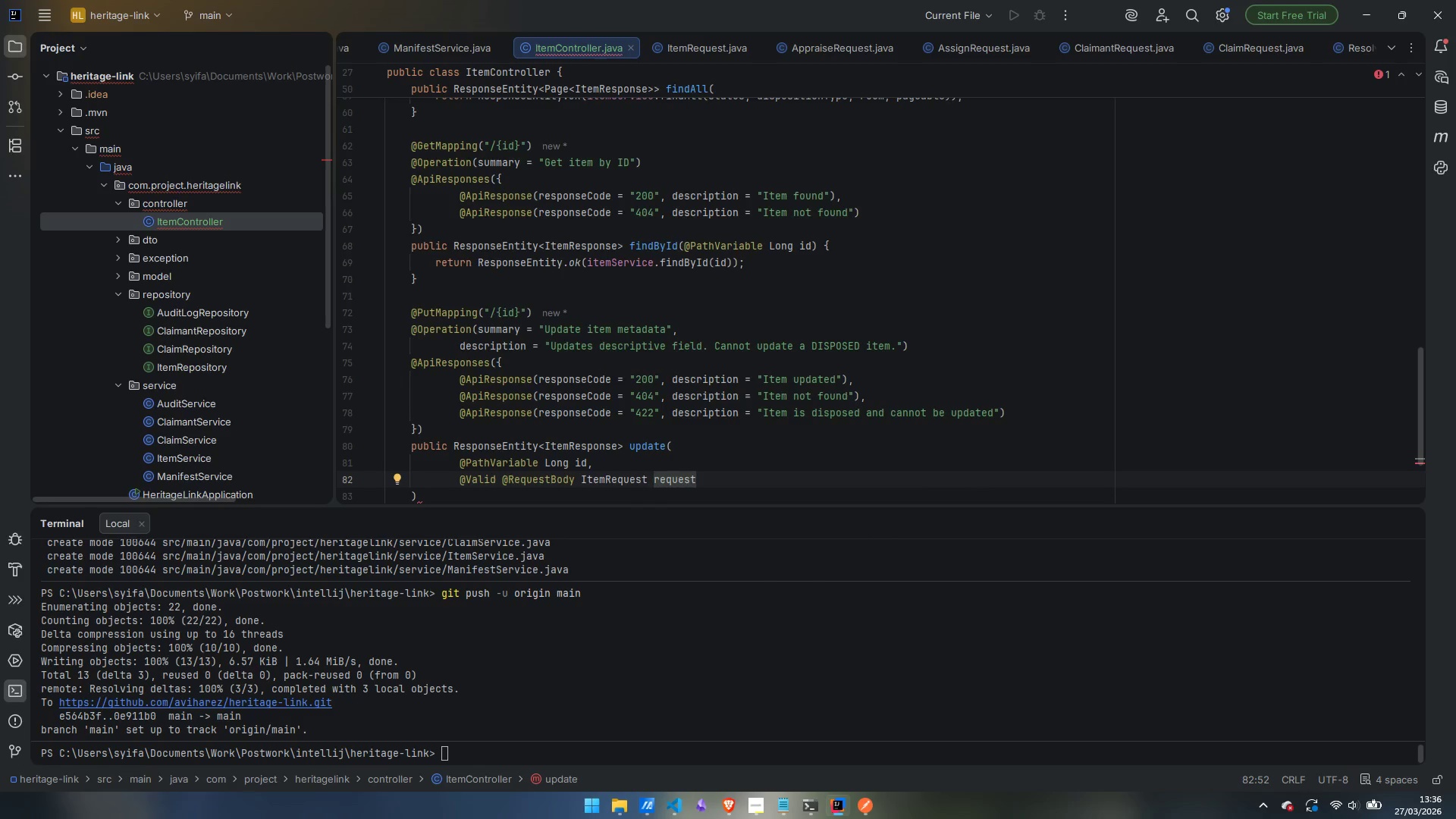 
key(Delete)
 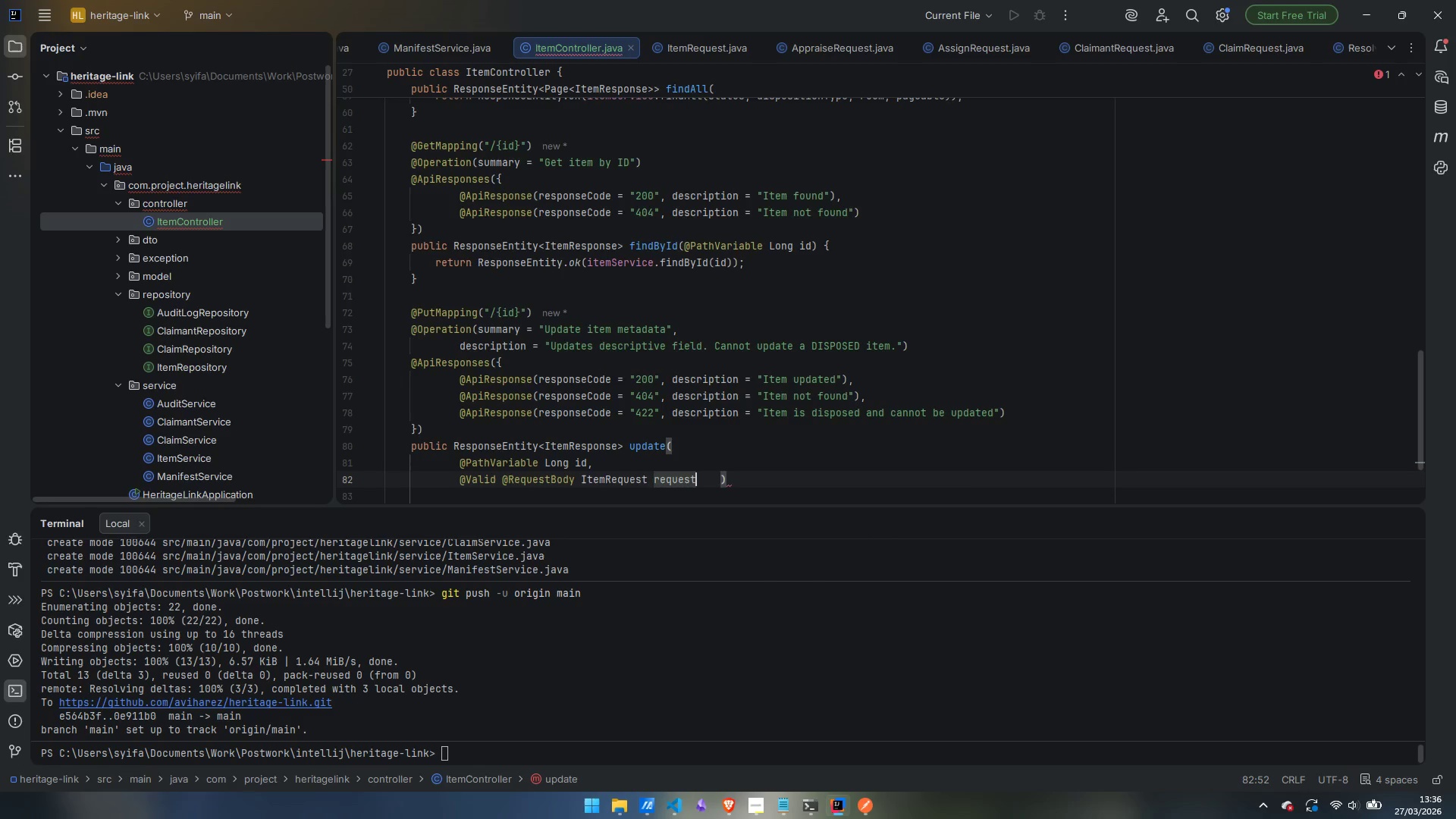 
key(Control+ControlLeft)
 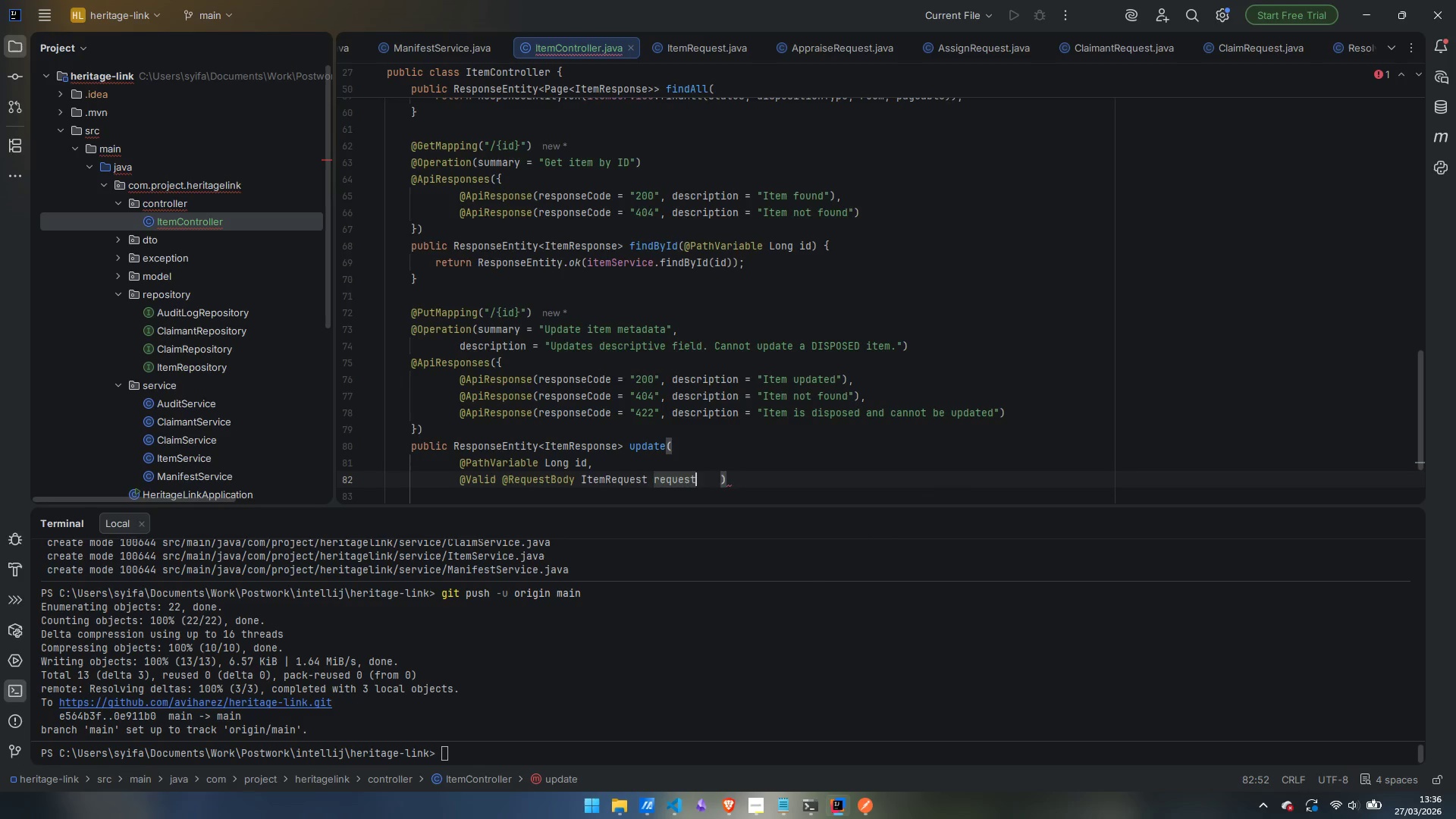 
key(Control+Delete)
 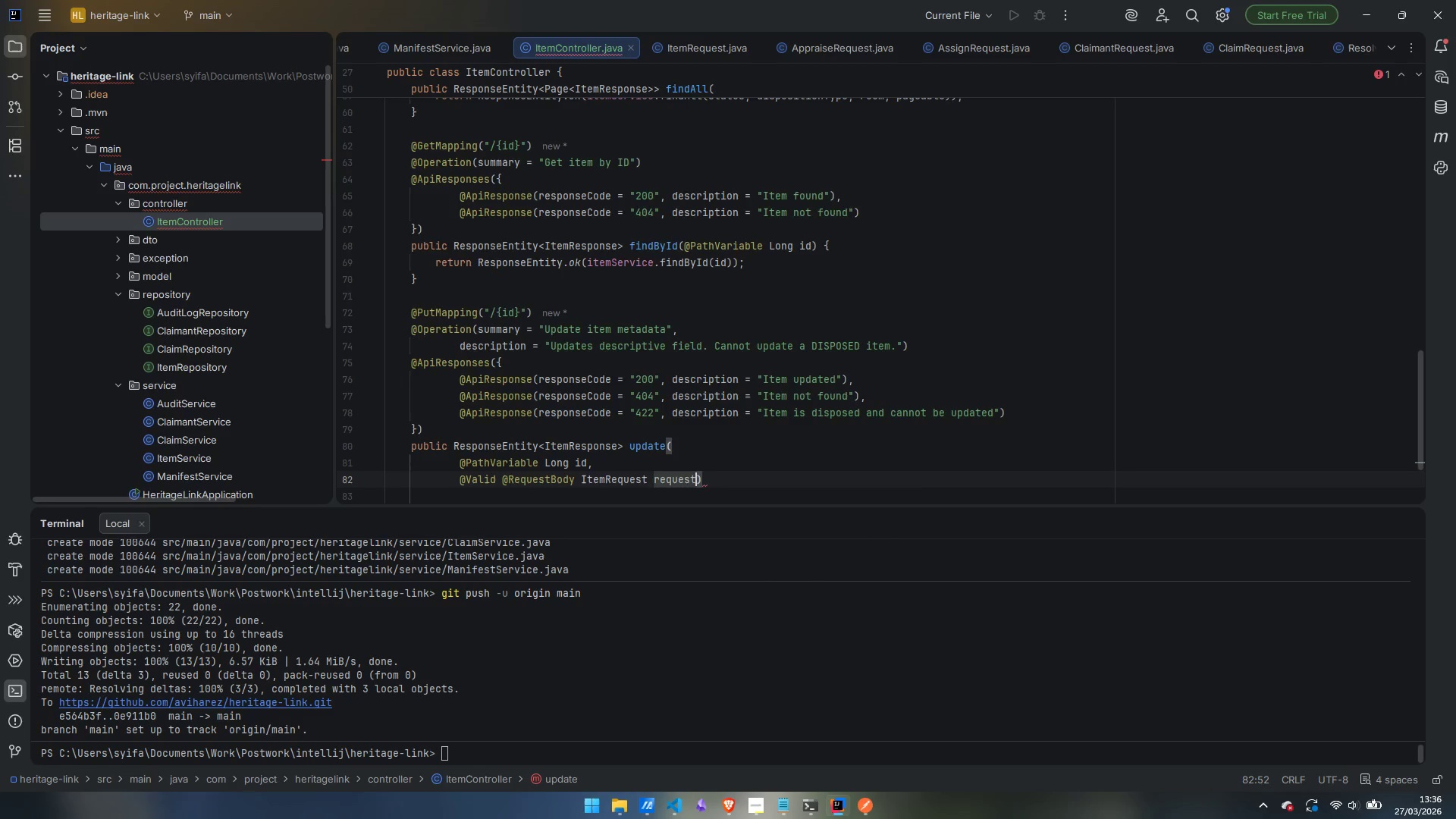 
key(ArrowRight)
 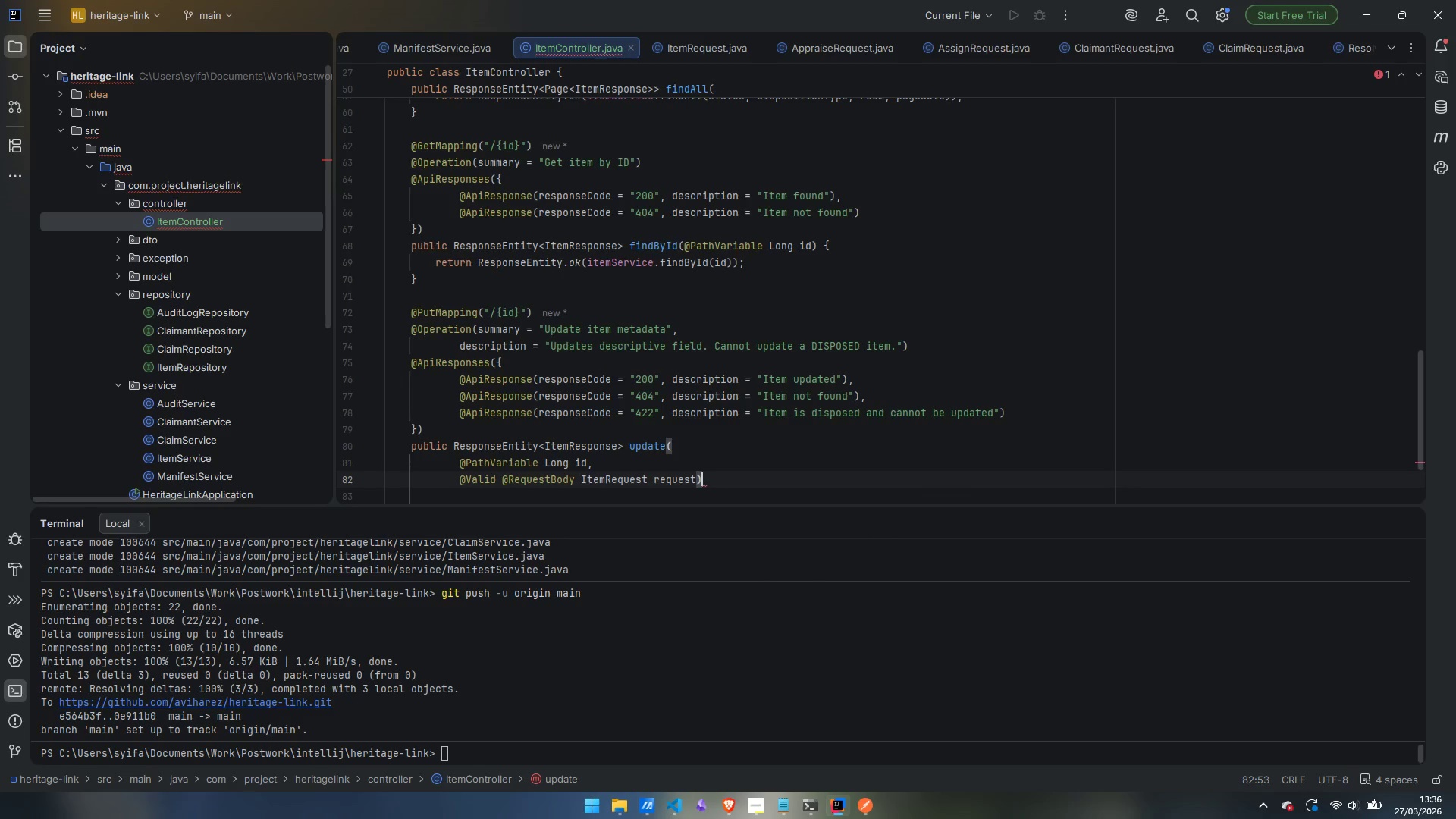 
key(Space)
 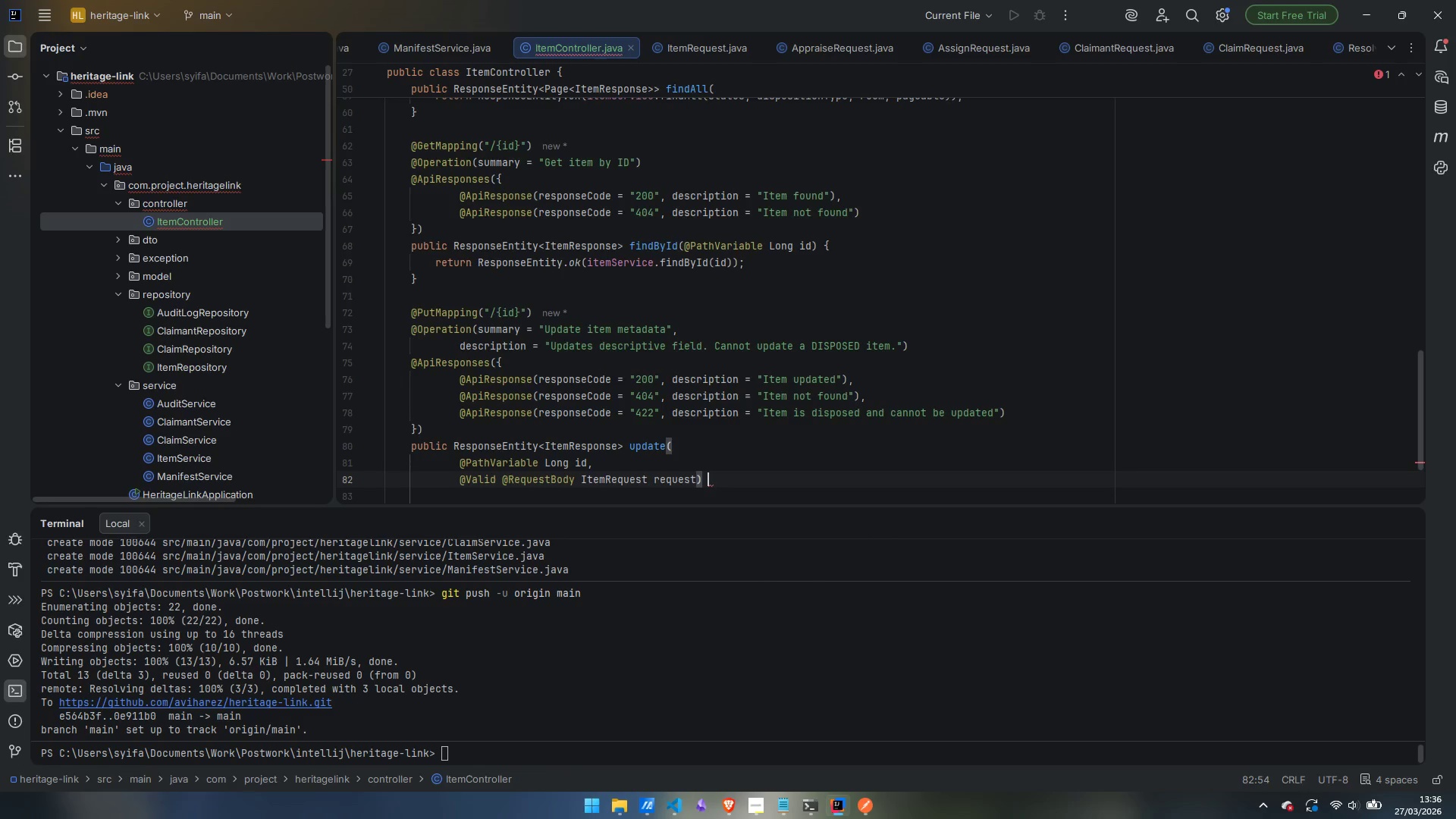 
key(Shift+BracketLeft)
 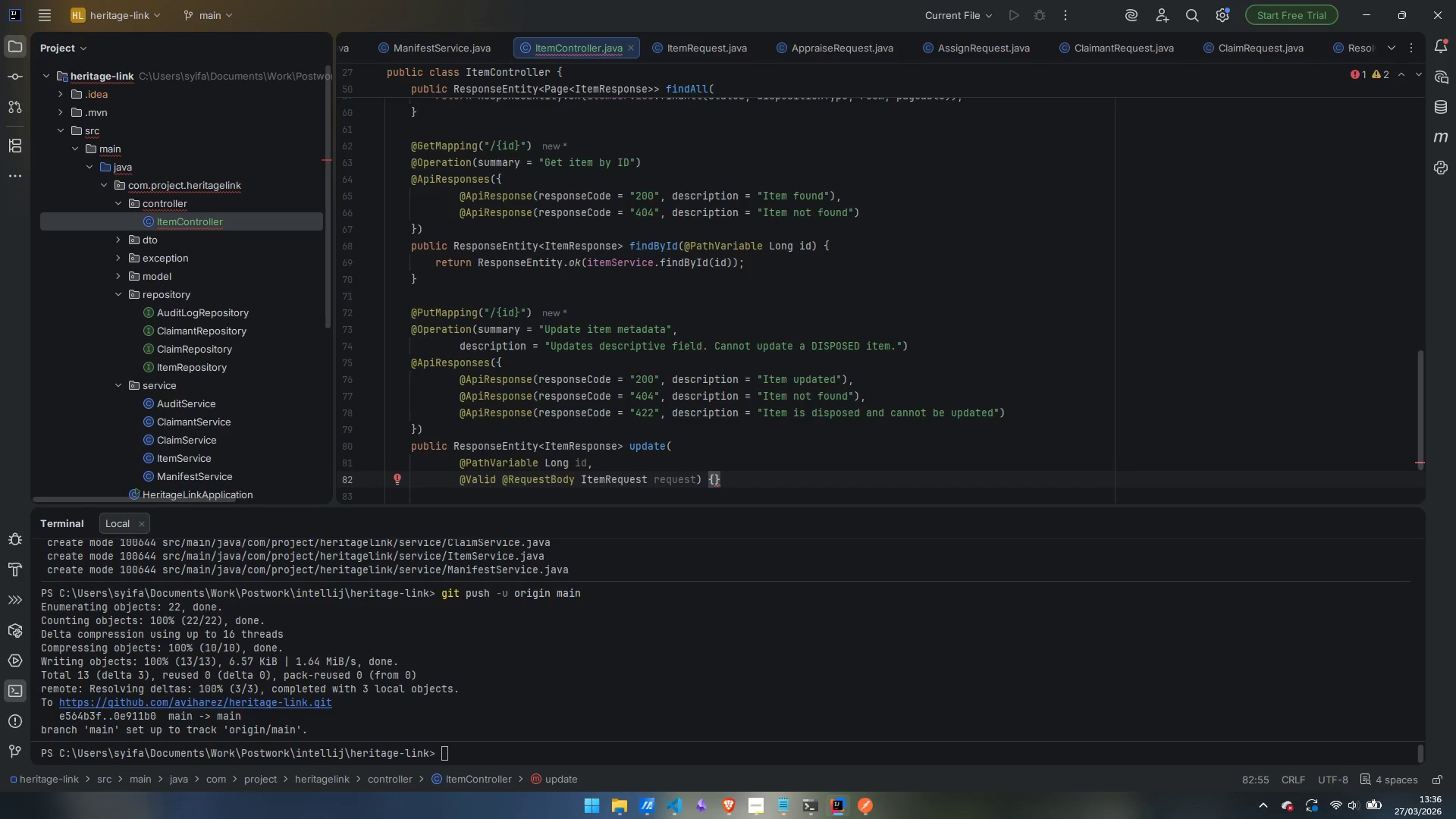 
key(Enter)
 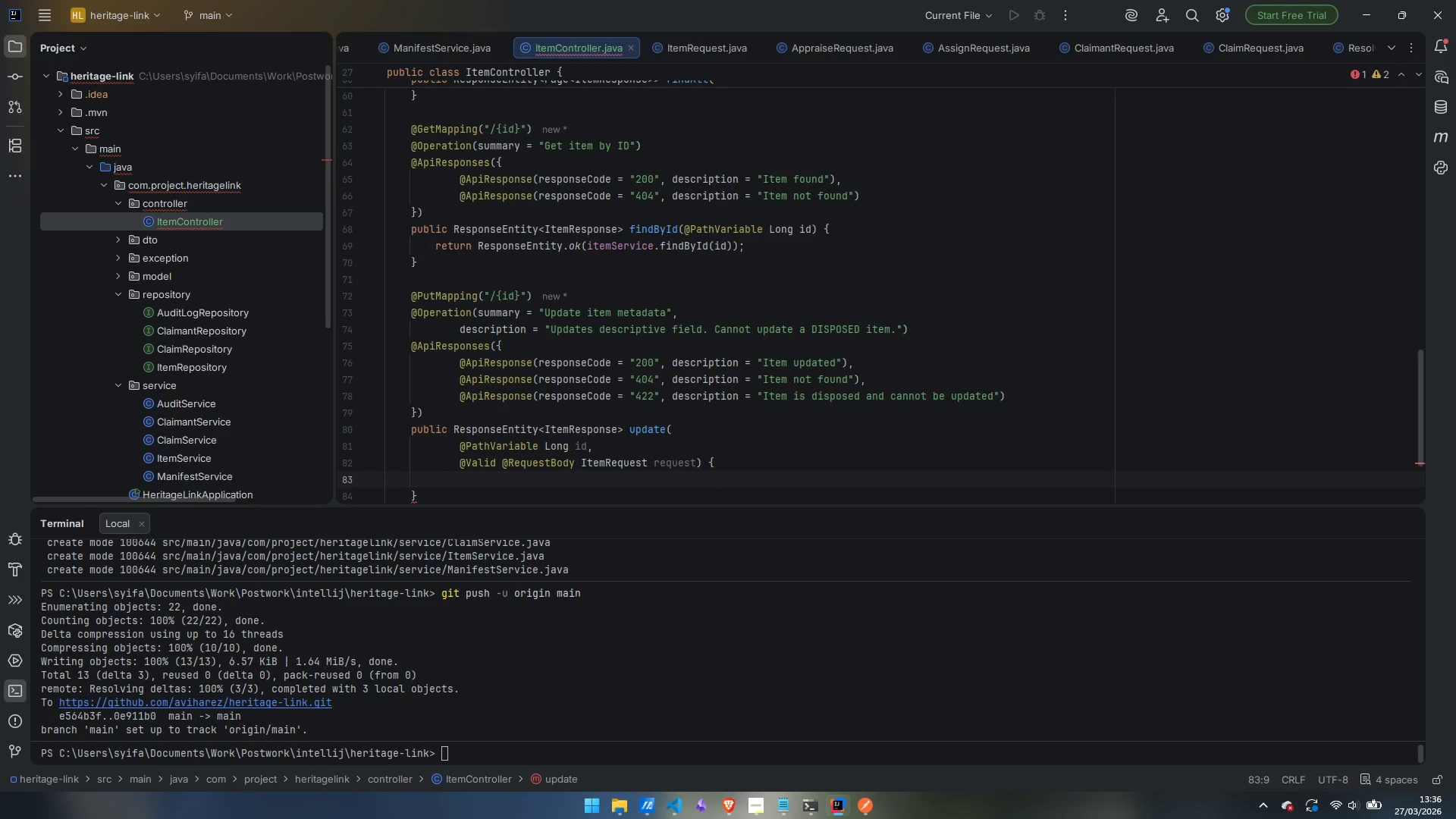 
type(return Res)
 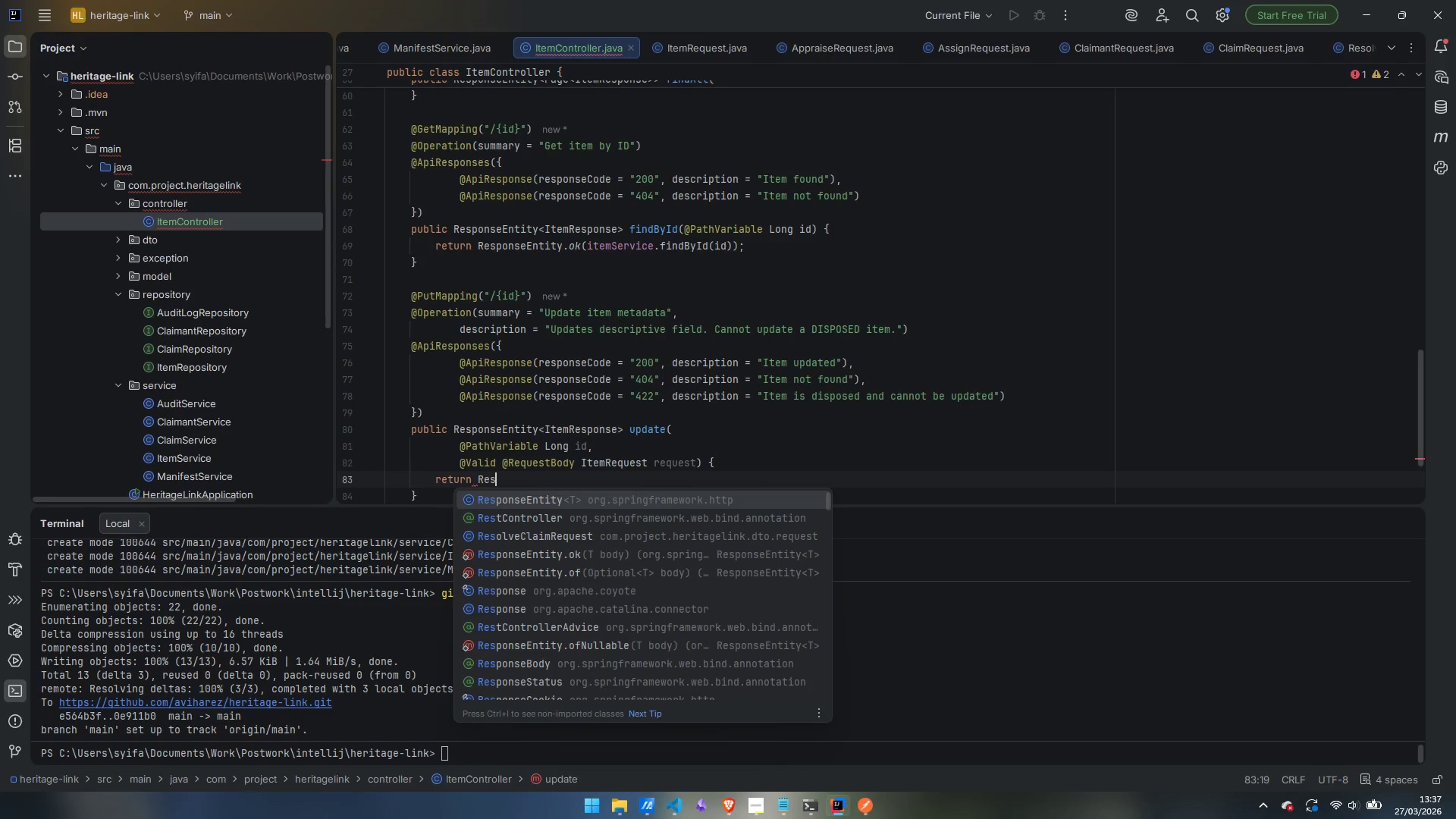 
key(Enter)
 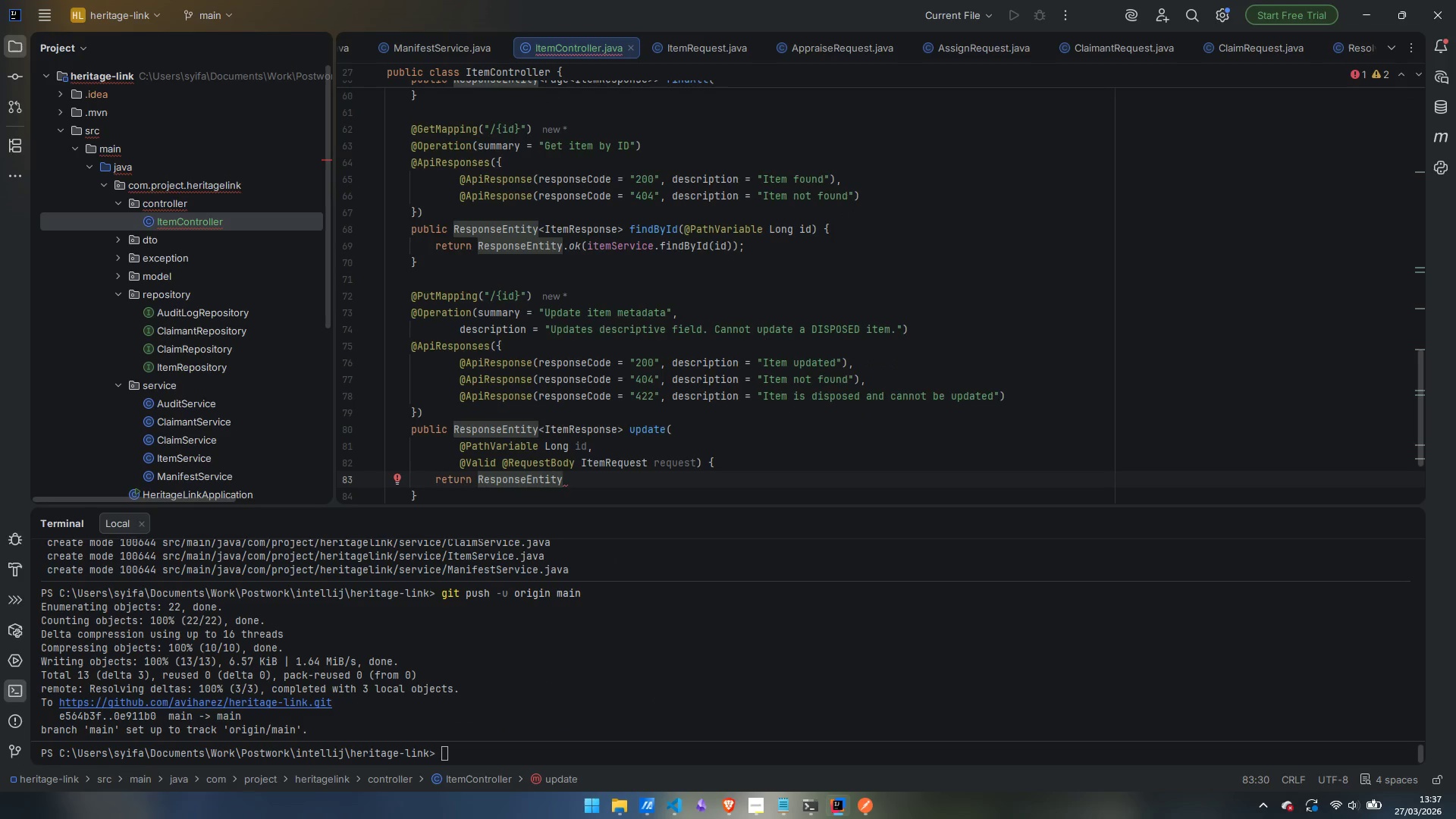 
type(.ok)
 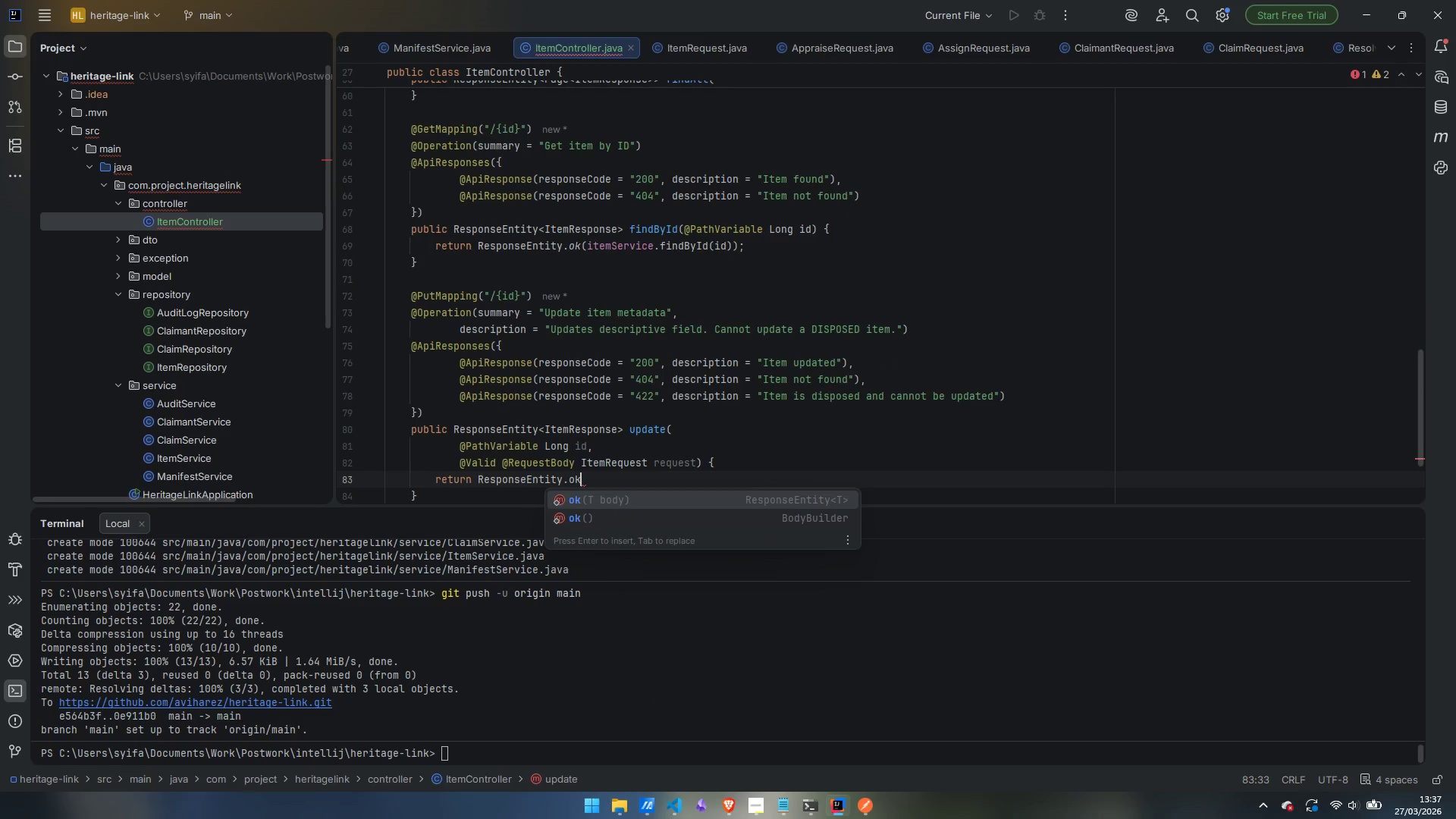 
key(Enter)
 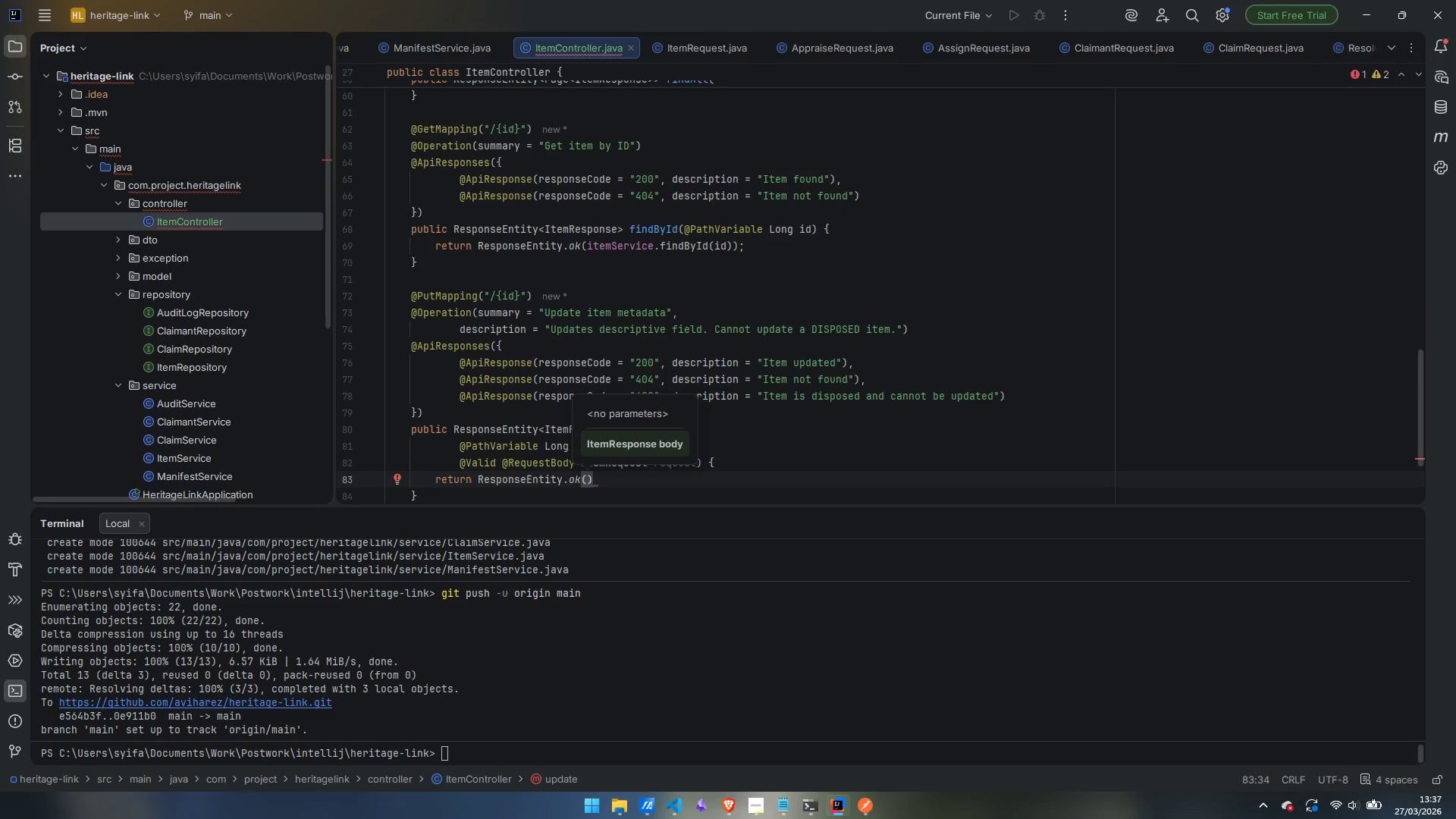 
type(itemSer)
 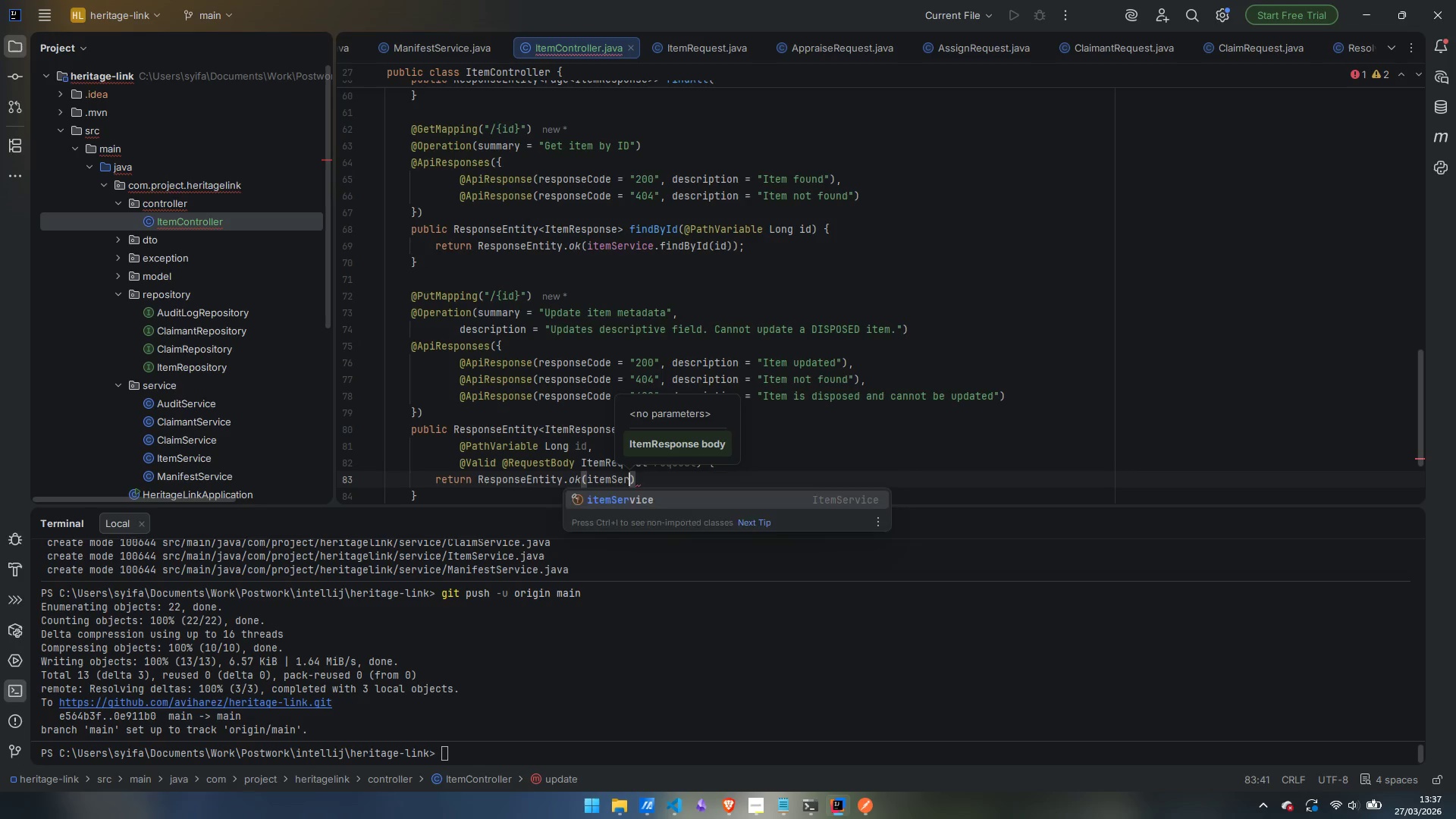 
key(Enter)
 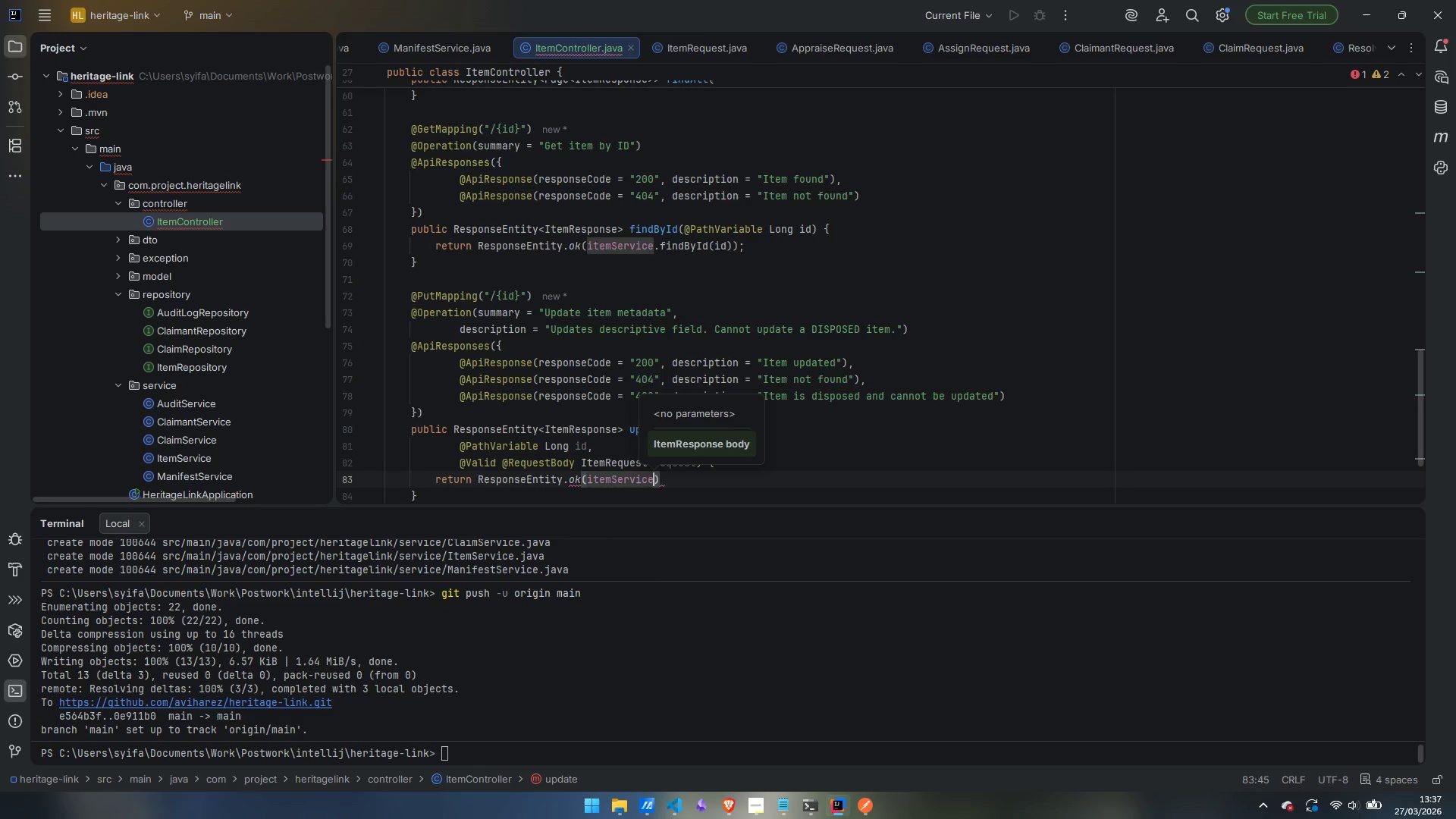 
type(.upda)
 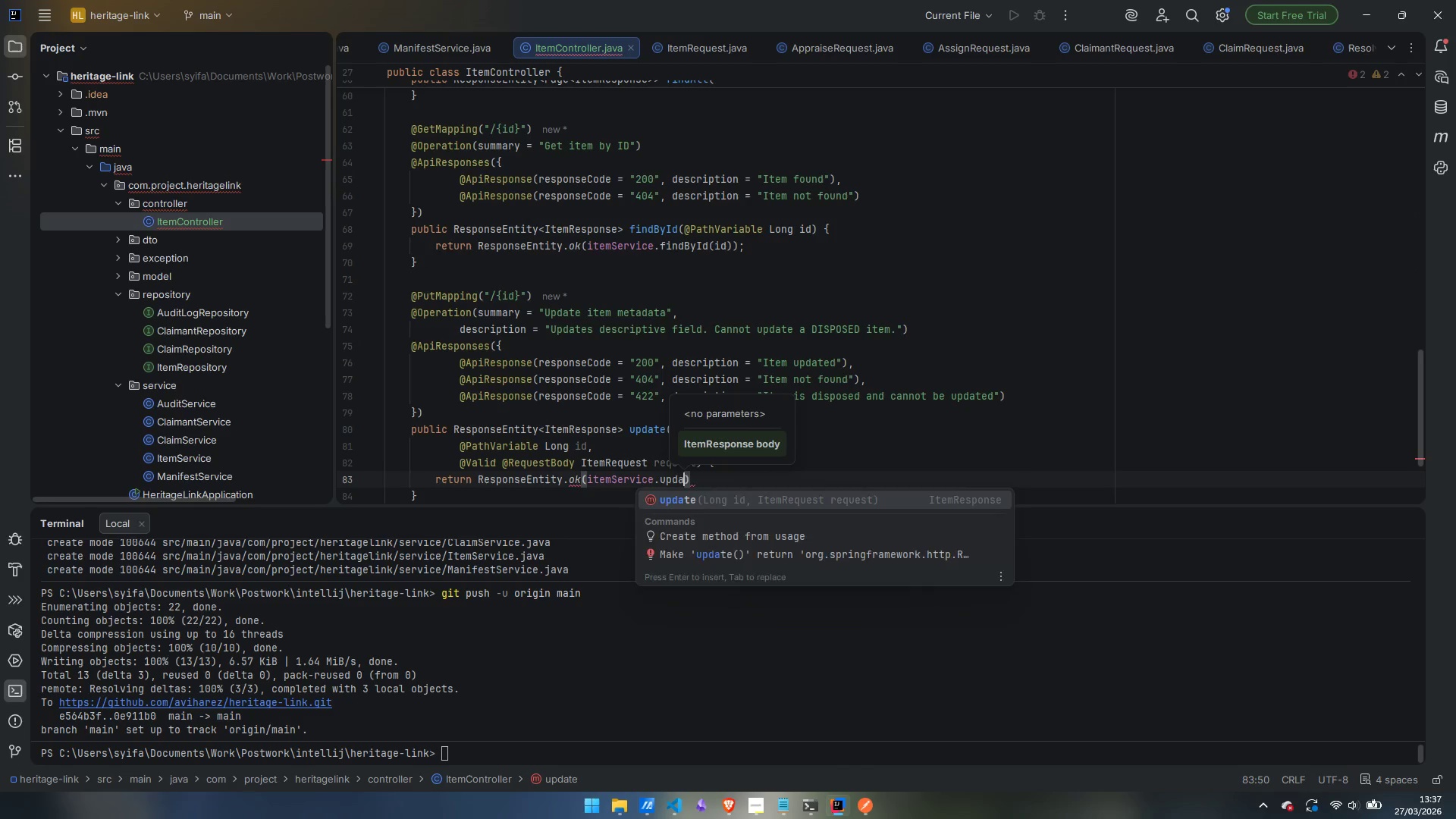 
key(Enter)
 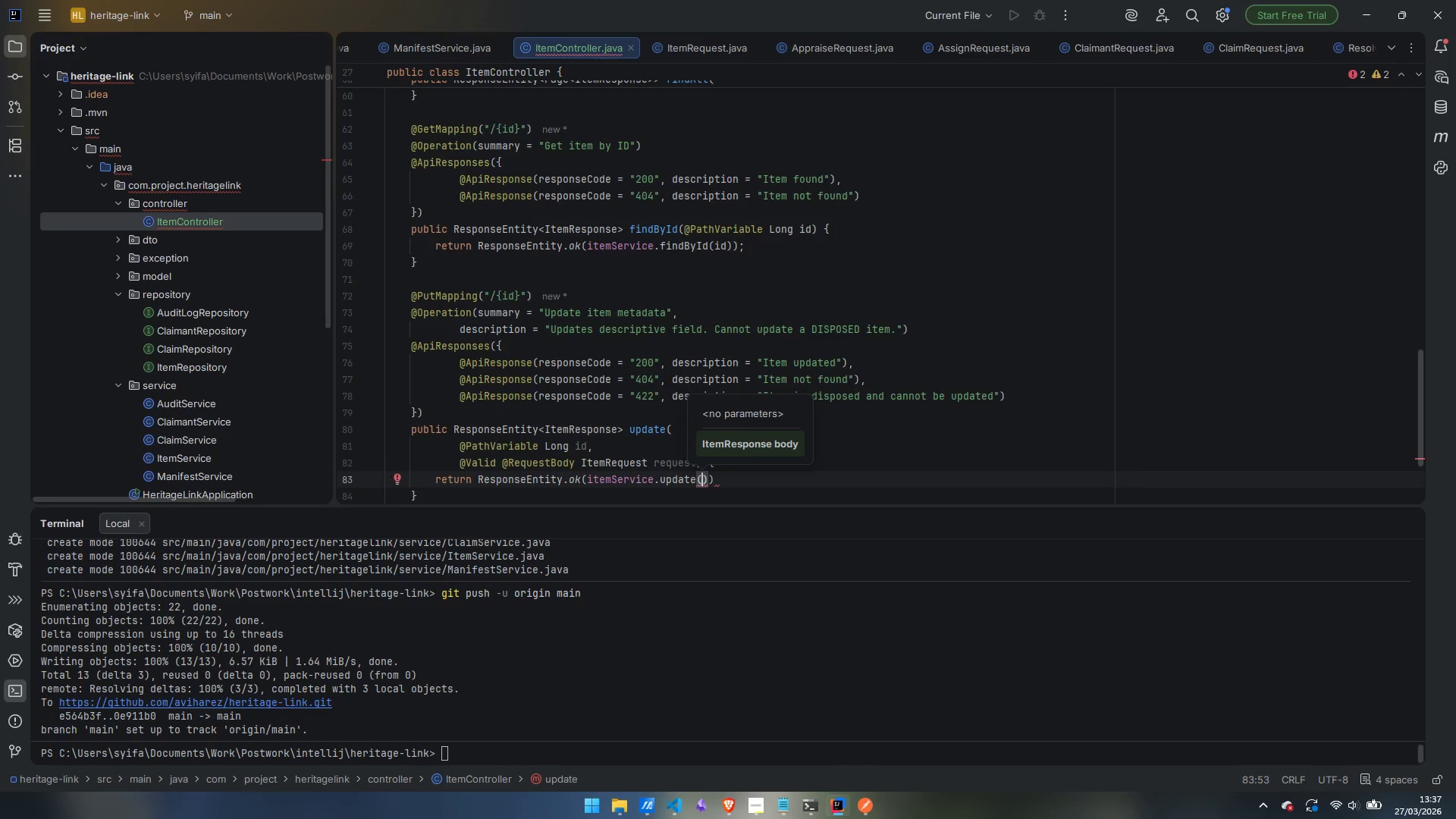 
type(id, req)
 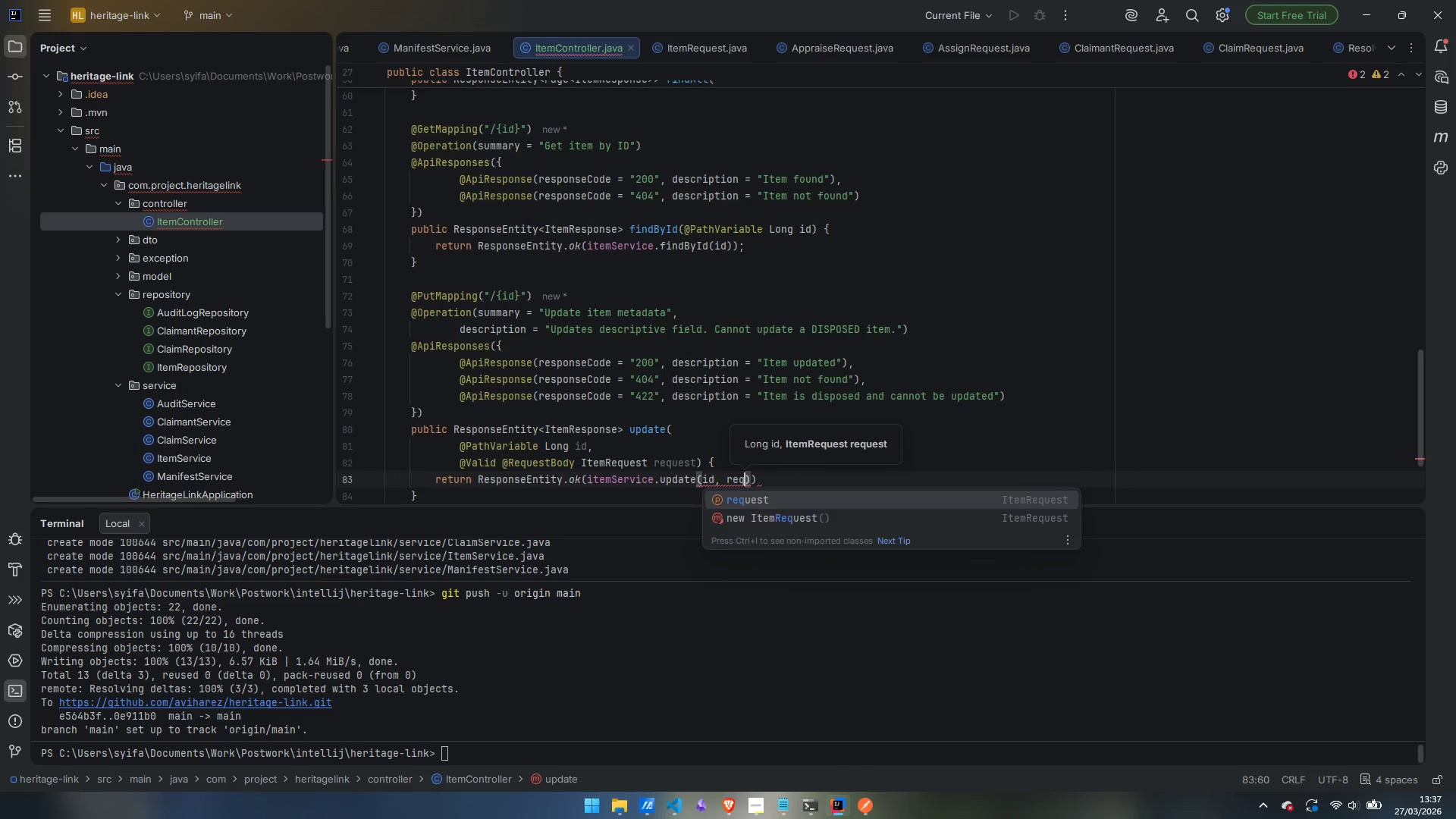 
key(Enter)
 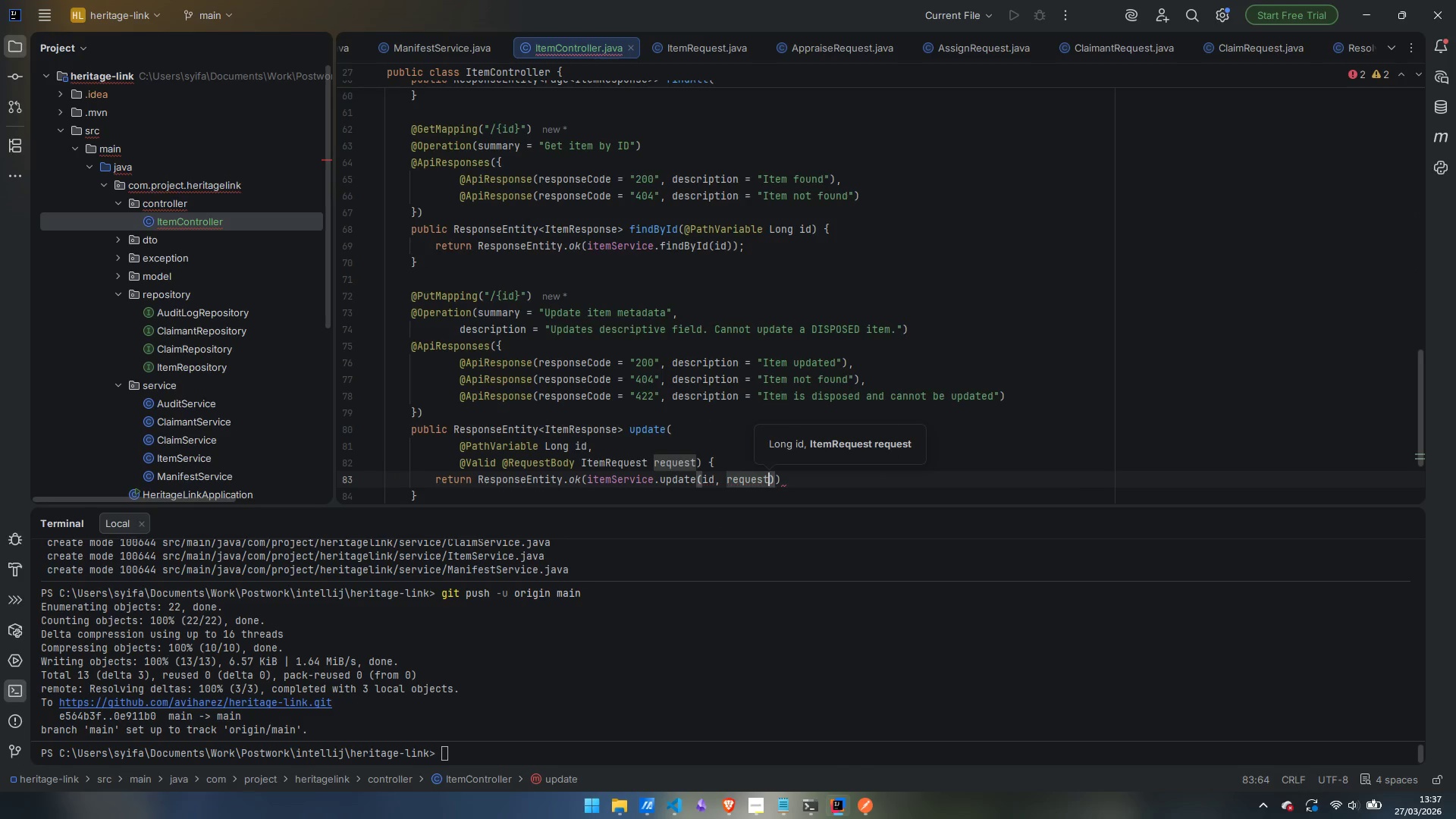 
key(ArrowRight)
 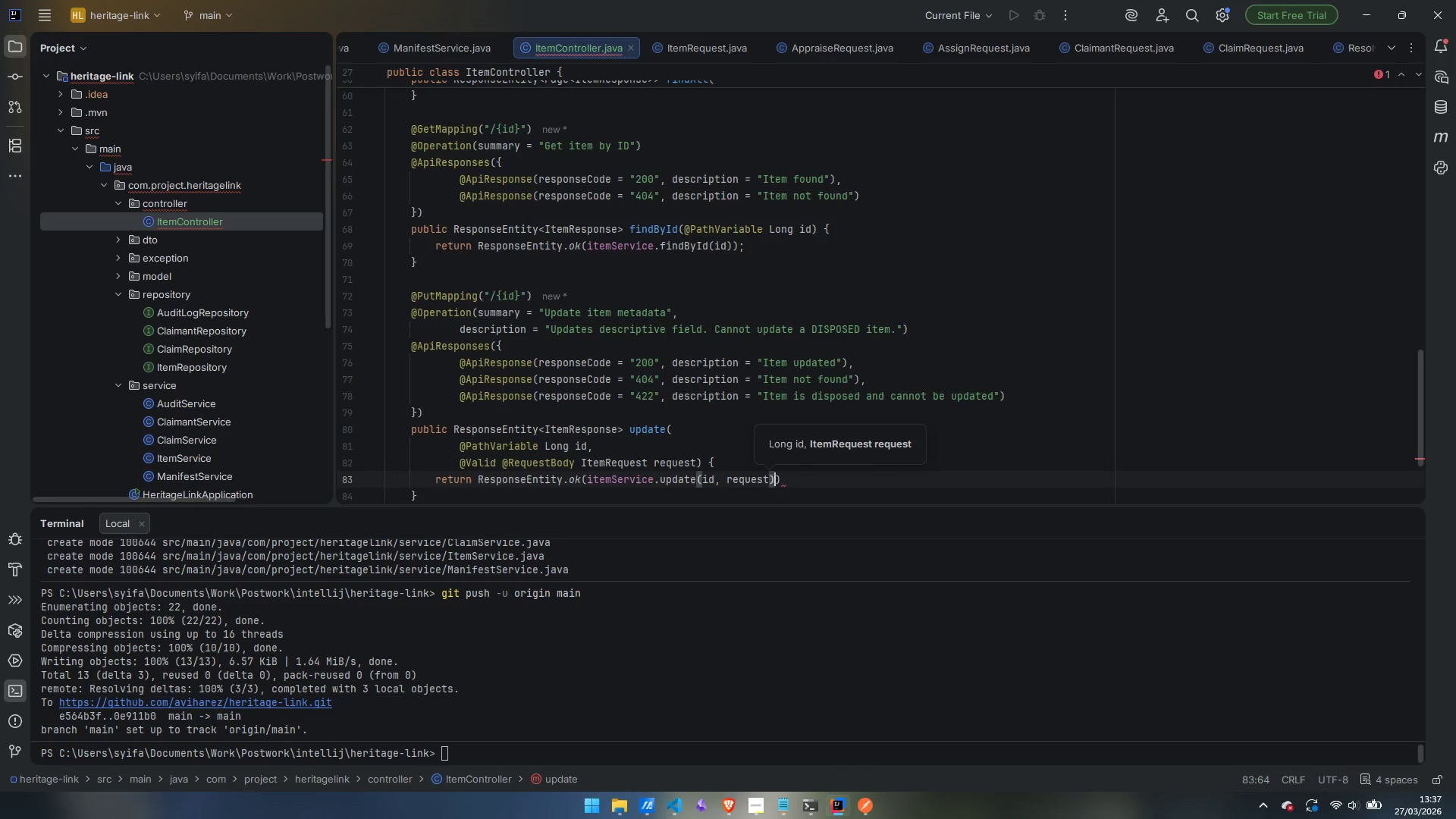 
key(ArrowRight)
 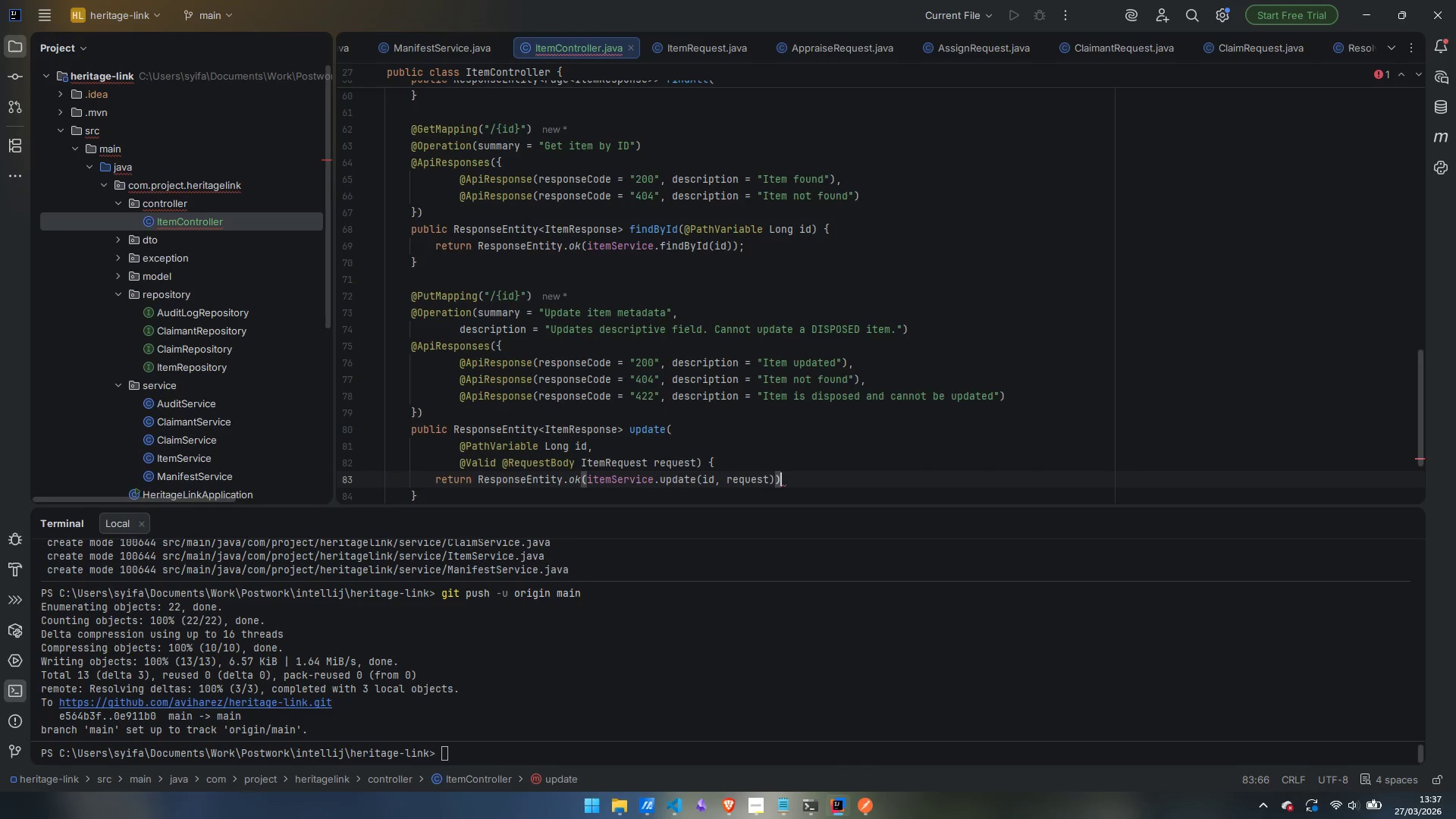 
key(Semicolon)
 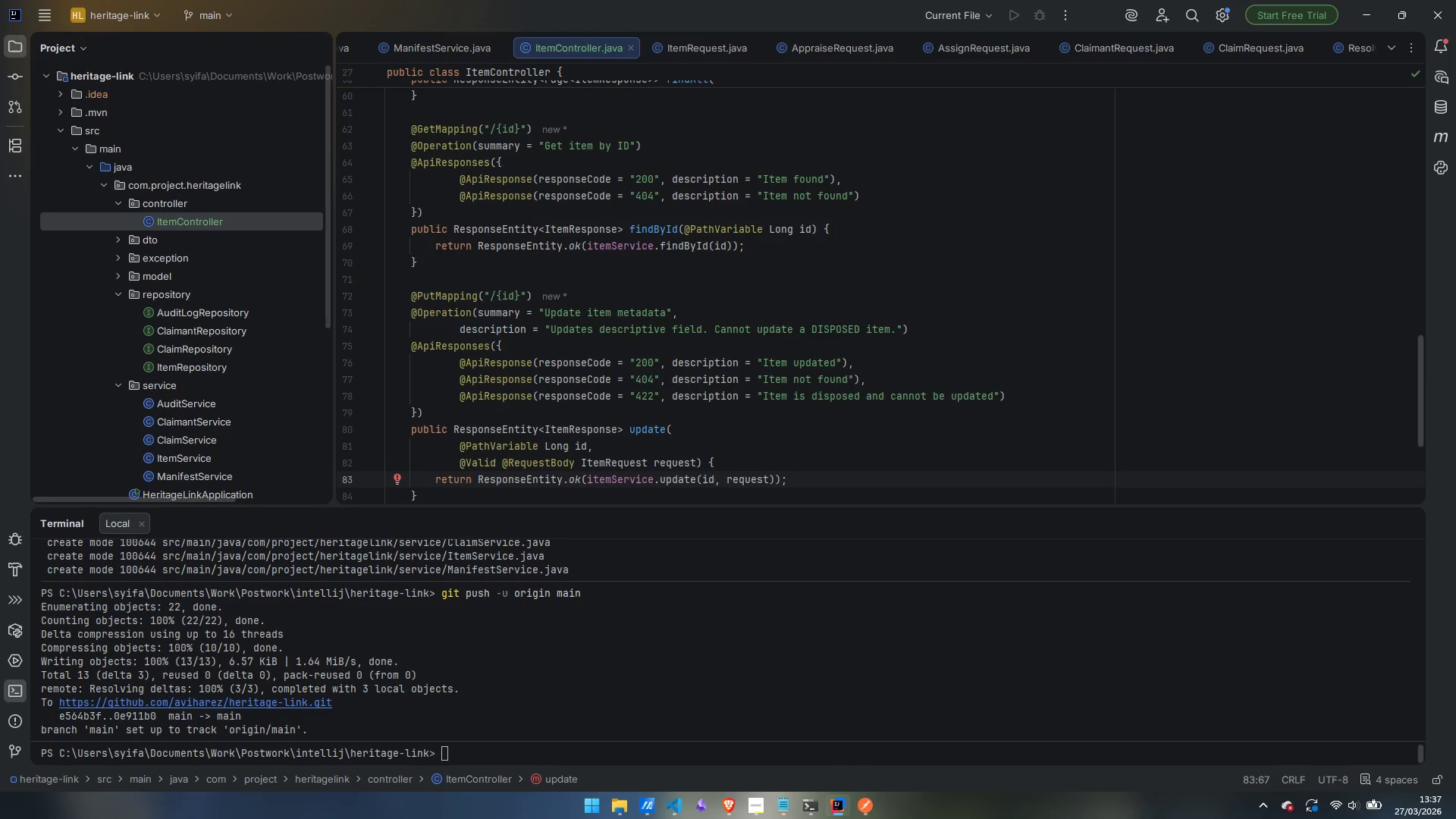 
key(ArrowDown)
 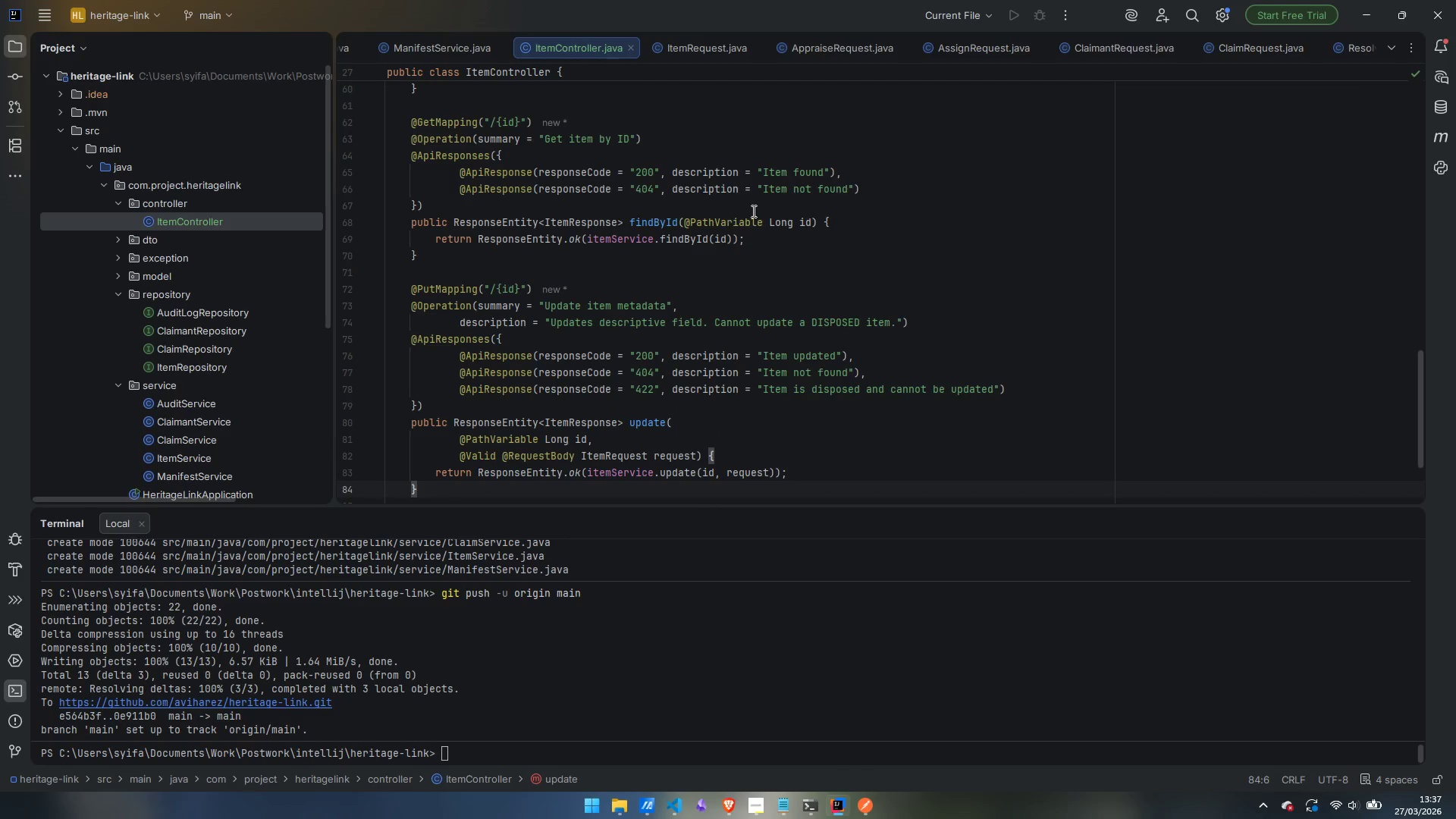 
scroll: coordinate [755, 209], scroll_direction: down, amount: 4.0
 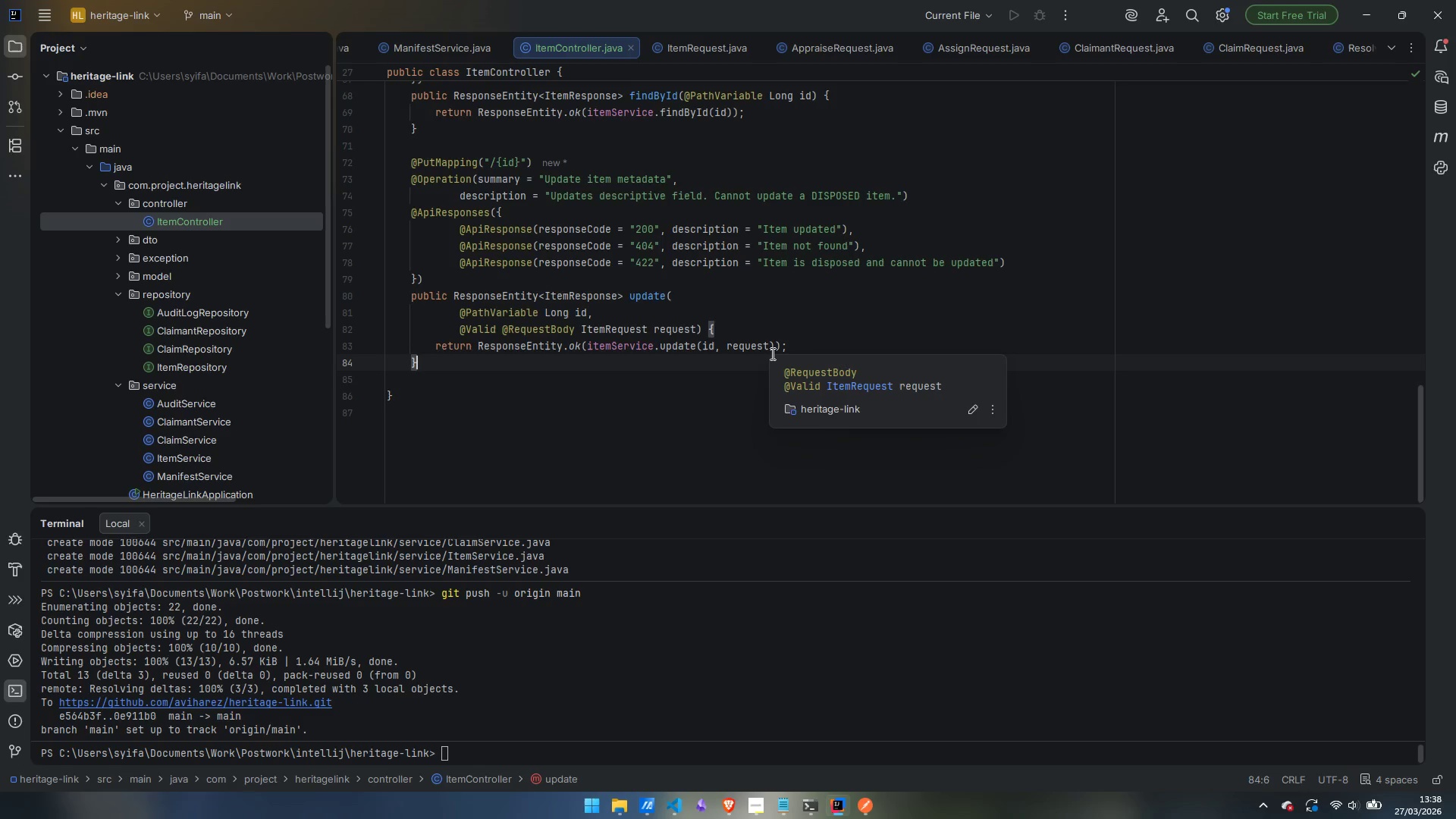 
wait(66.39)
 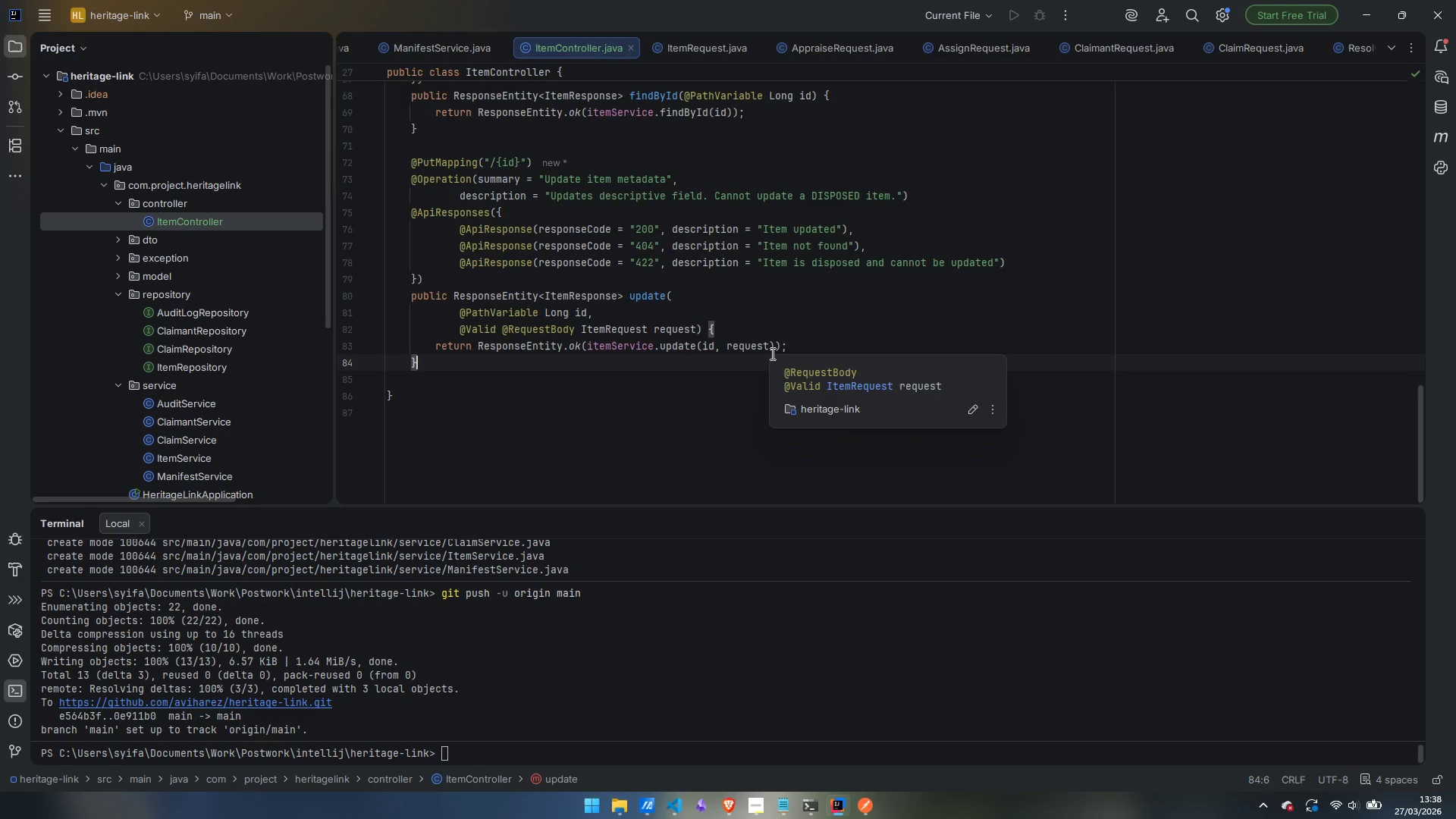 
key(Enter)
 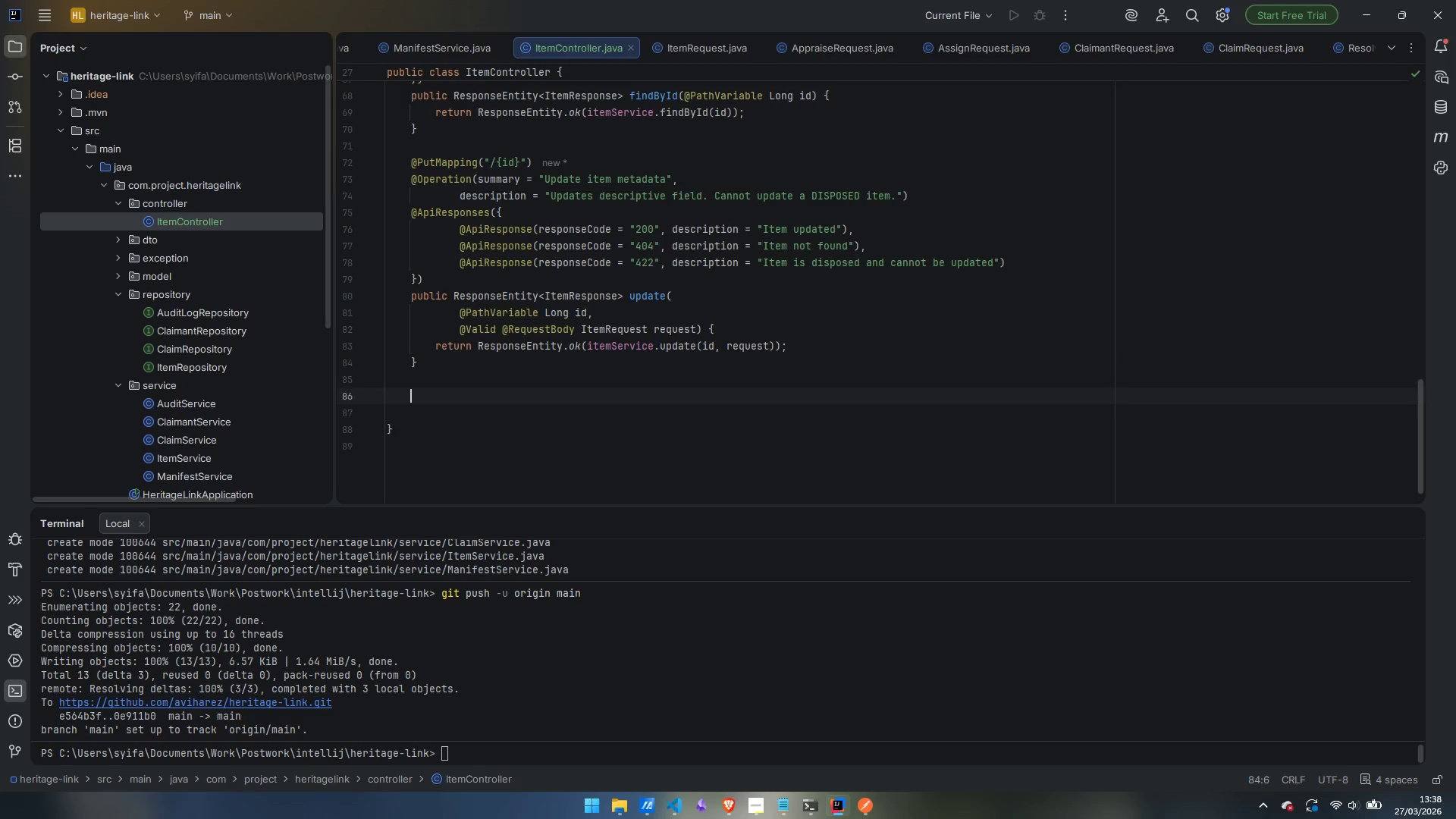 
key(Enter)
 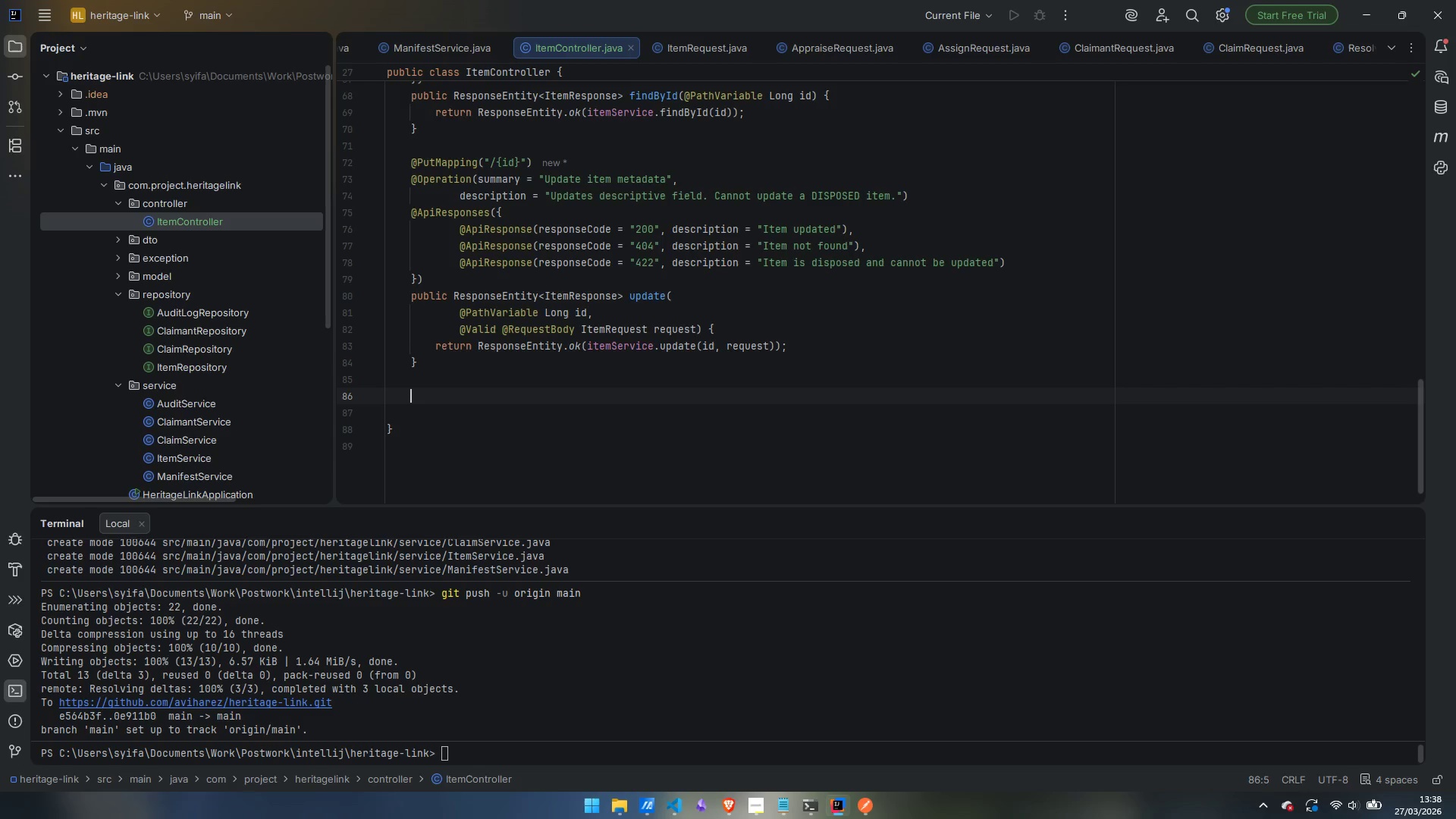 
type(@DeleteMa)
 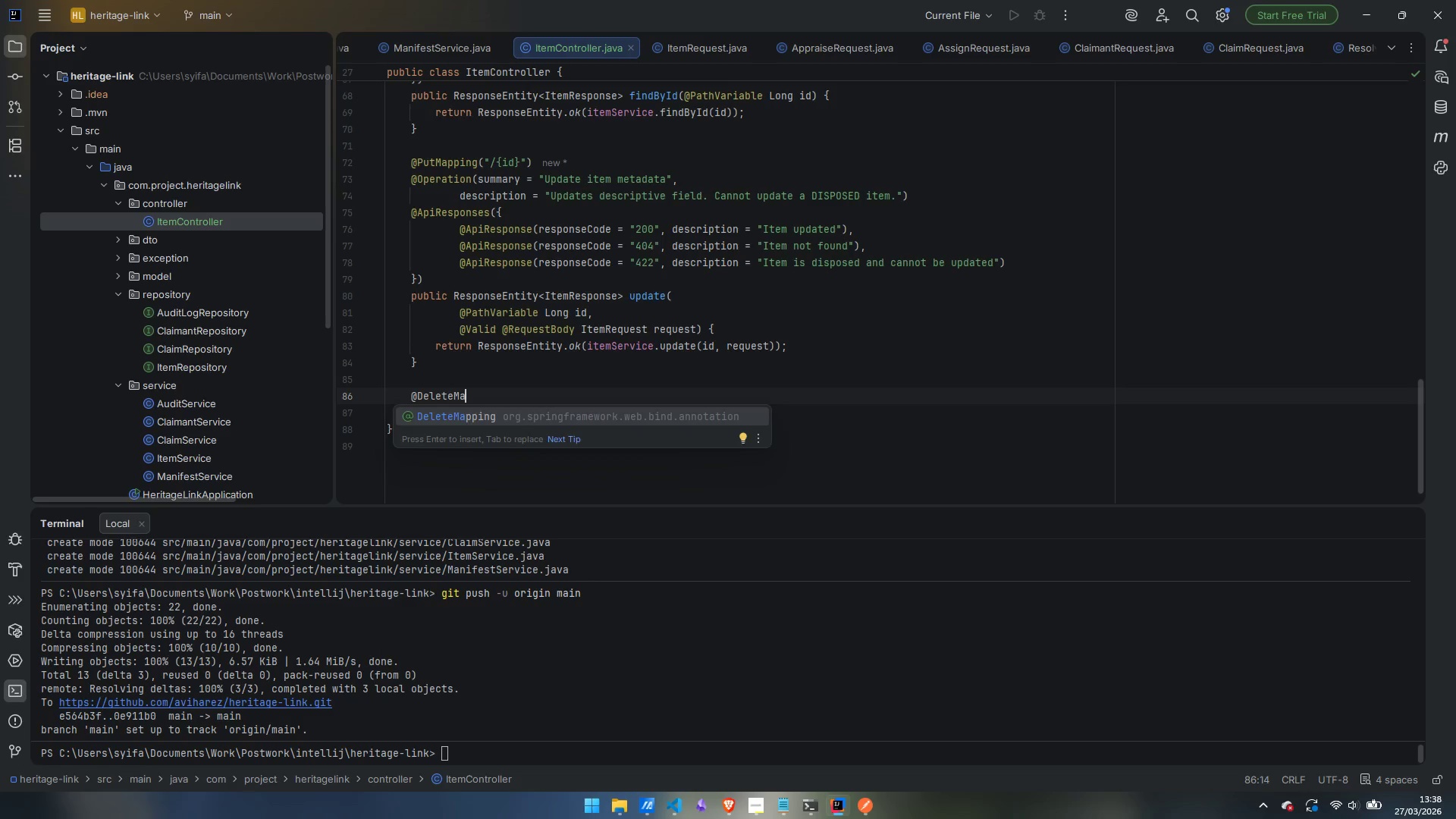 
key(Enter)
 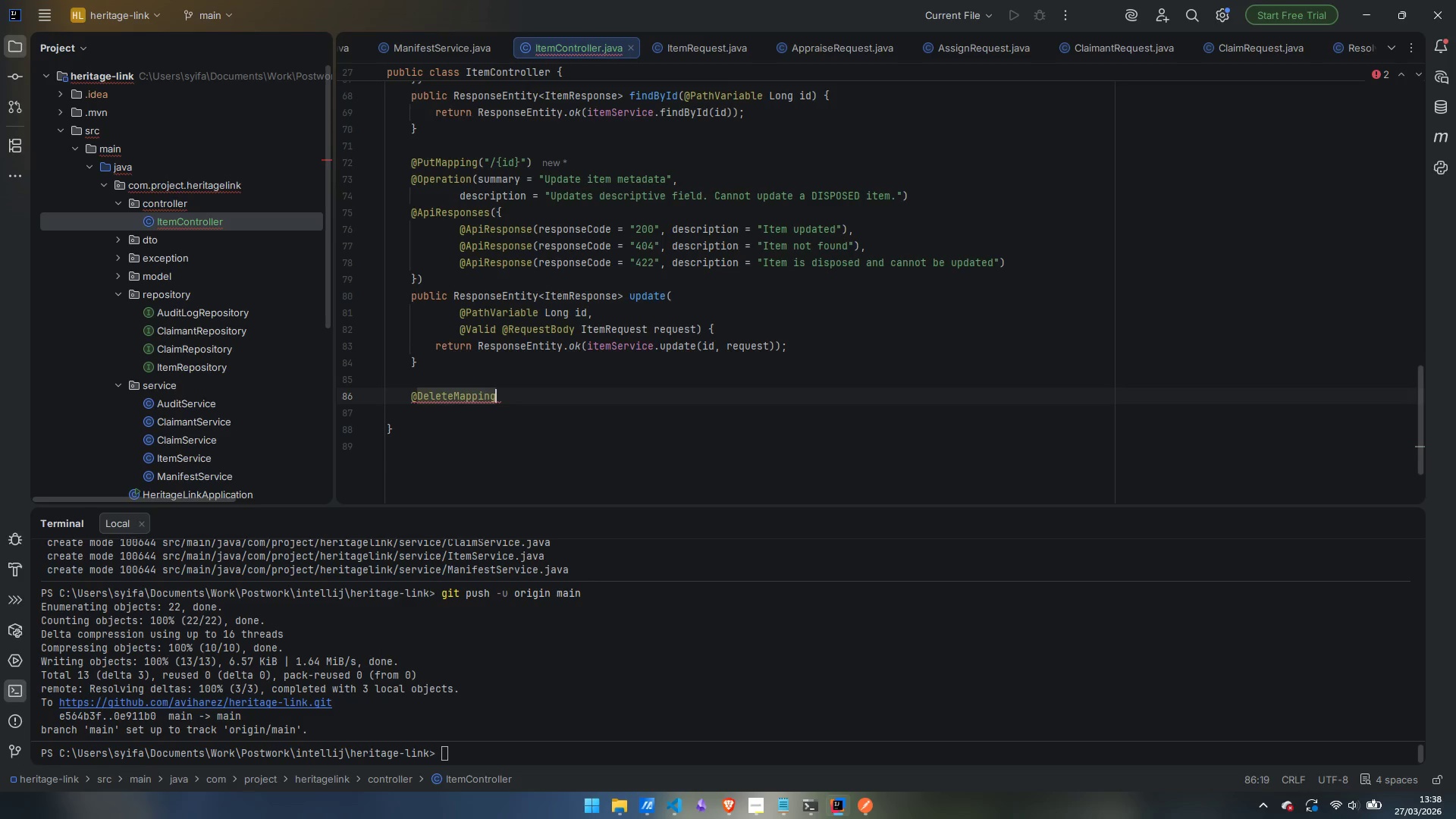 
hold_key(key=ShiftLeft, duration=1.5)
 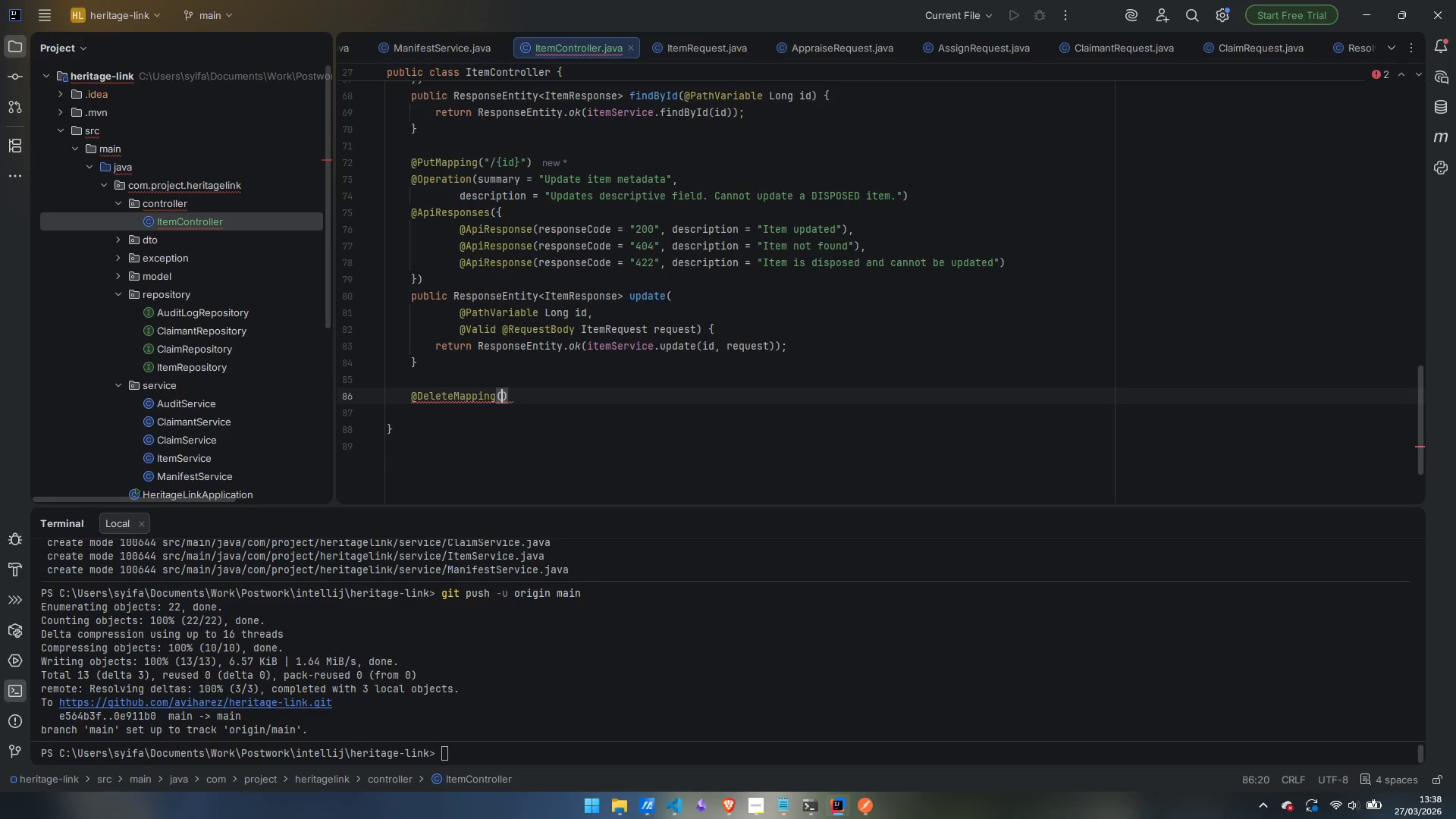 
key(Shift+9)
 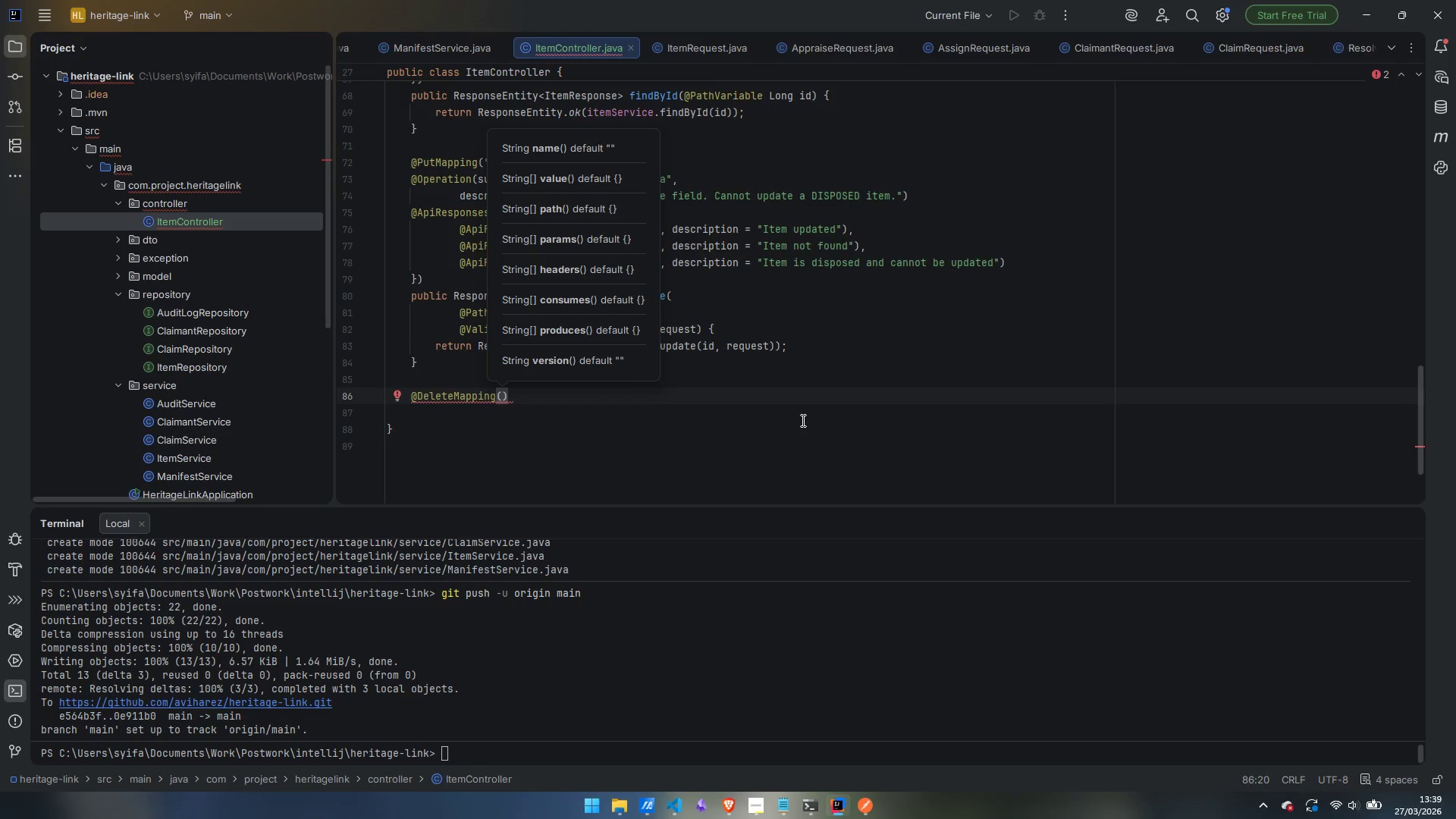 
wait(50.86)
 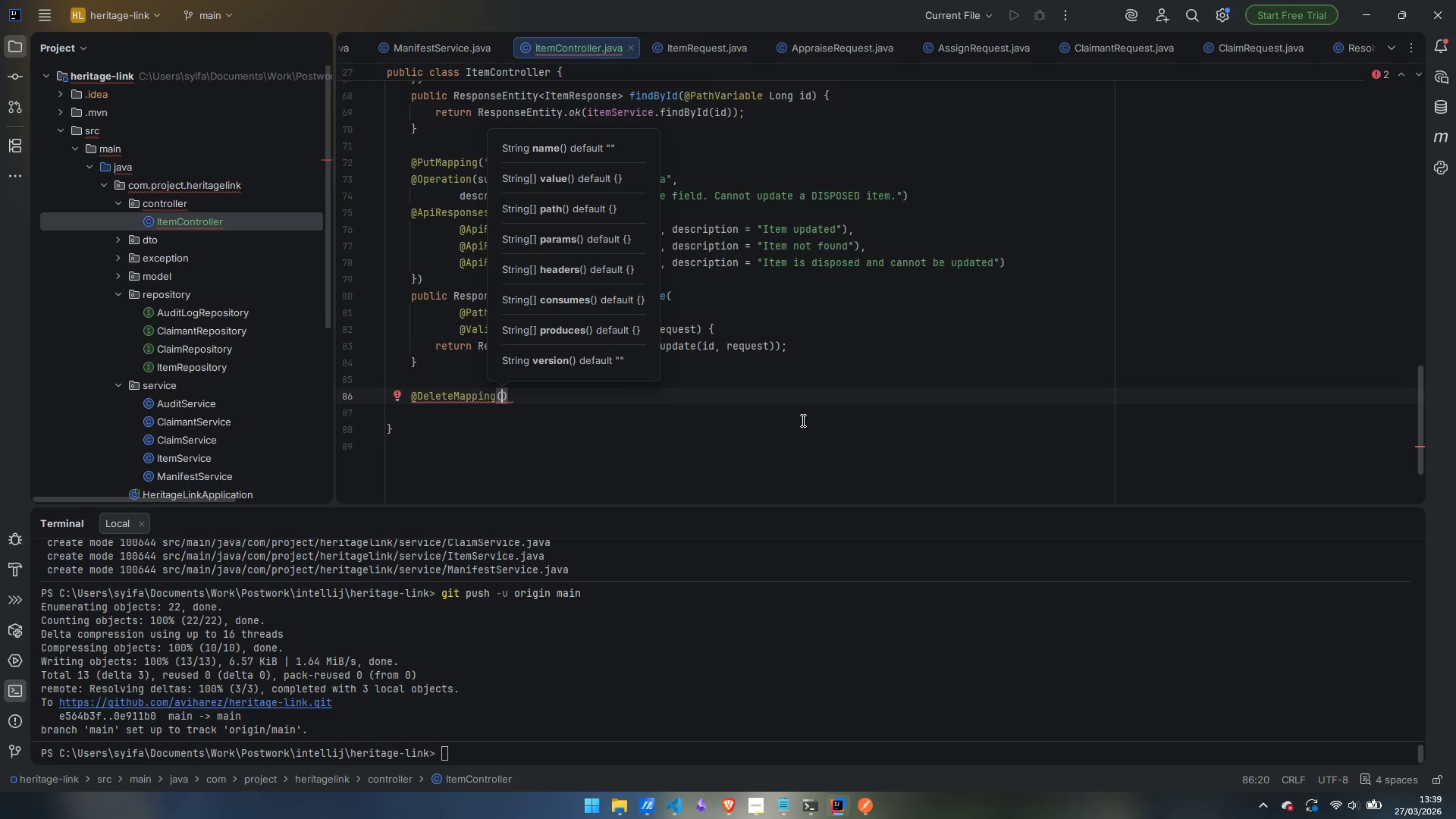 
key(Shift+Quote)
 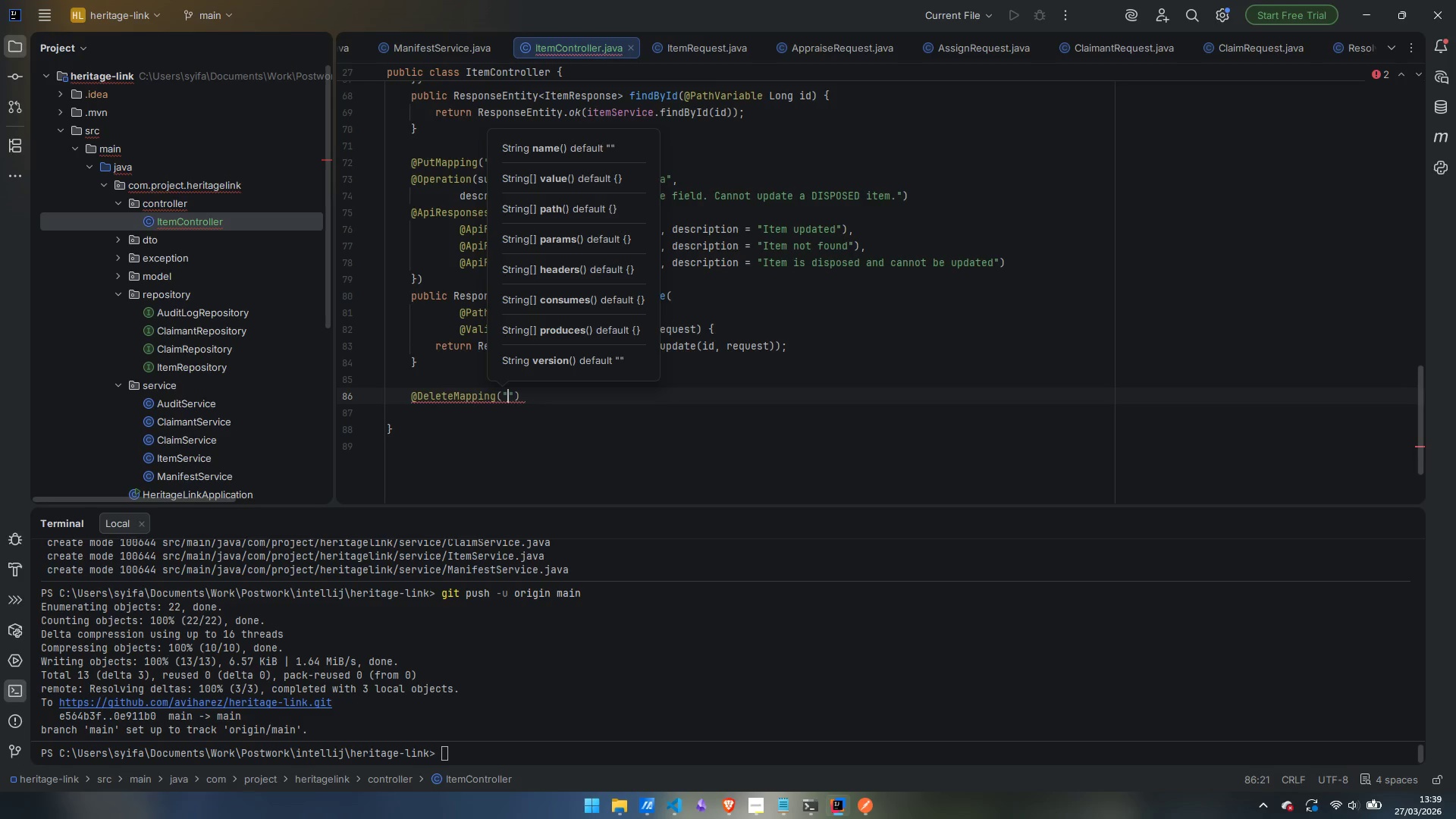 
key(Slash)
 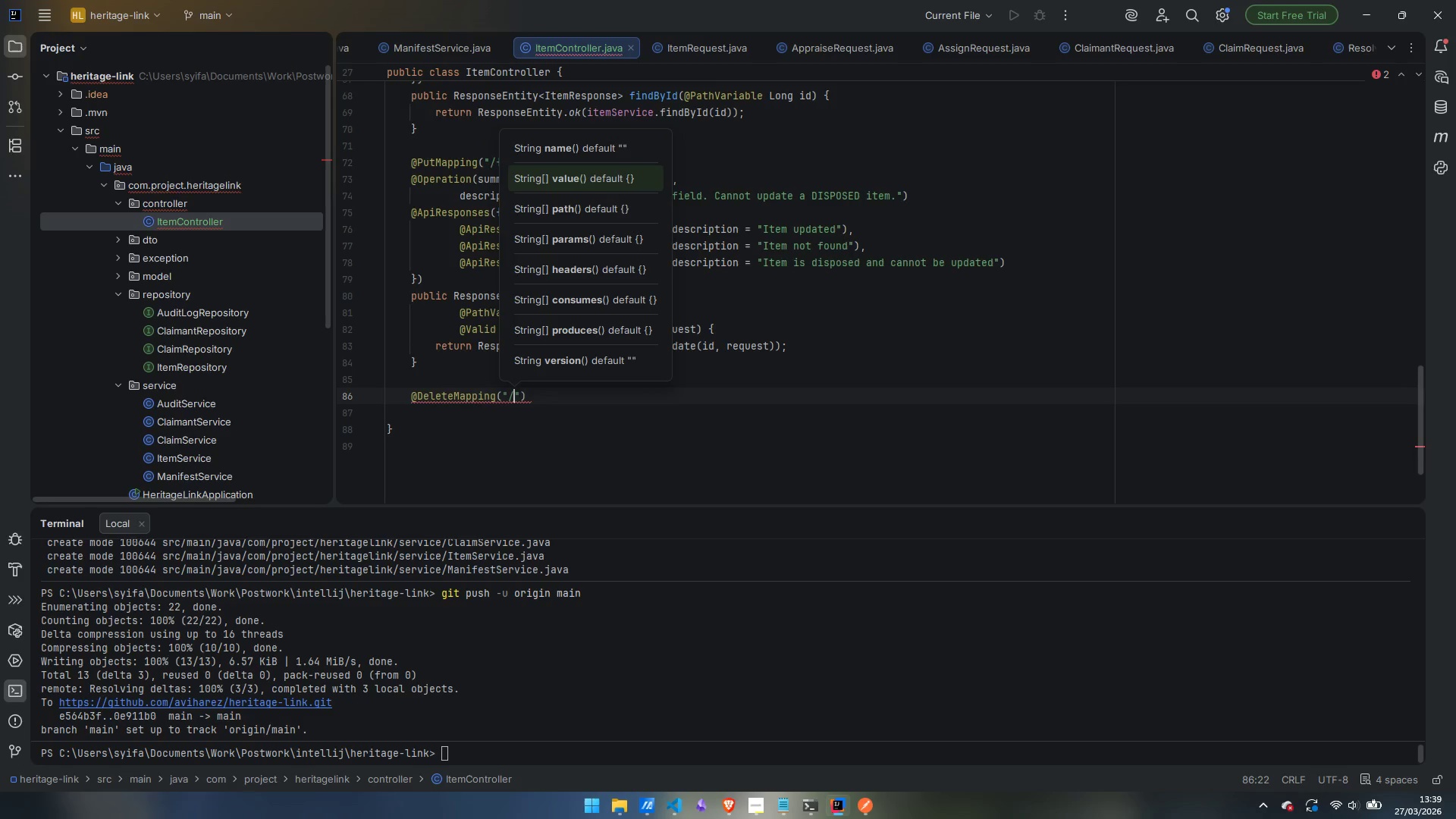 
key(Shift+BracketLeft)
 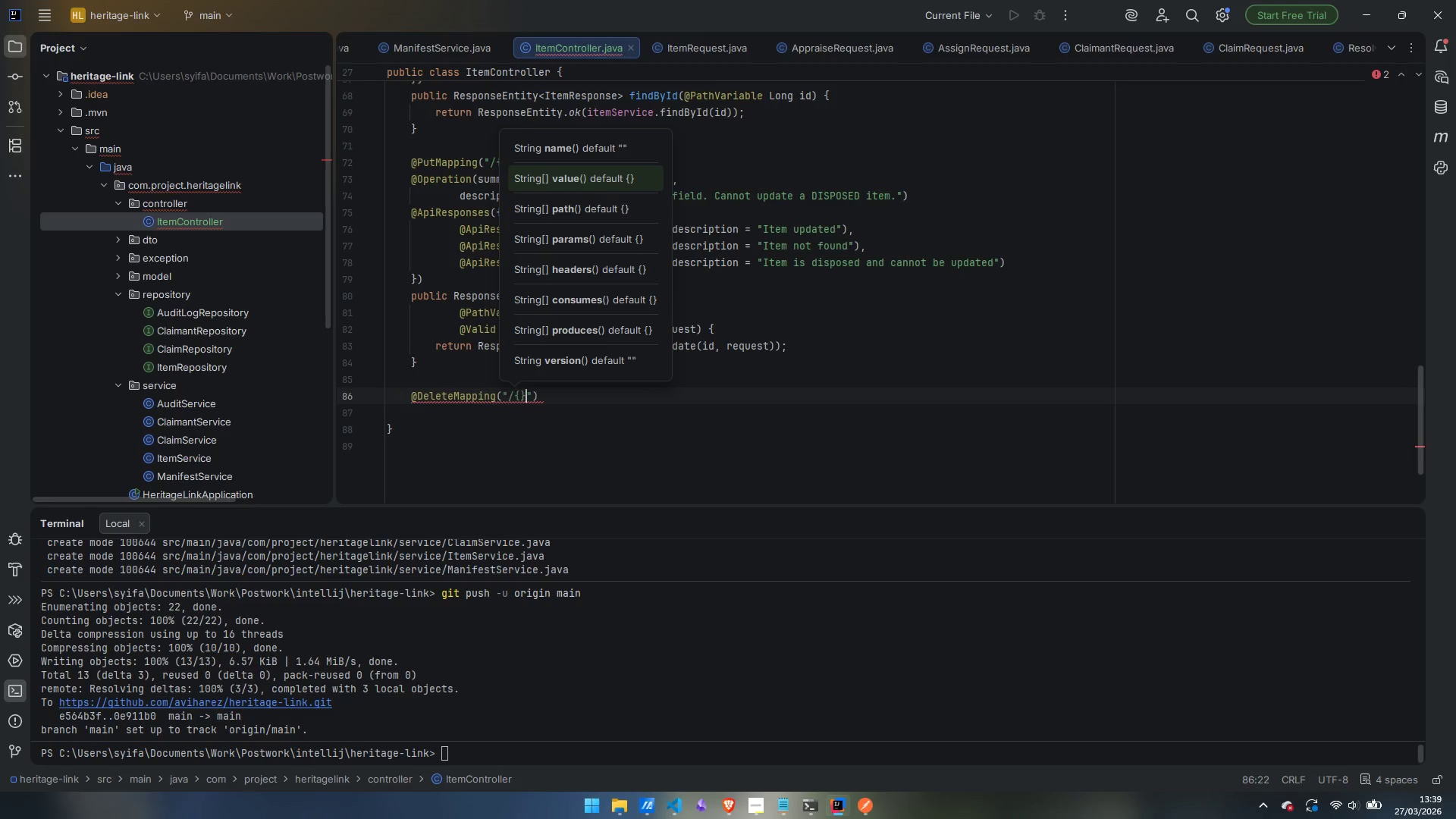 
key(Shift+BracketRight)
 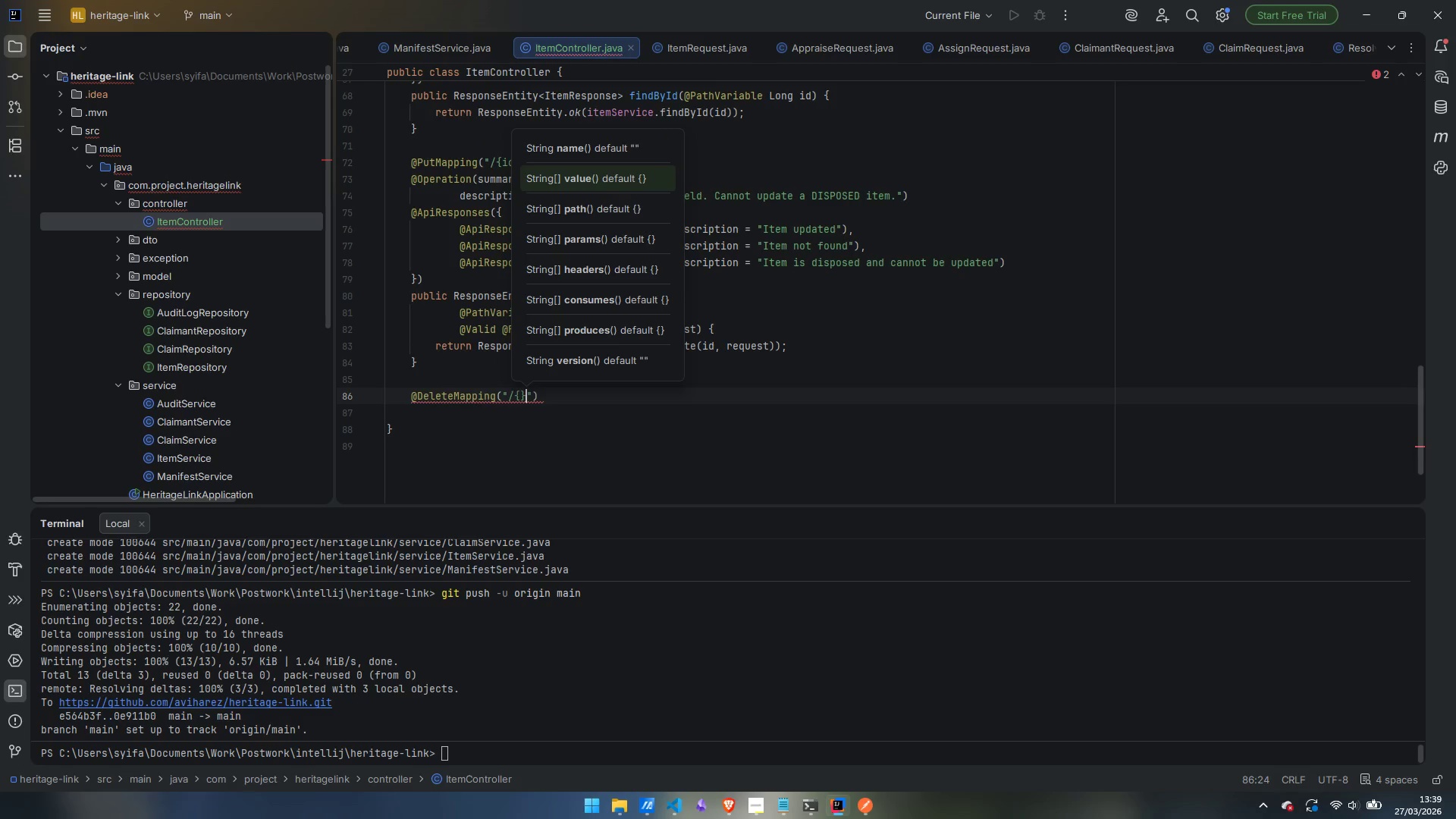 
key(ArrowLeft)
 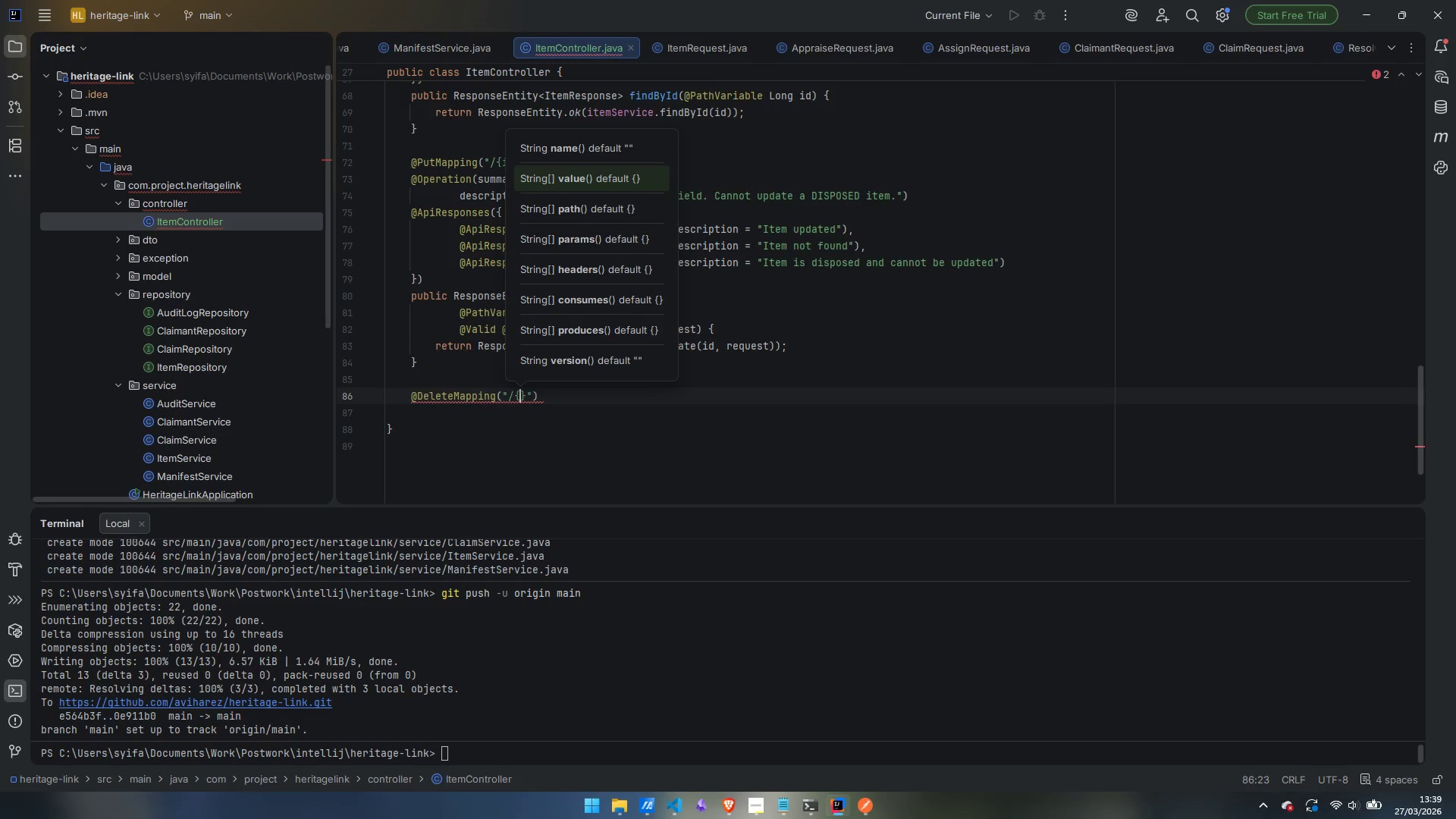 
type(id)
 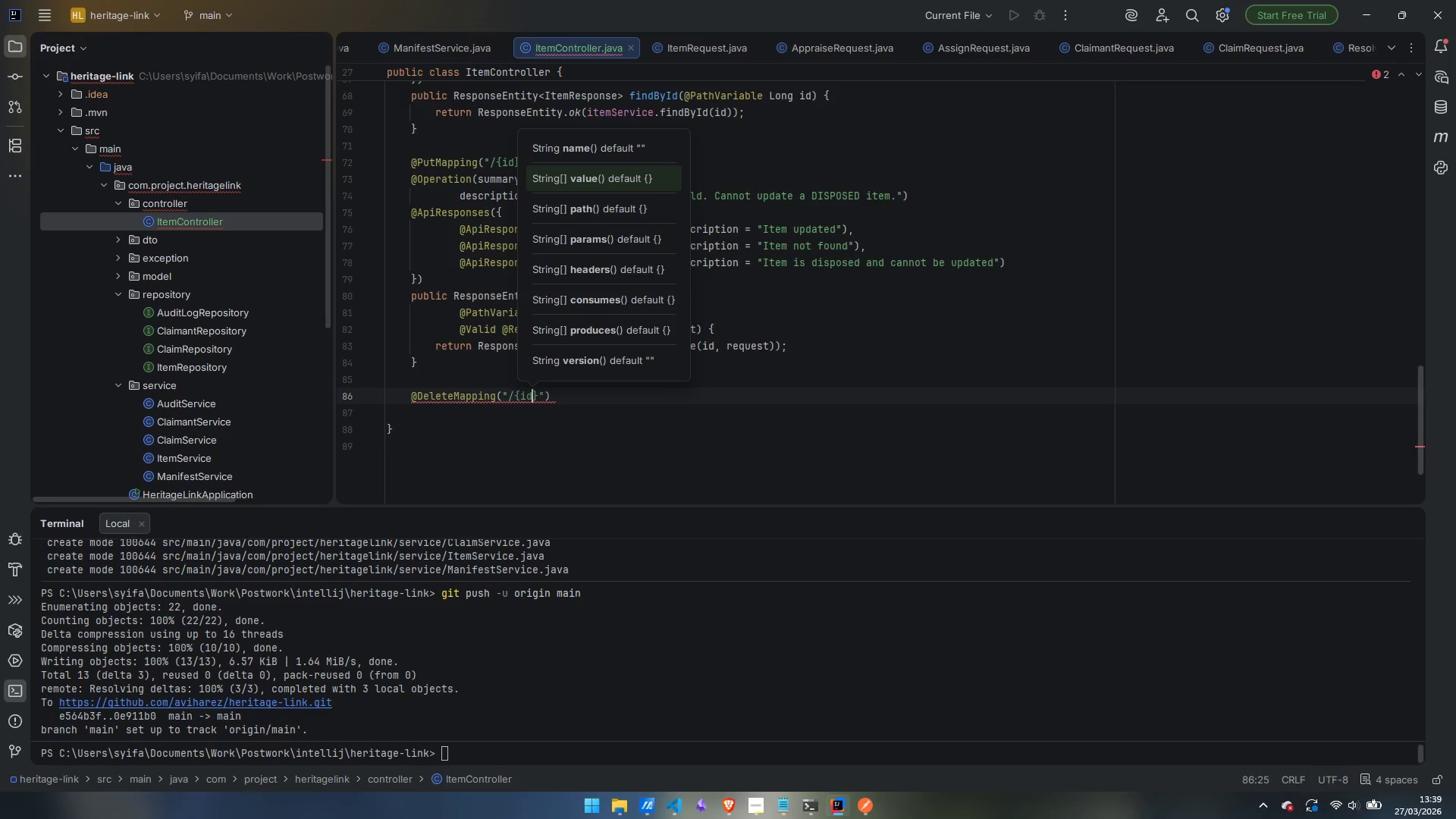 
key(ArrowRight)
 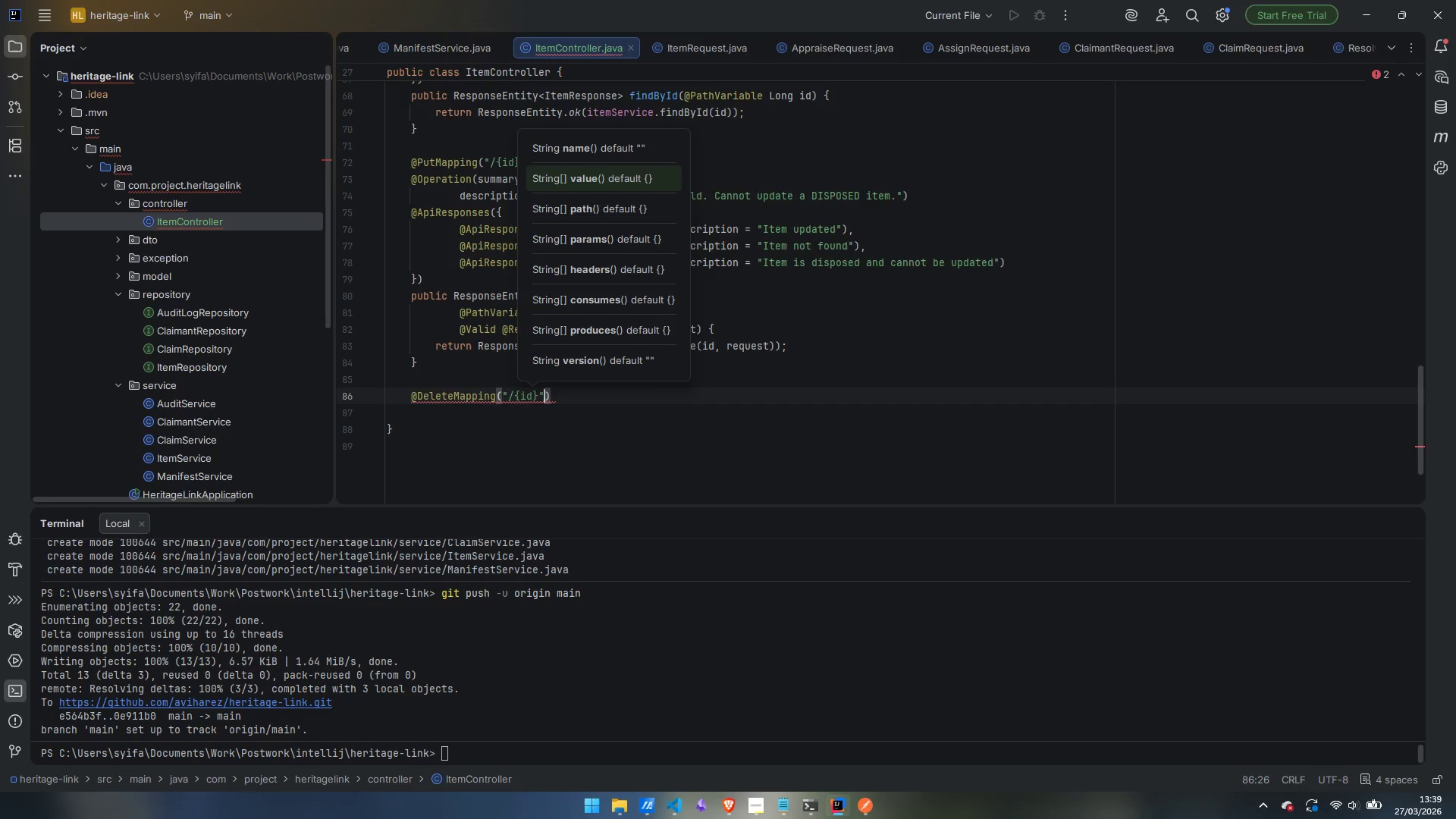 
key(ArrowRight)
 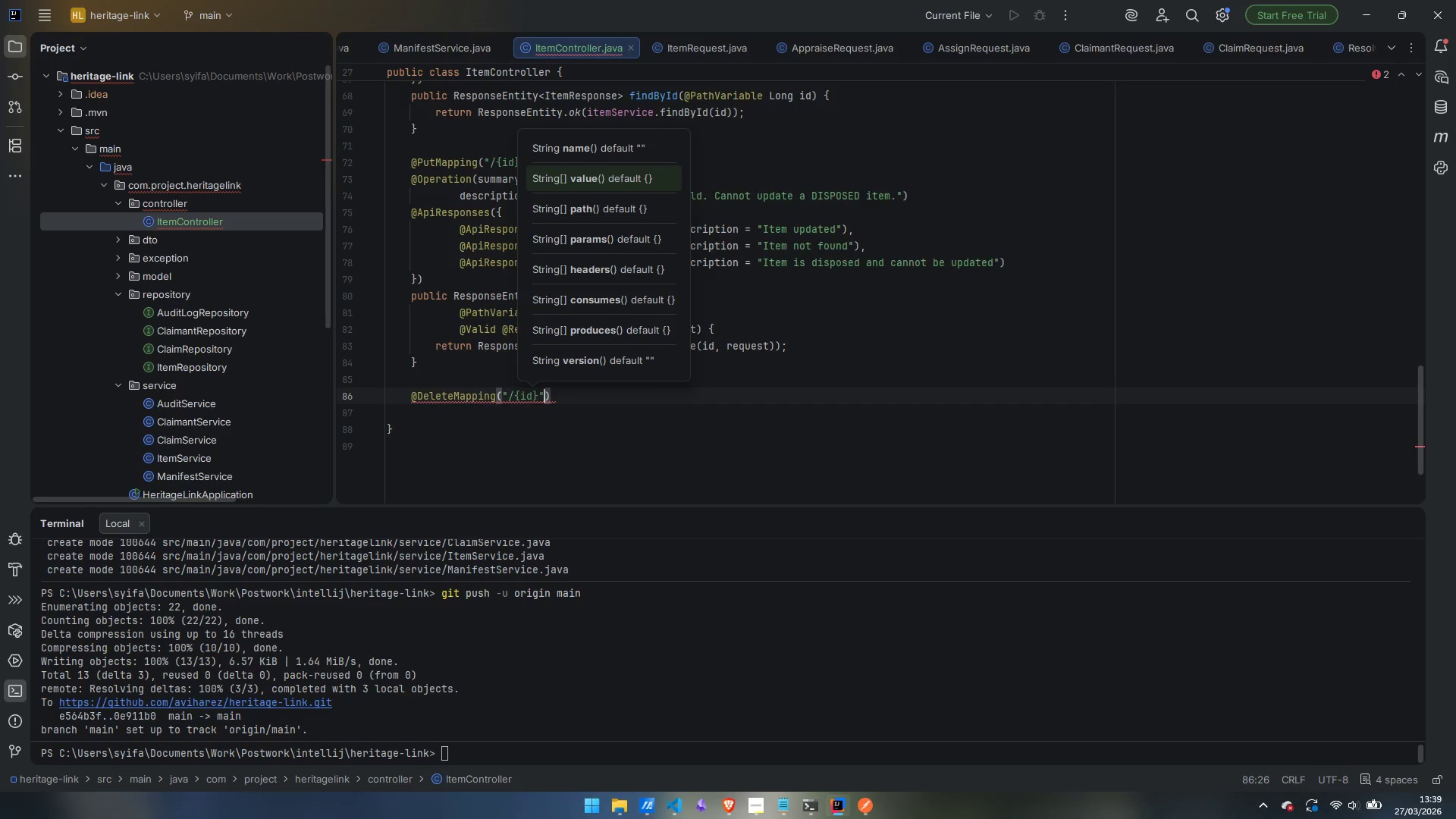 
key(ArrowRight)
 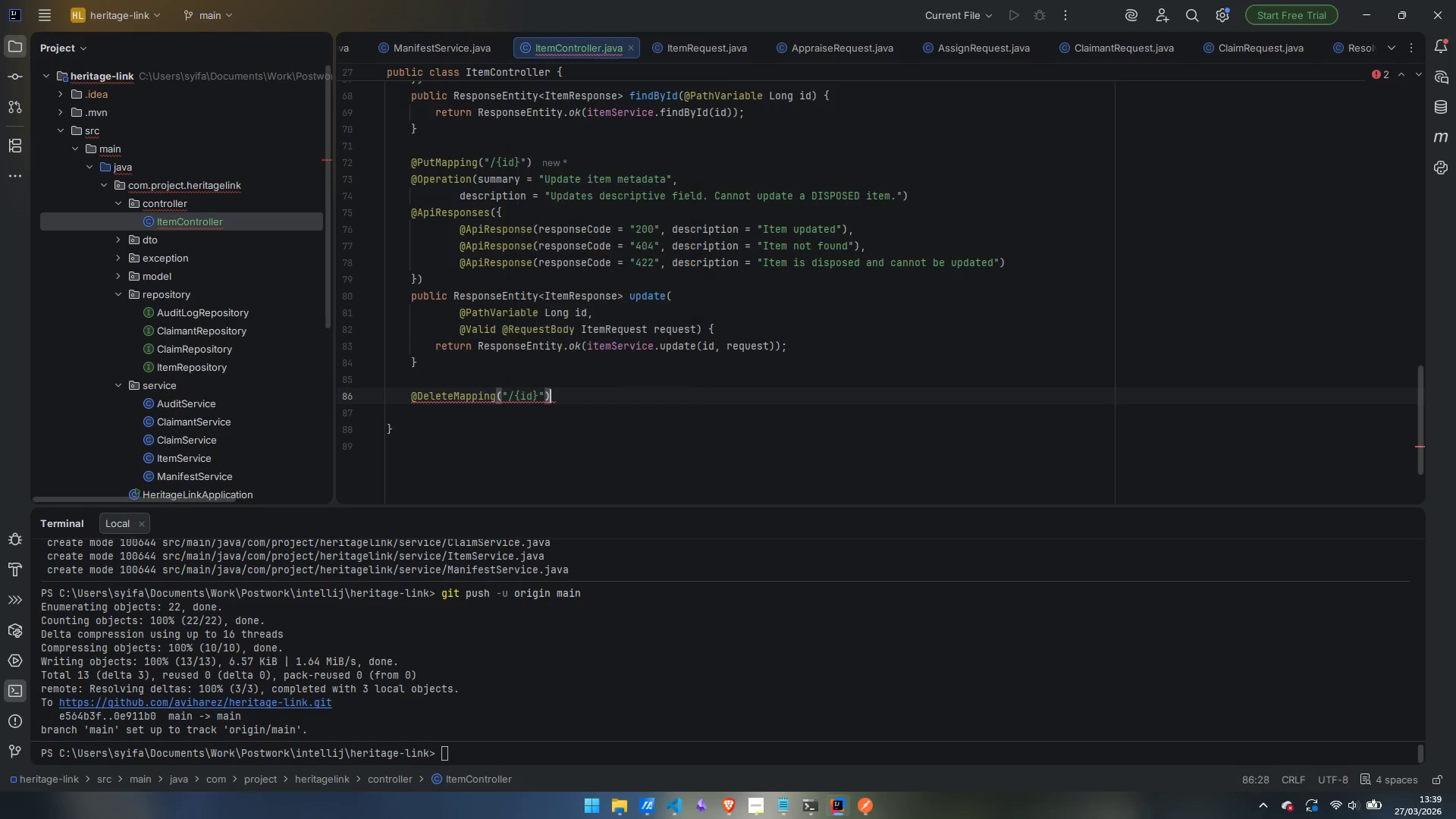 
key(Enter)
 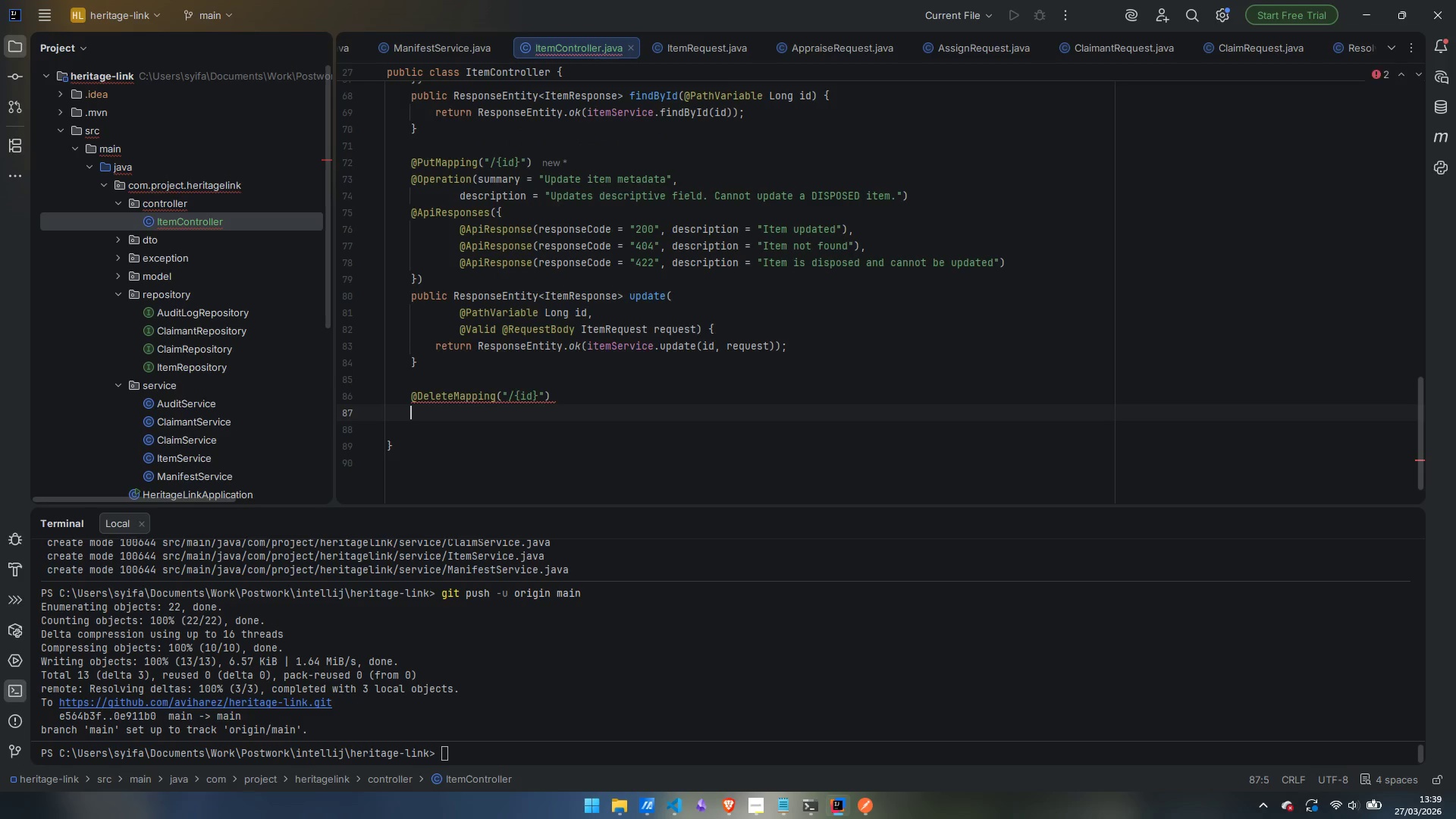 
type(@Operation)
 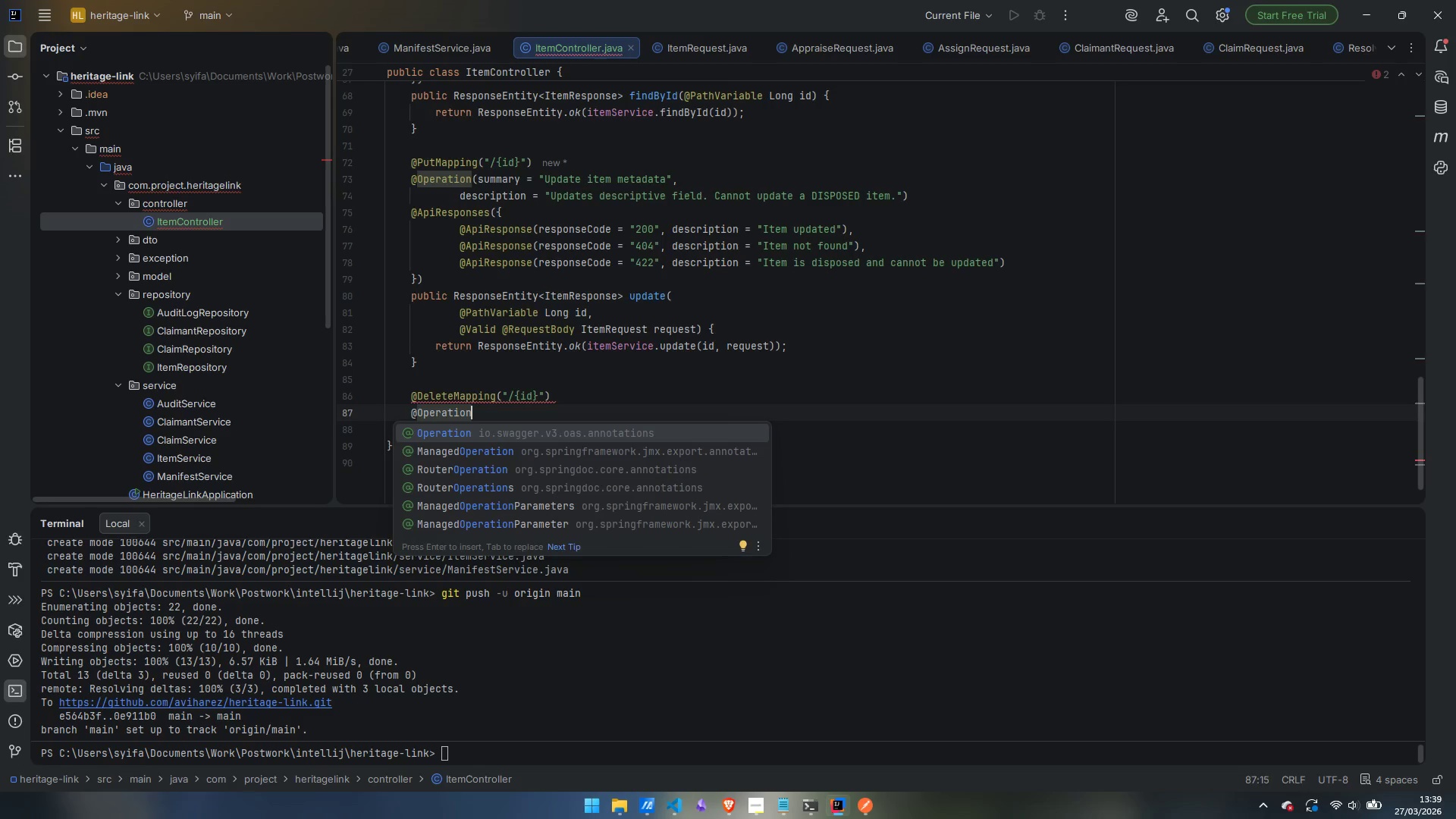 
key(Enter)
 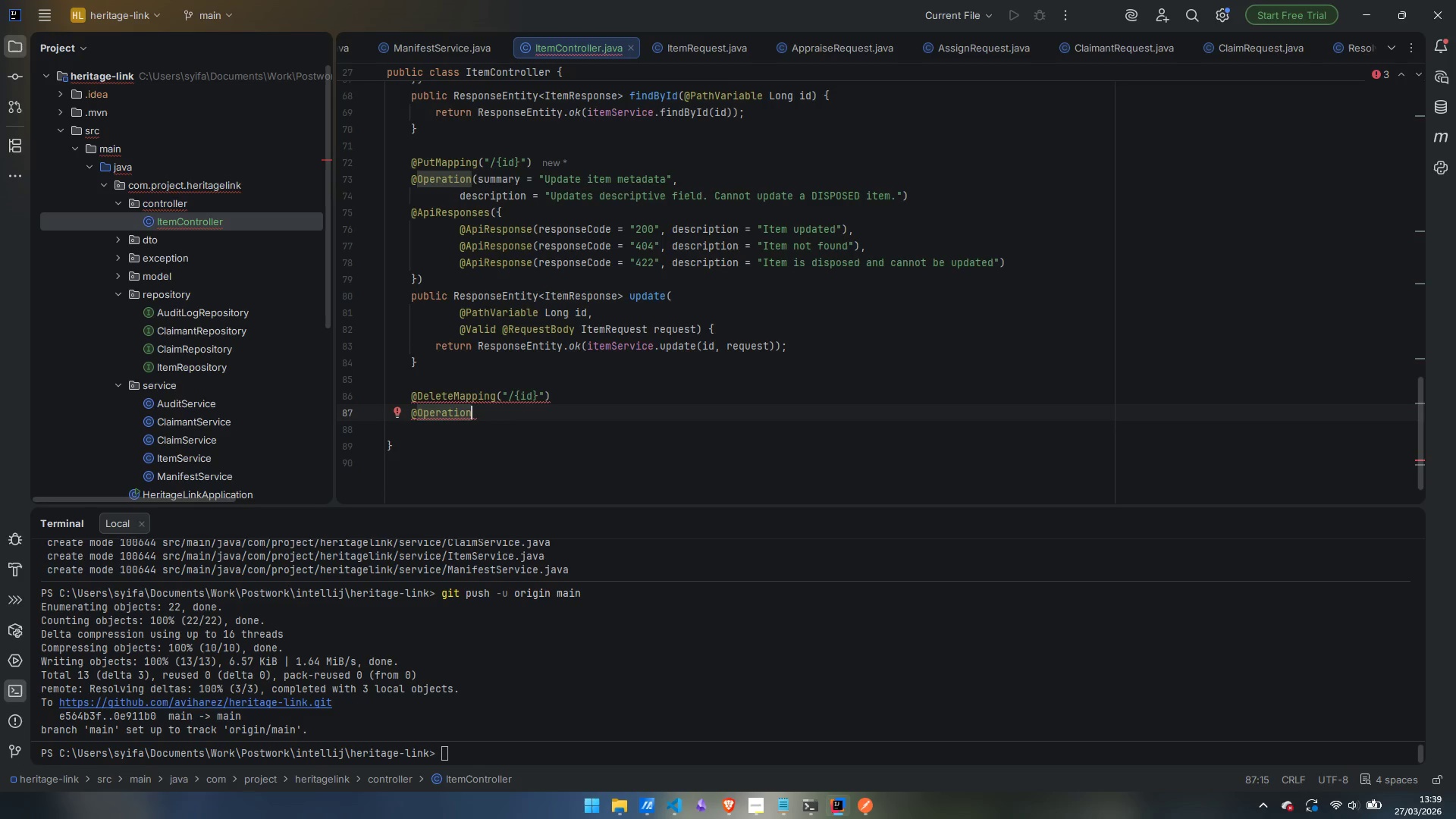 
type((summary)
 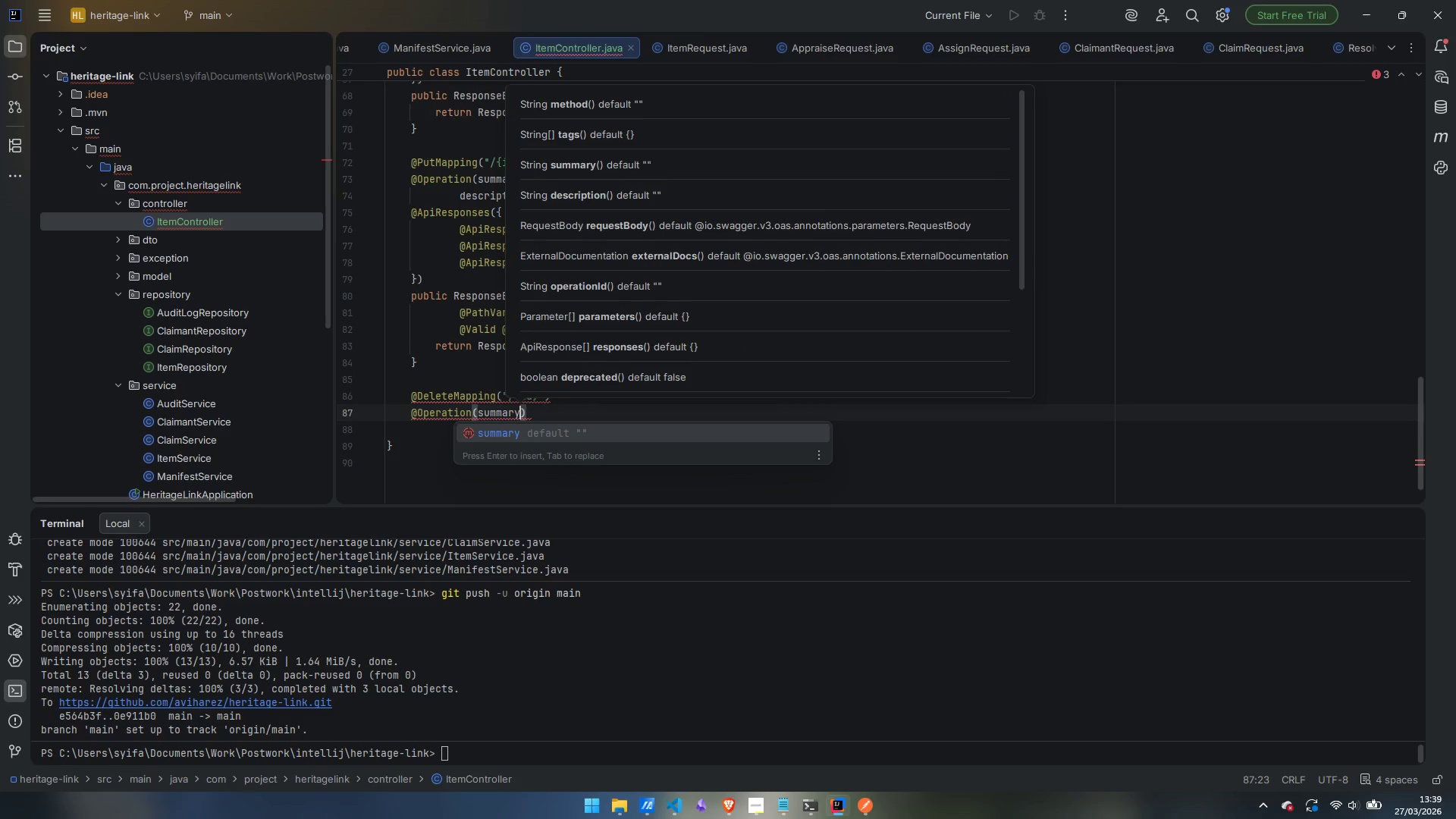 
key(Enter)
 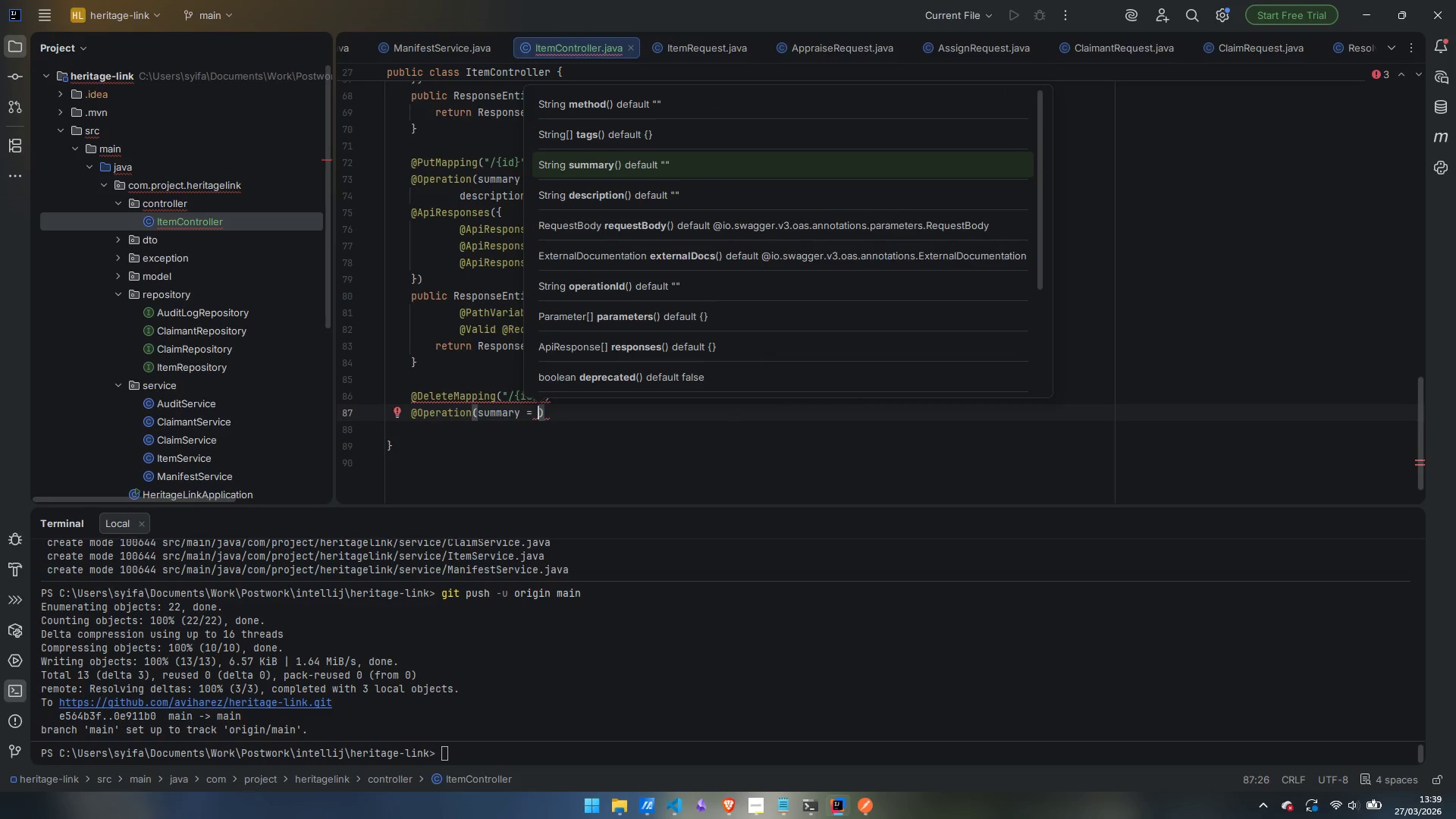 
type("Delete an item)
 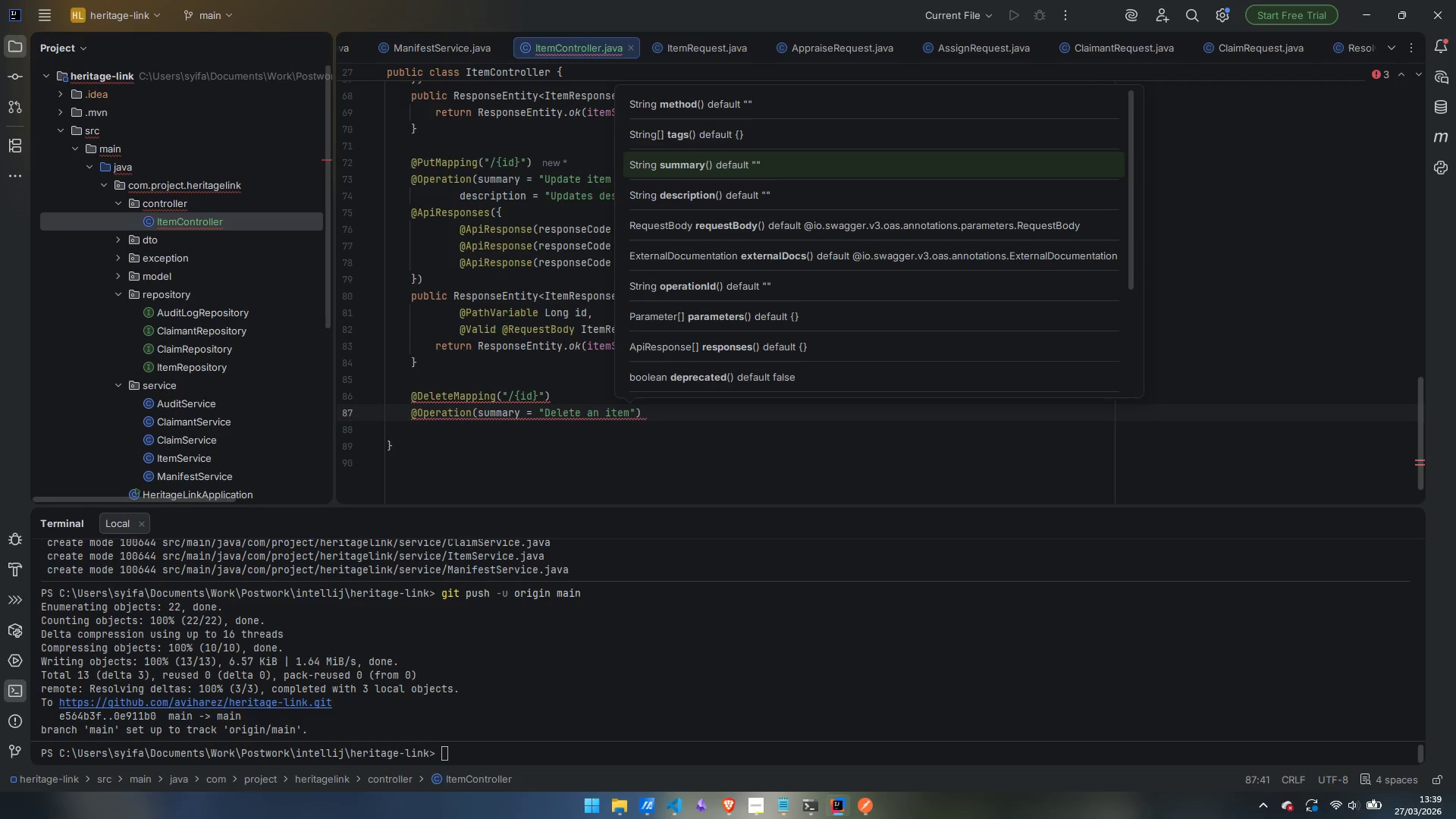 
key(ArrowRight)
 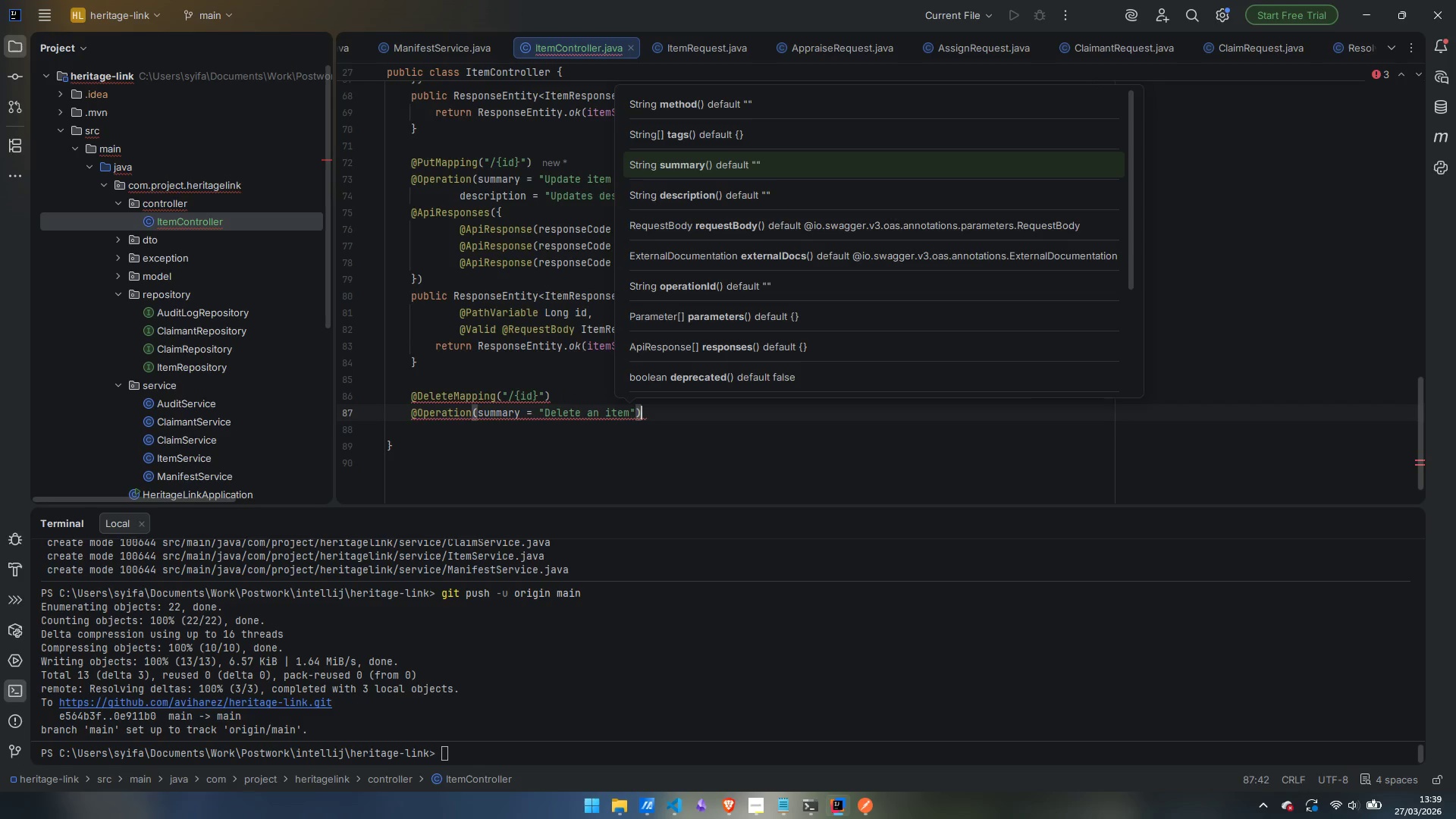 
key(ArrowRight)
 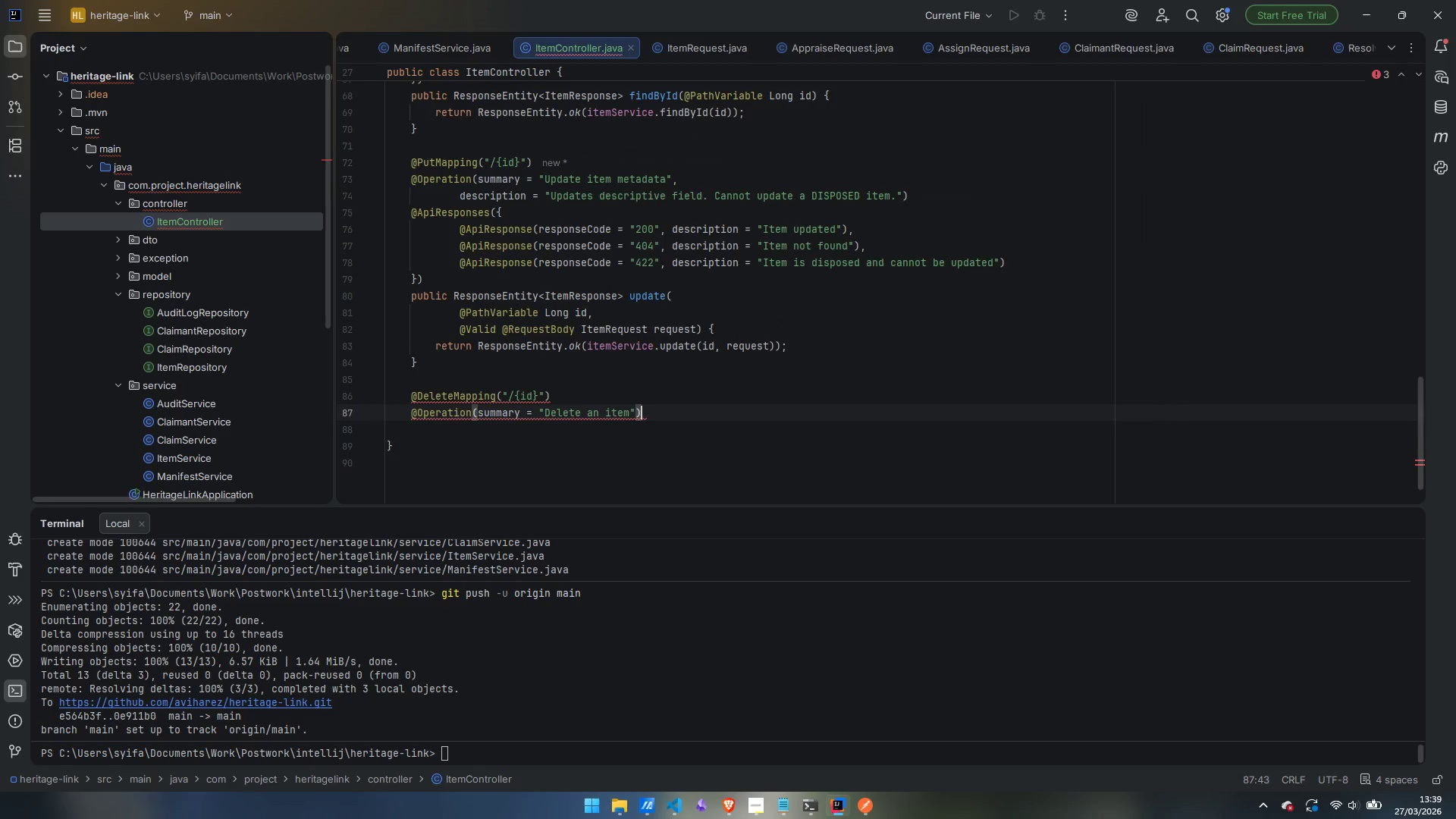 
key(Enter)
 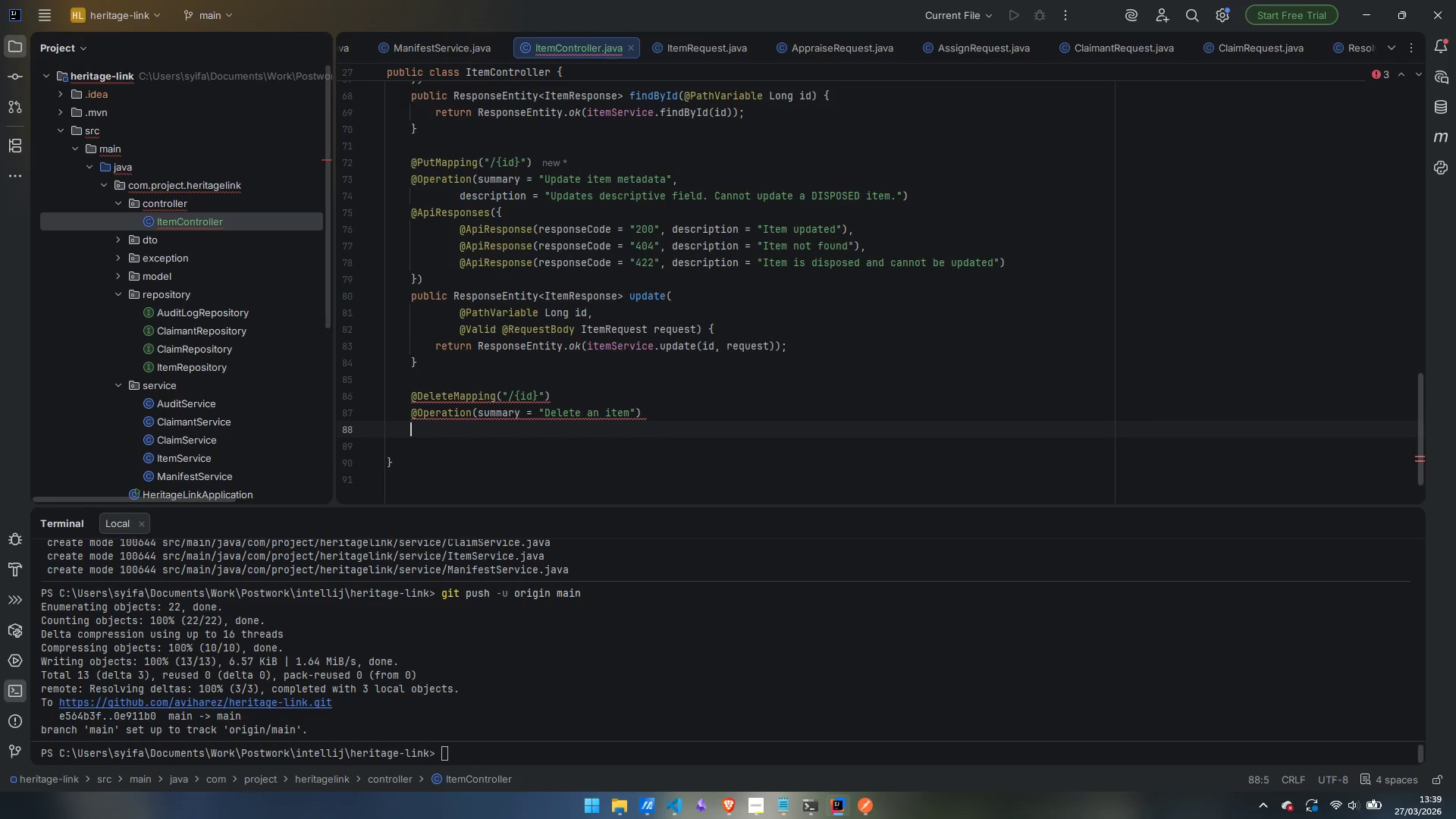 
key(Control+ControlLeft)
 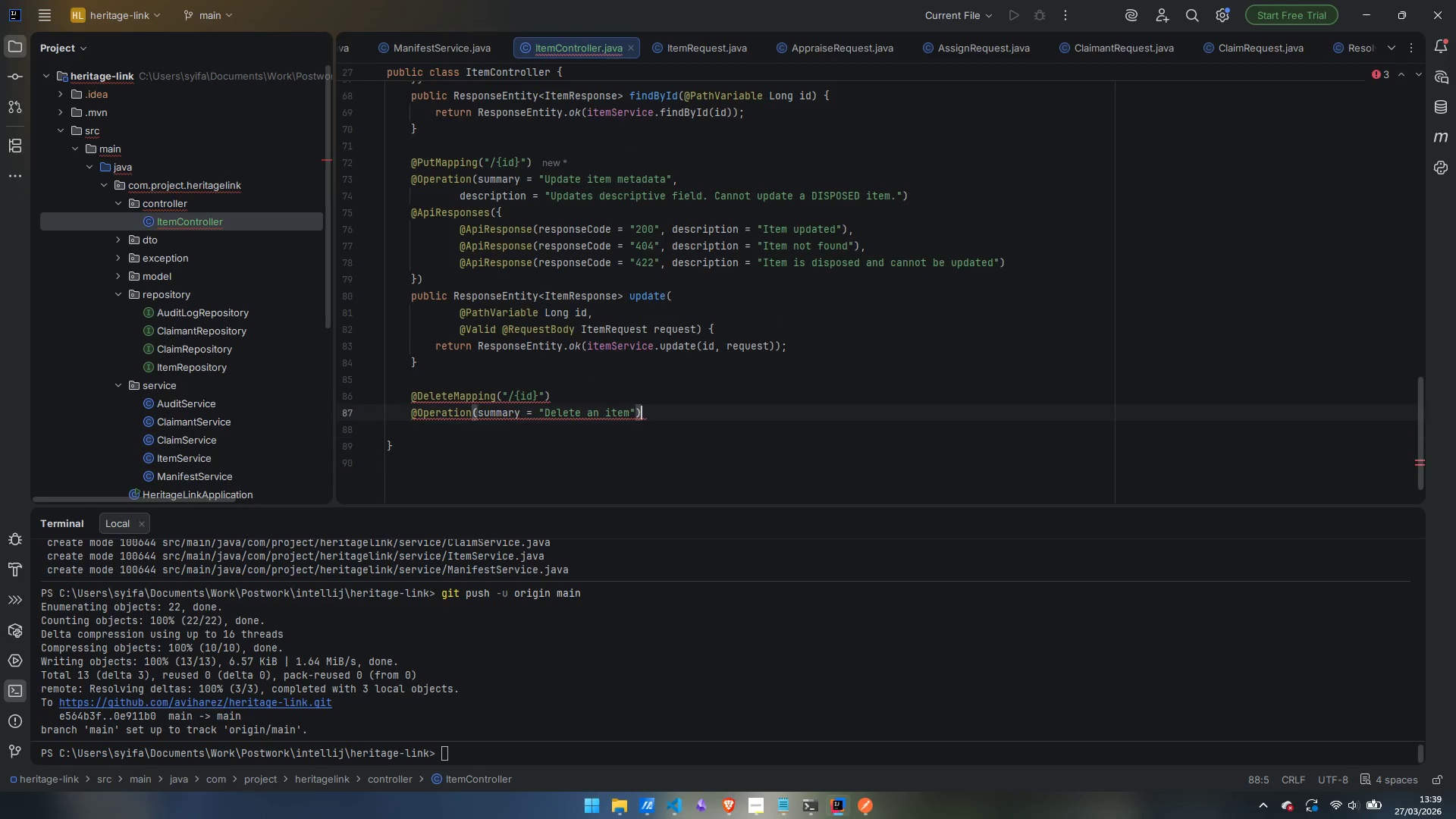 
key(Control+Z)
 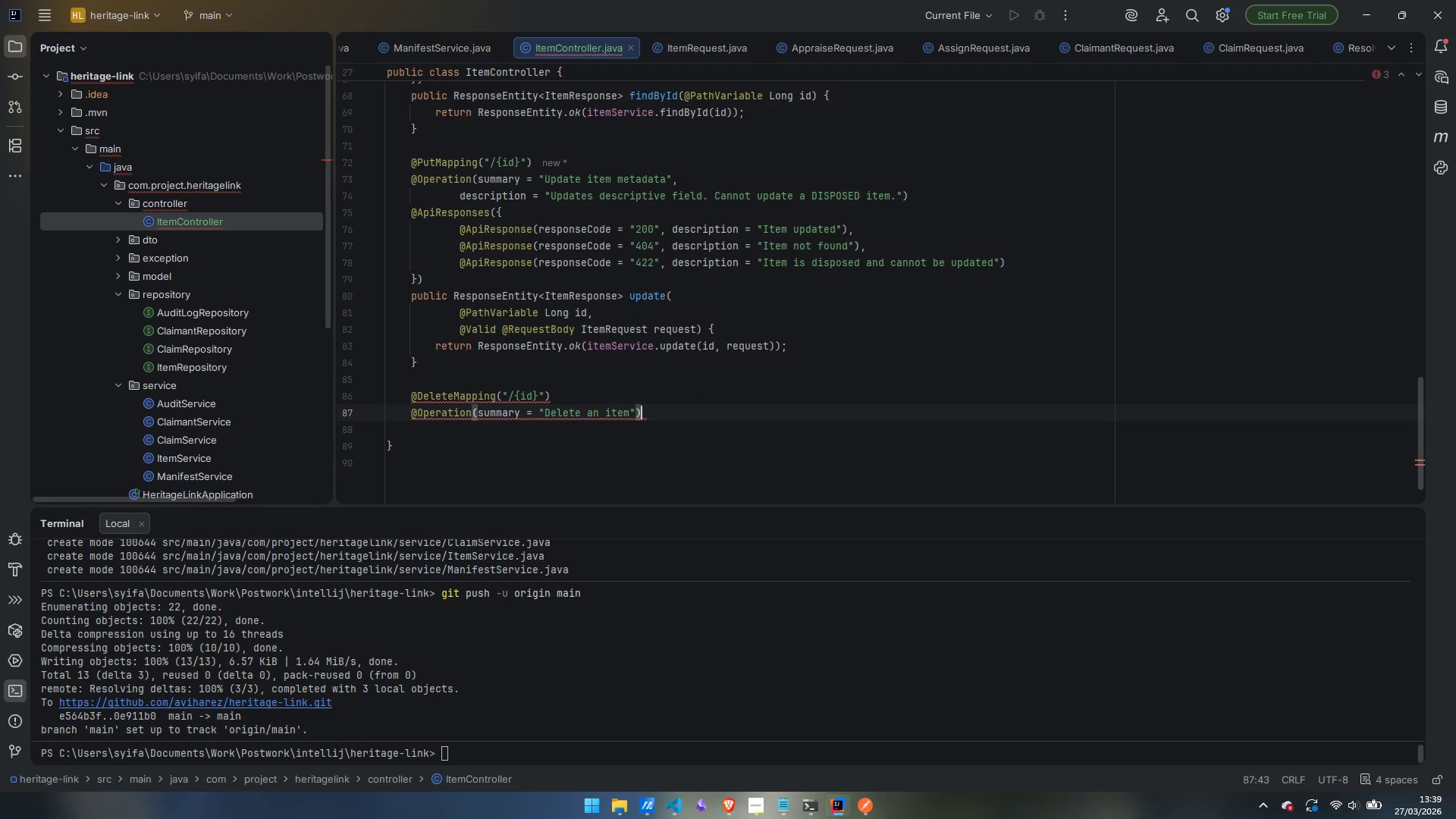 
key(ArrowLeft)
 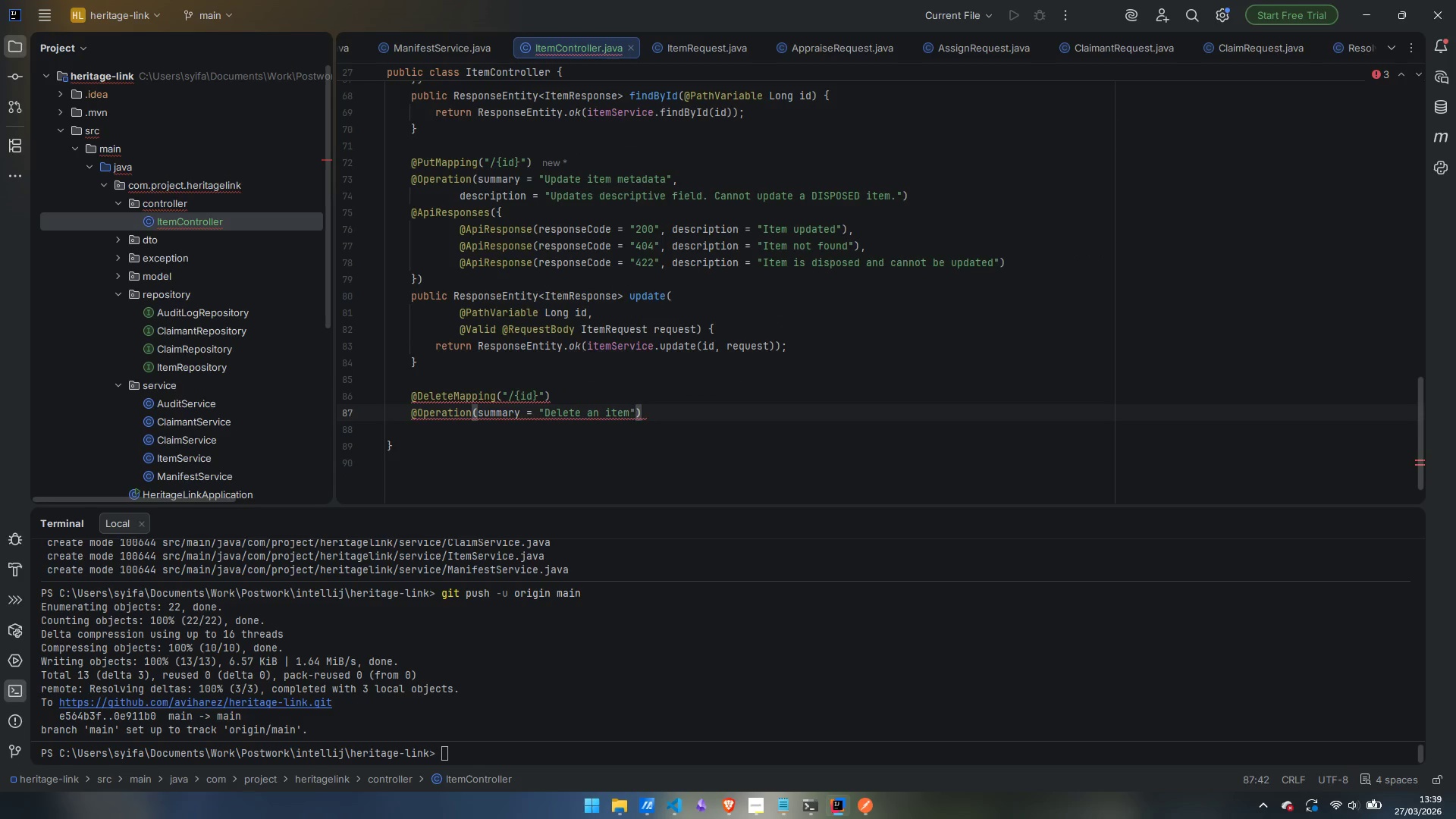 
type(, desc)
 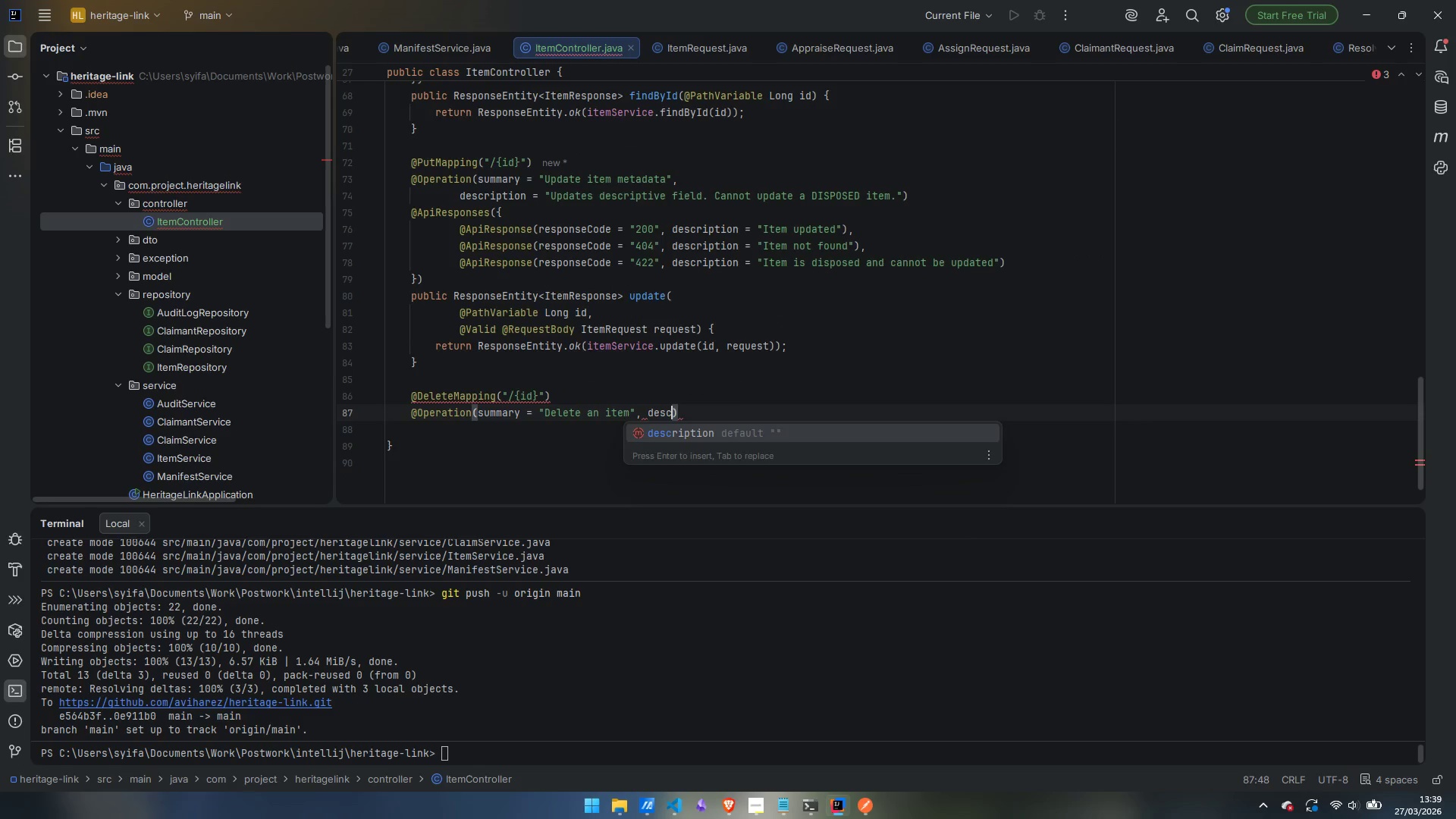 
key(Enter)
 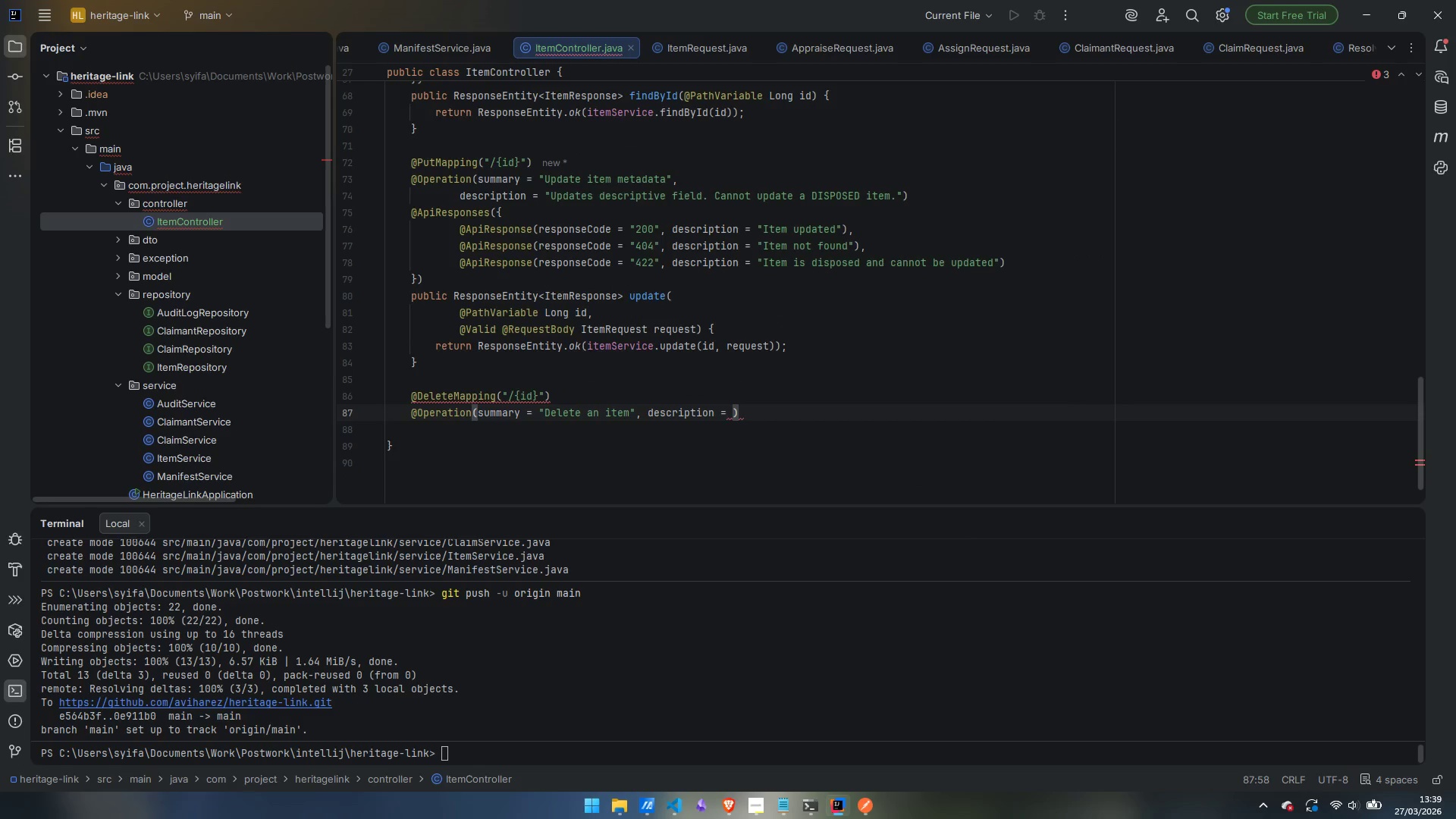 
type("Delete)
 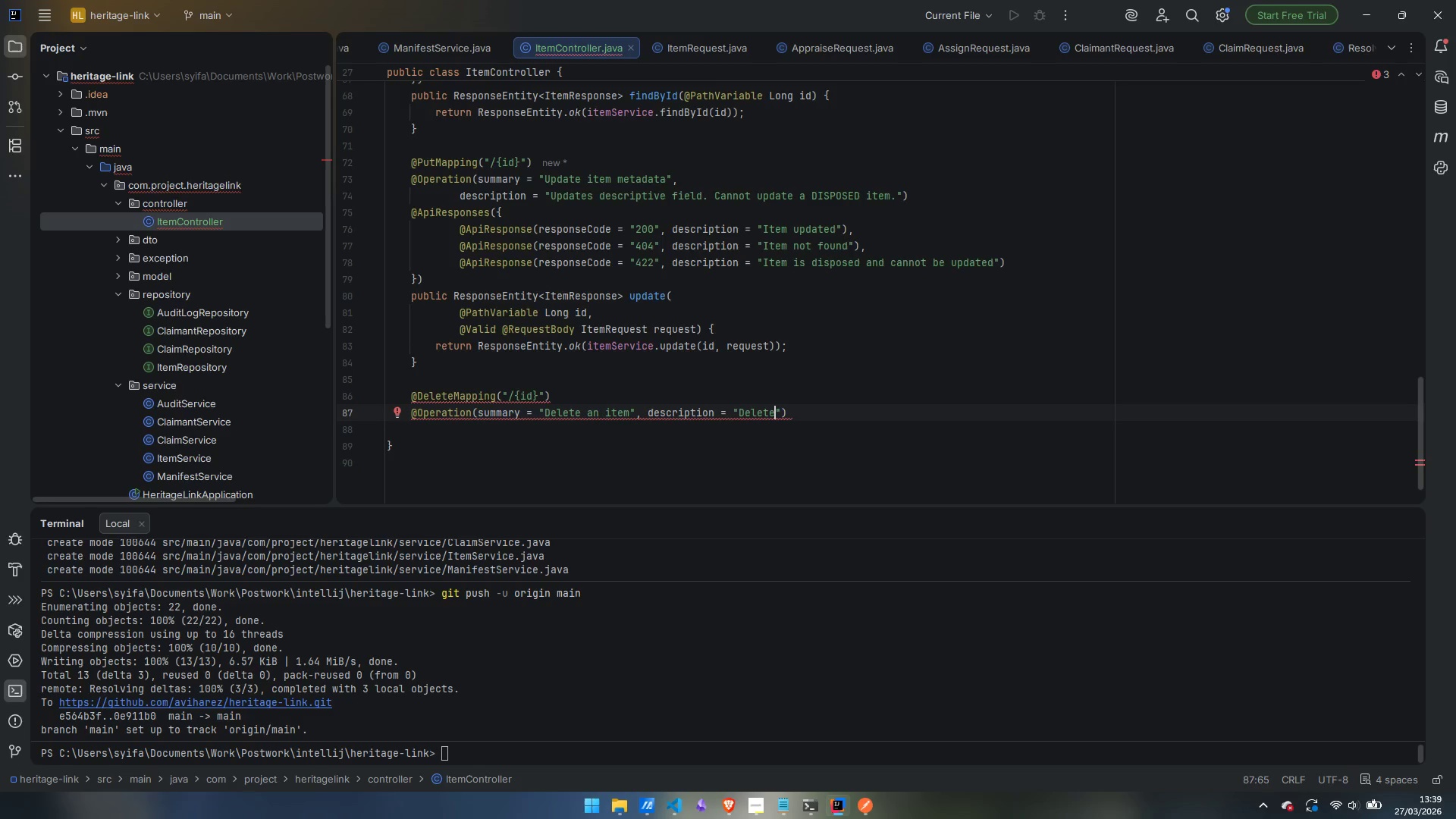 
type( an item. Only permis)
key(Backspace)
type(tted hw)
key(Backspace)
key(Backspace)
type(when status is IDENTIFIED and no active claims exist.)
 